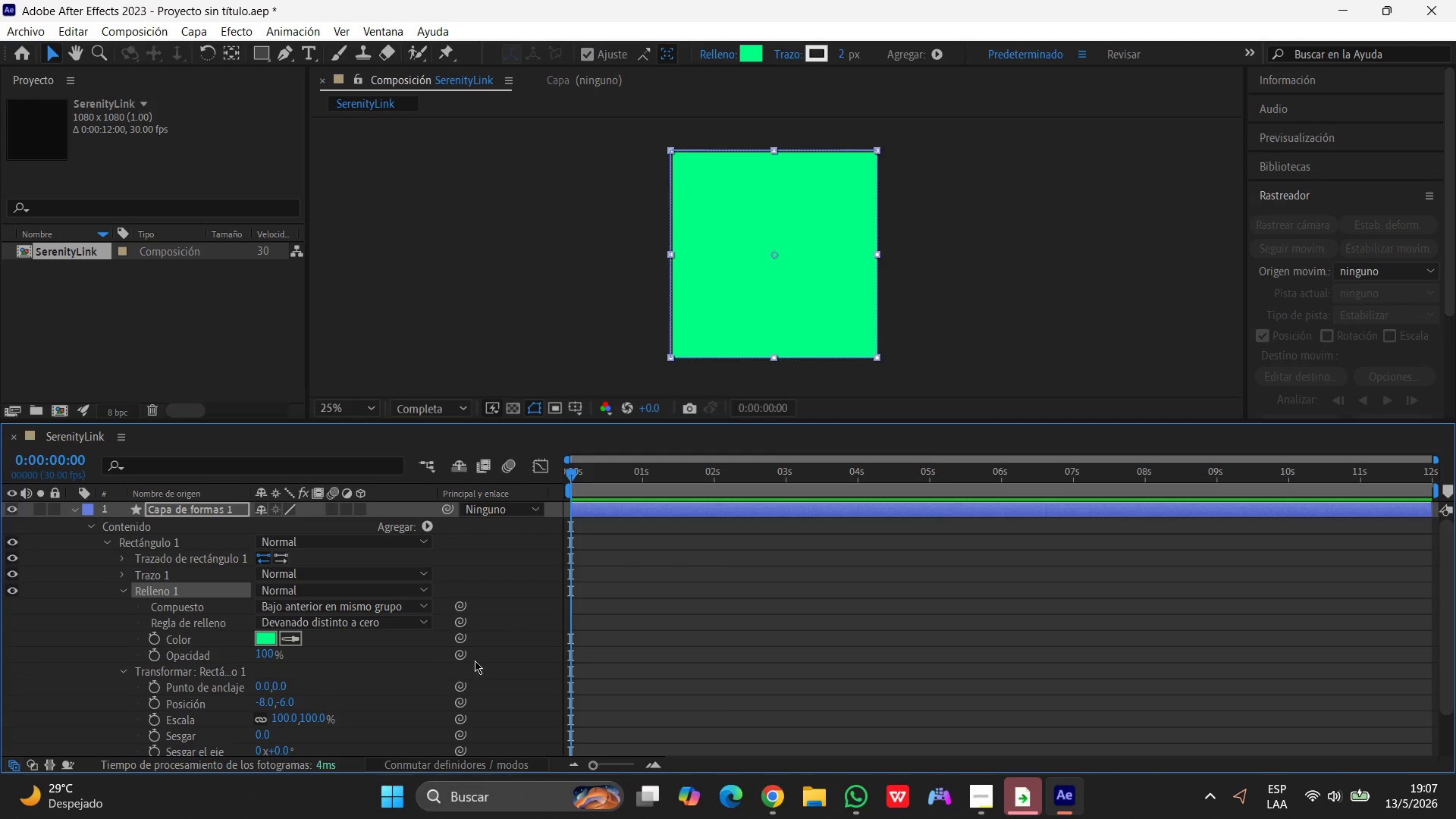 
wait(54.26)
 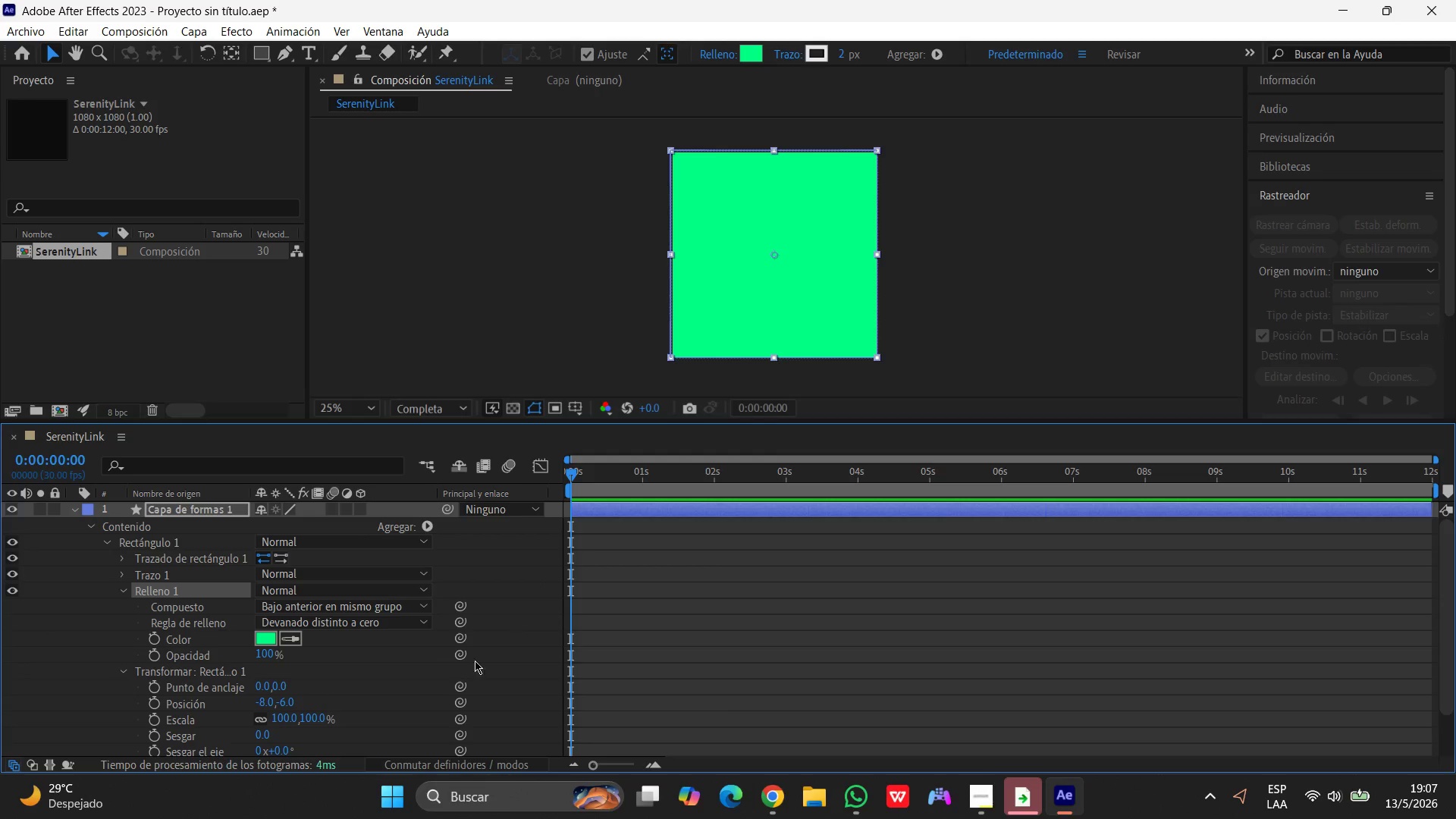 
left_click([185, 591])
 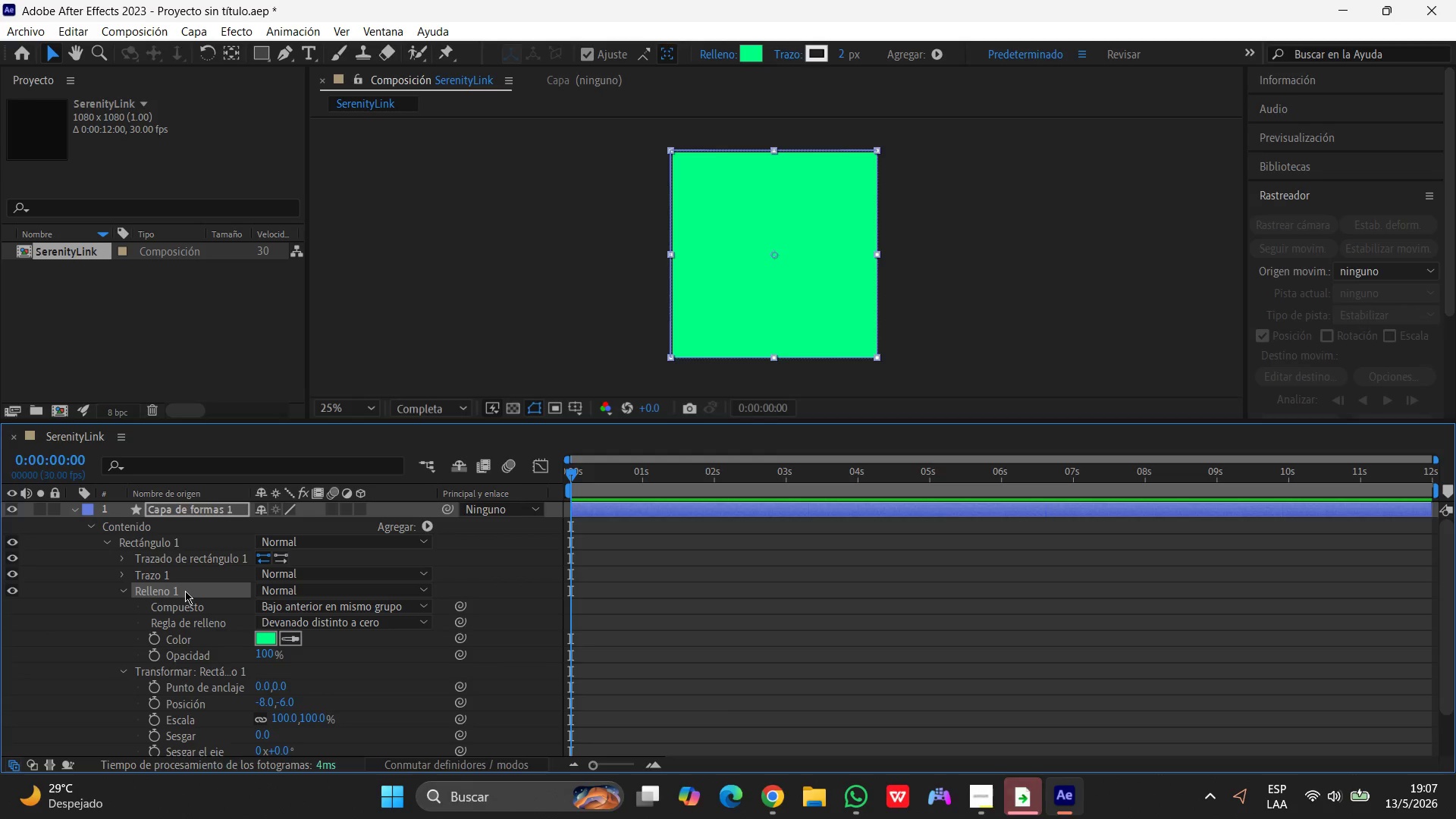 
right_click([185, 591])
 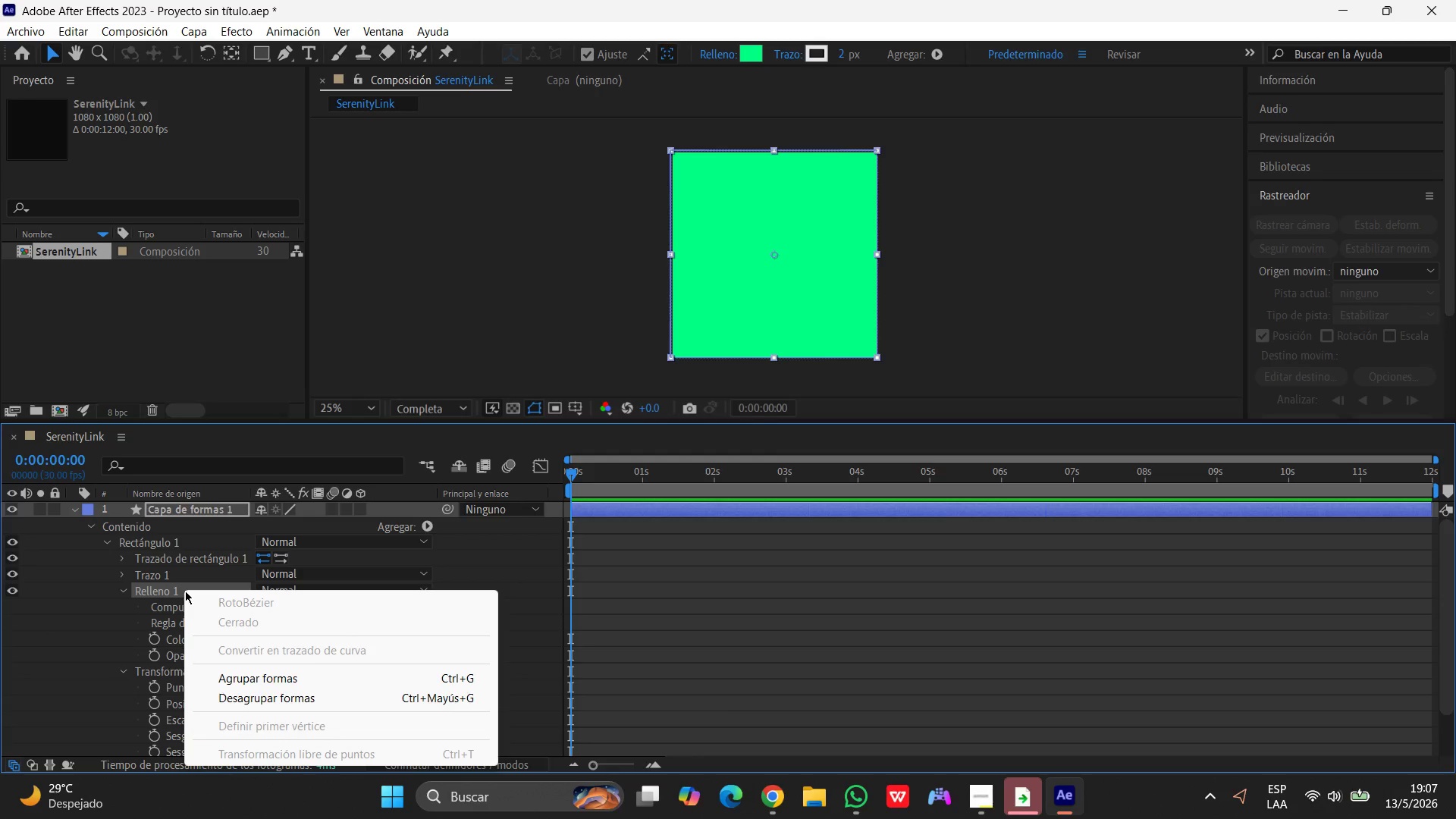 
scroll: coordinate [185, 591], scroll_direction: down, amount: 1.0
 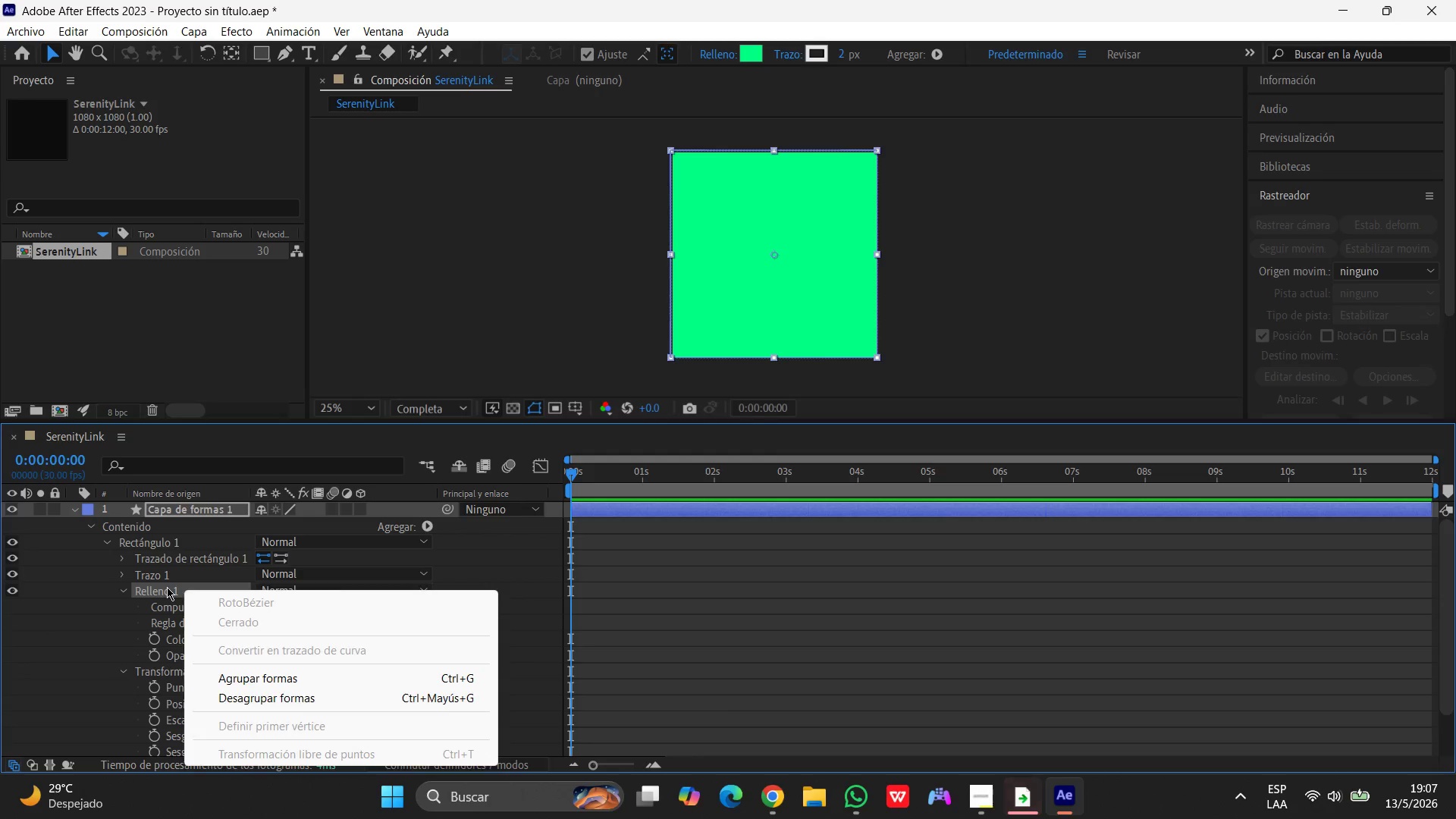 
double_click([167, 587])
 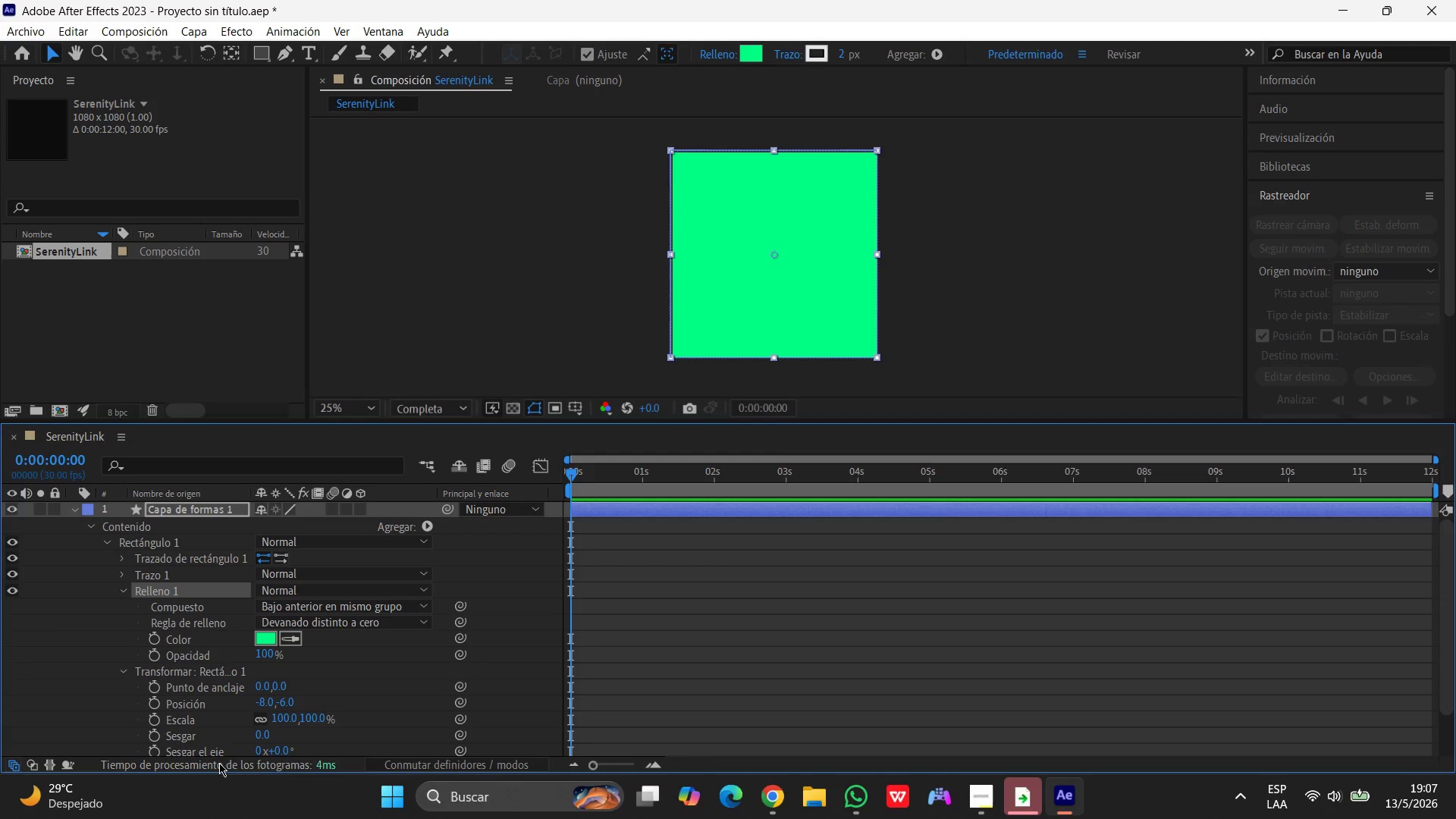 
wait(17.52)
 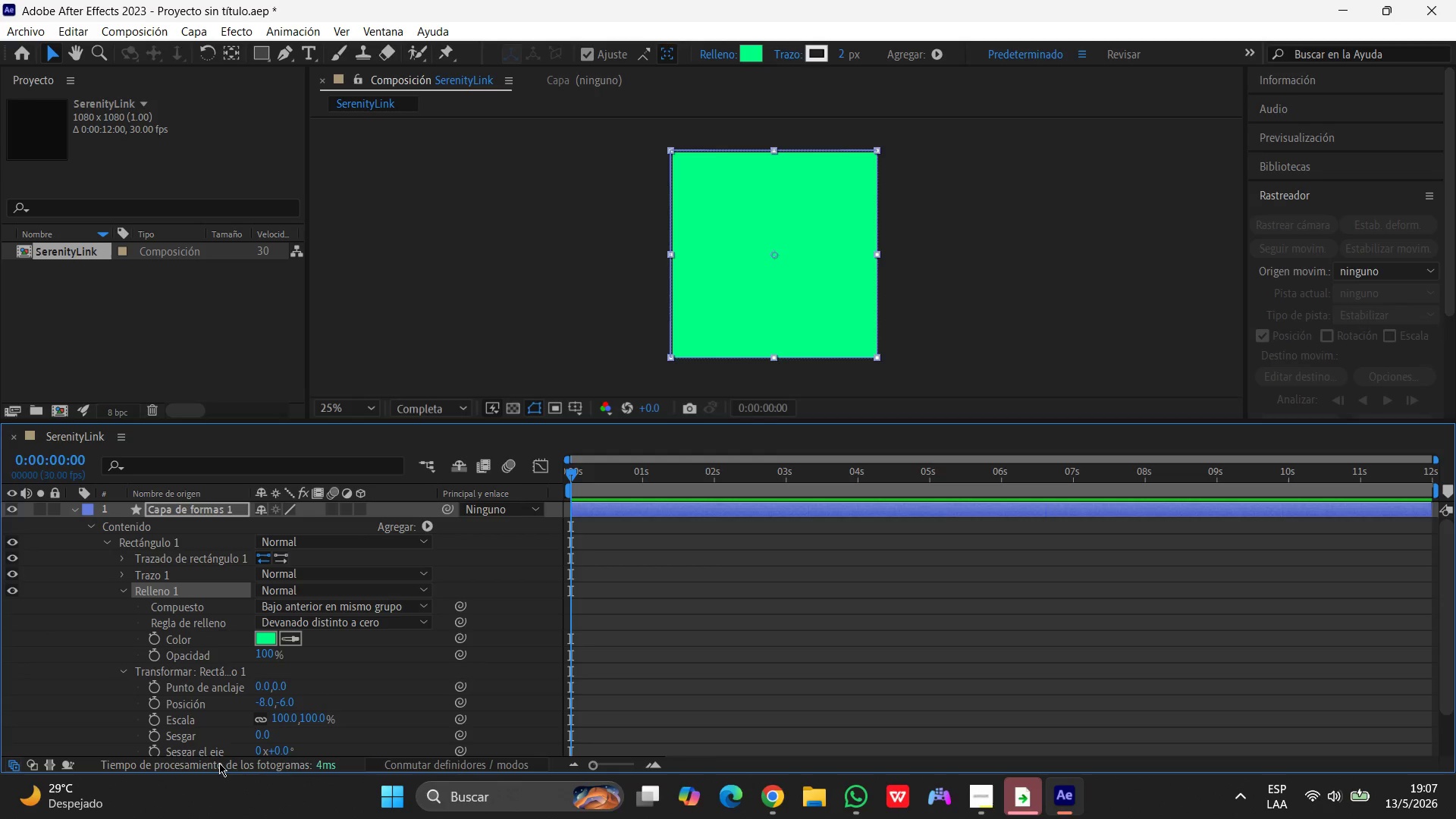 
left_click([292, 642])
 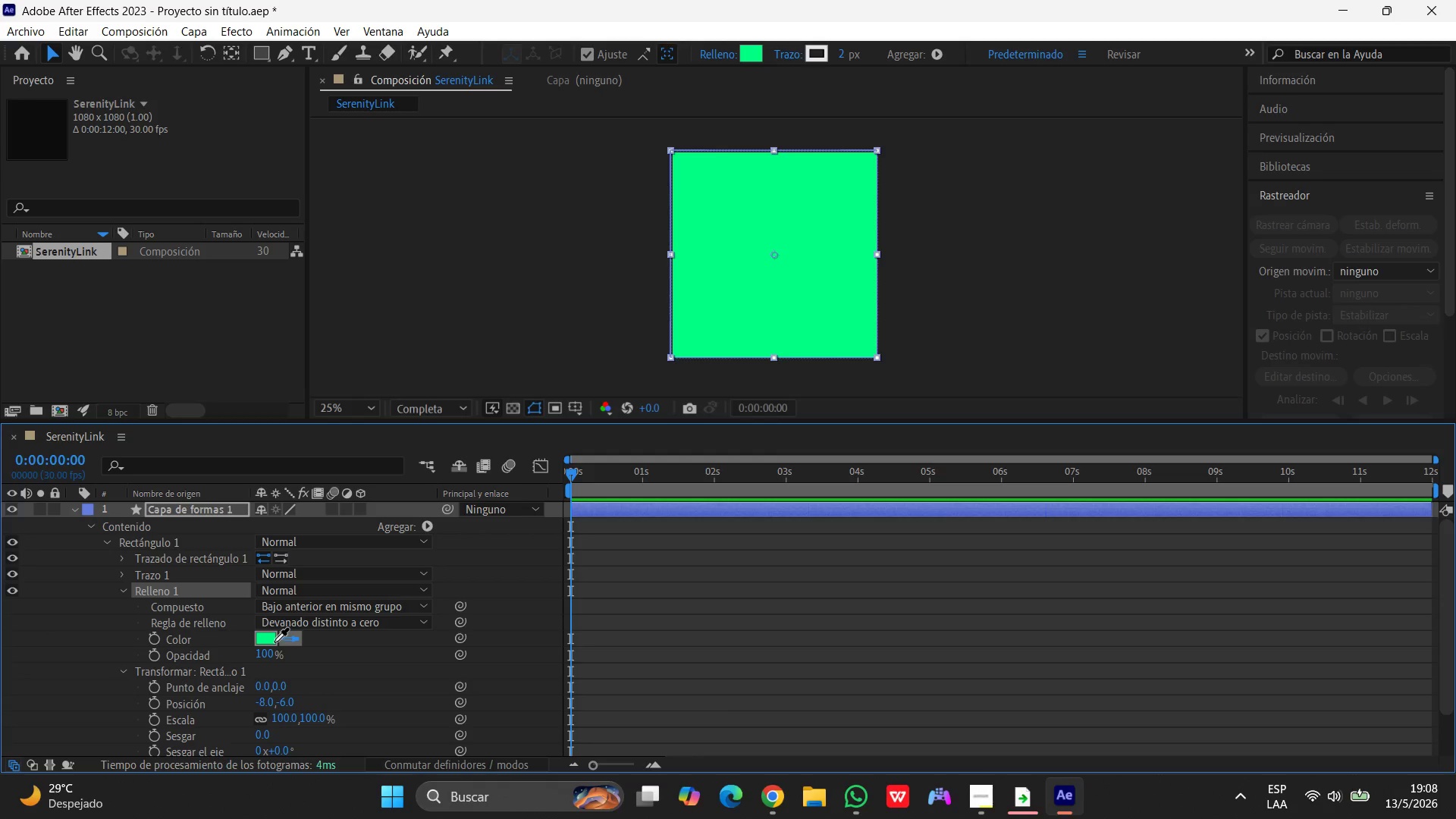 
left_click([273, 641])
 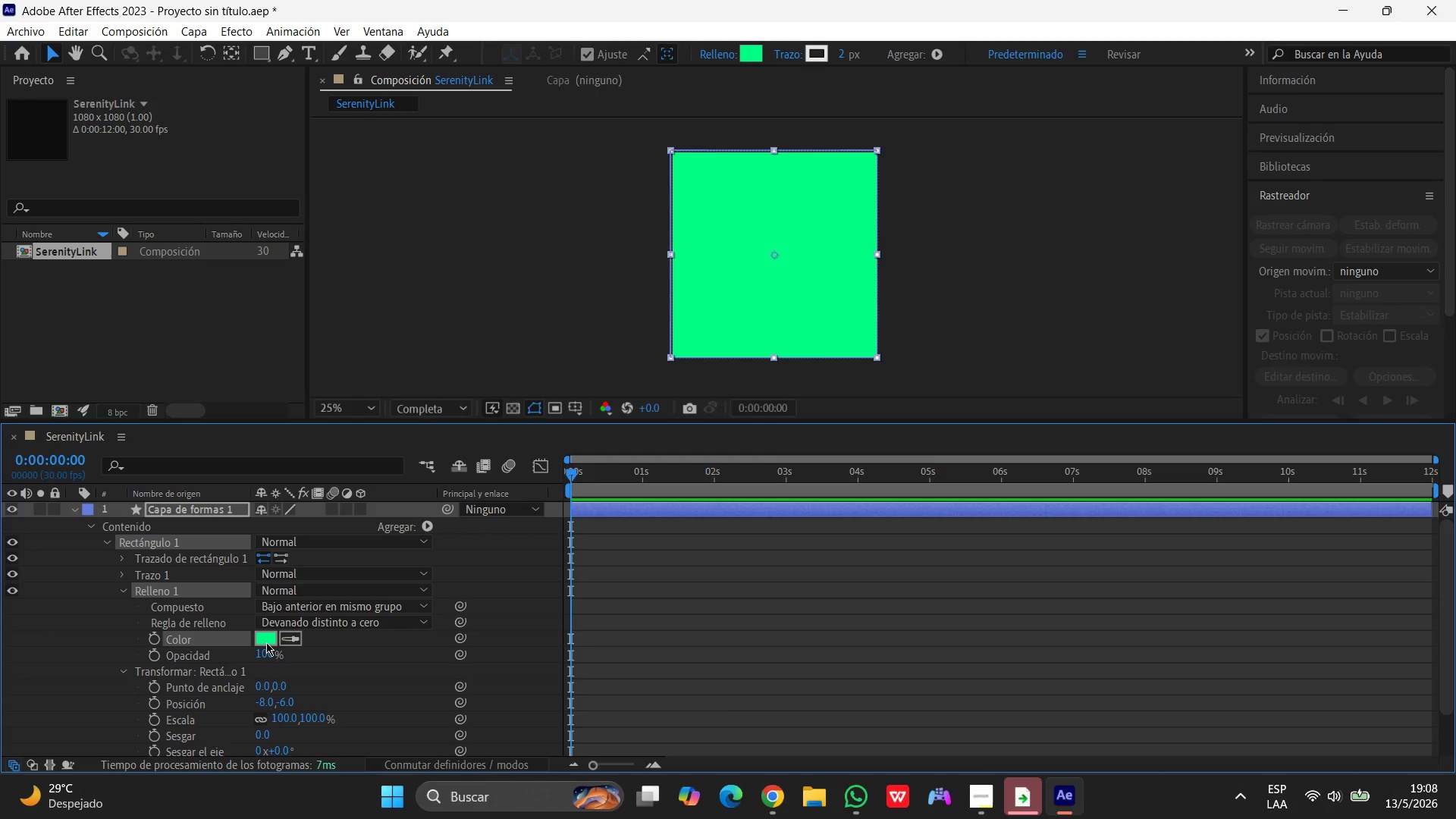 
left_click([266, 642])
 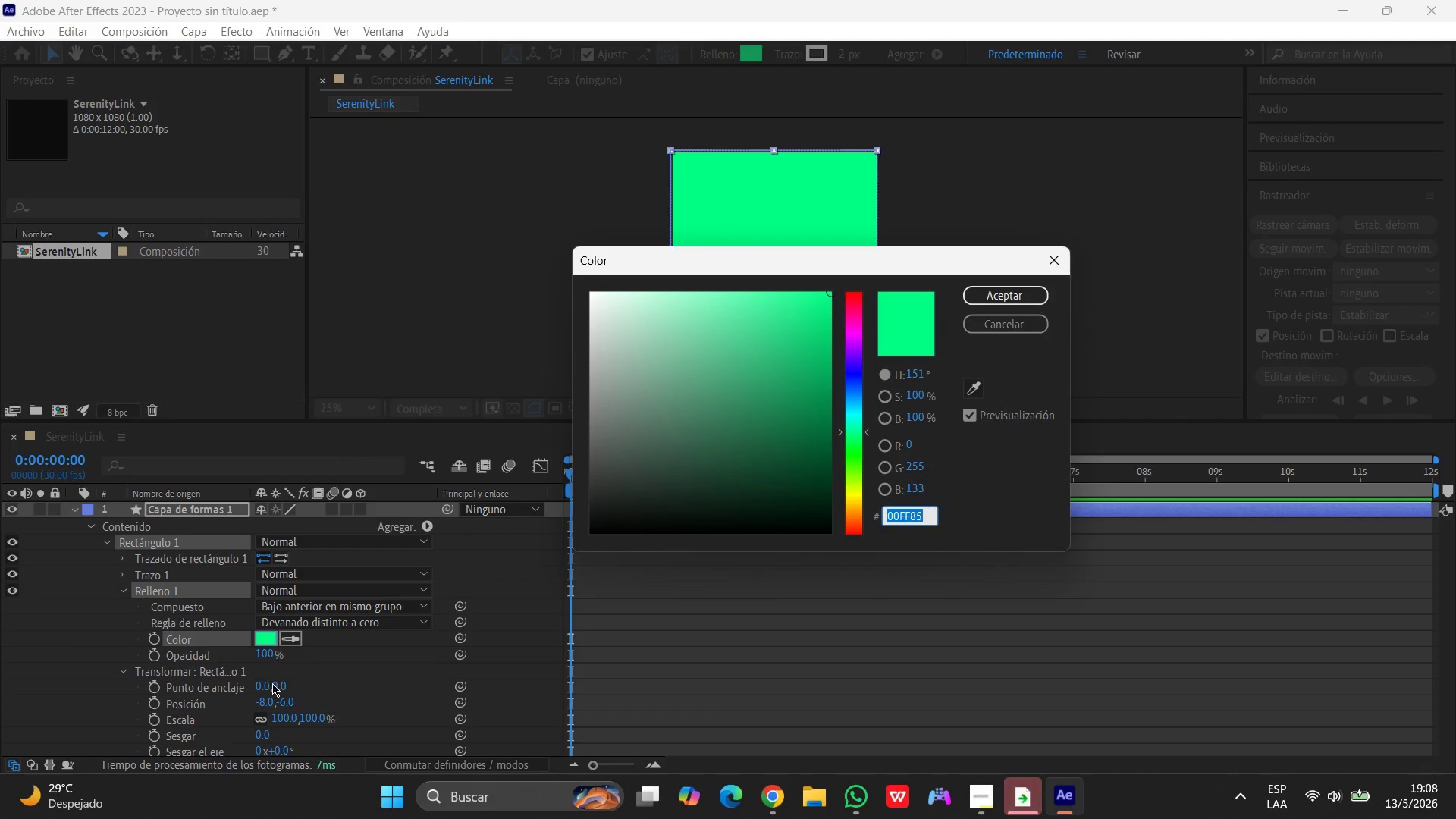 
wait(6.83)
 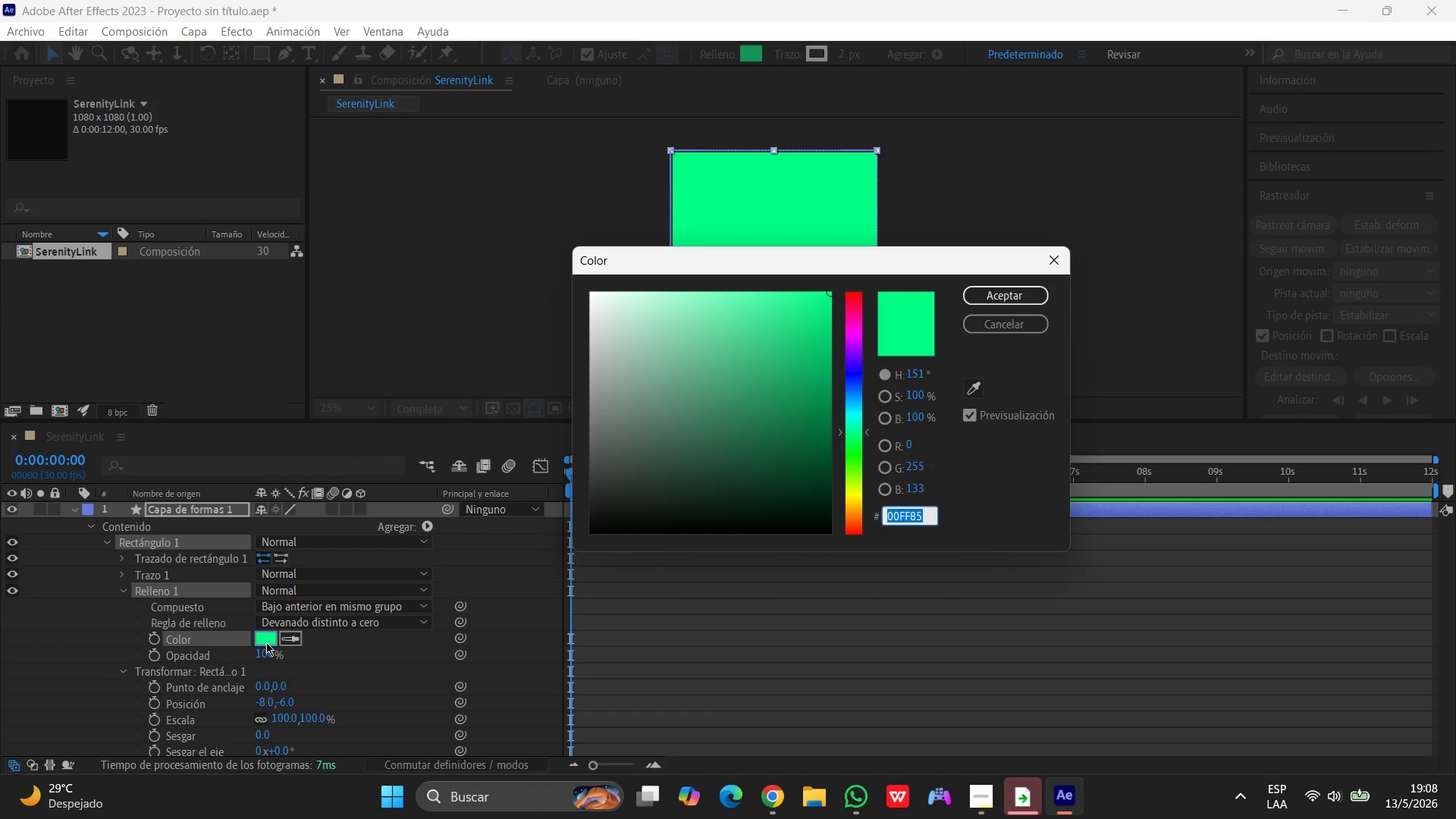 
left_click_drag(start_coordinate=[783, 263], to_coordinate=[686, 249])
 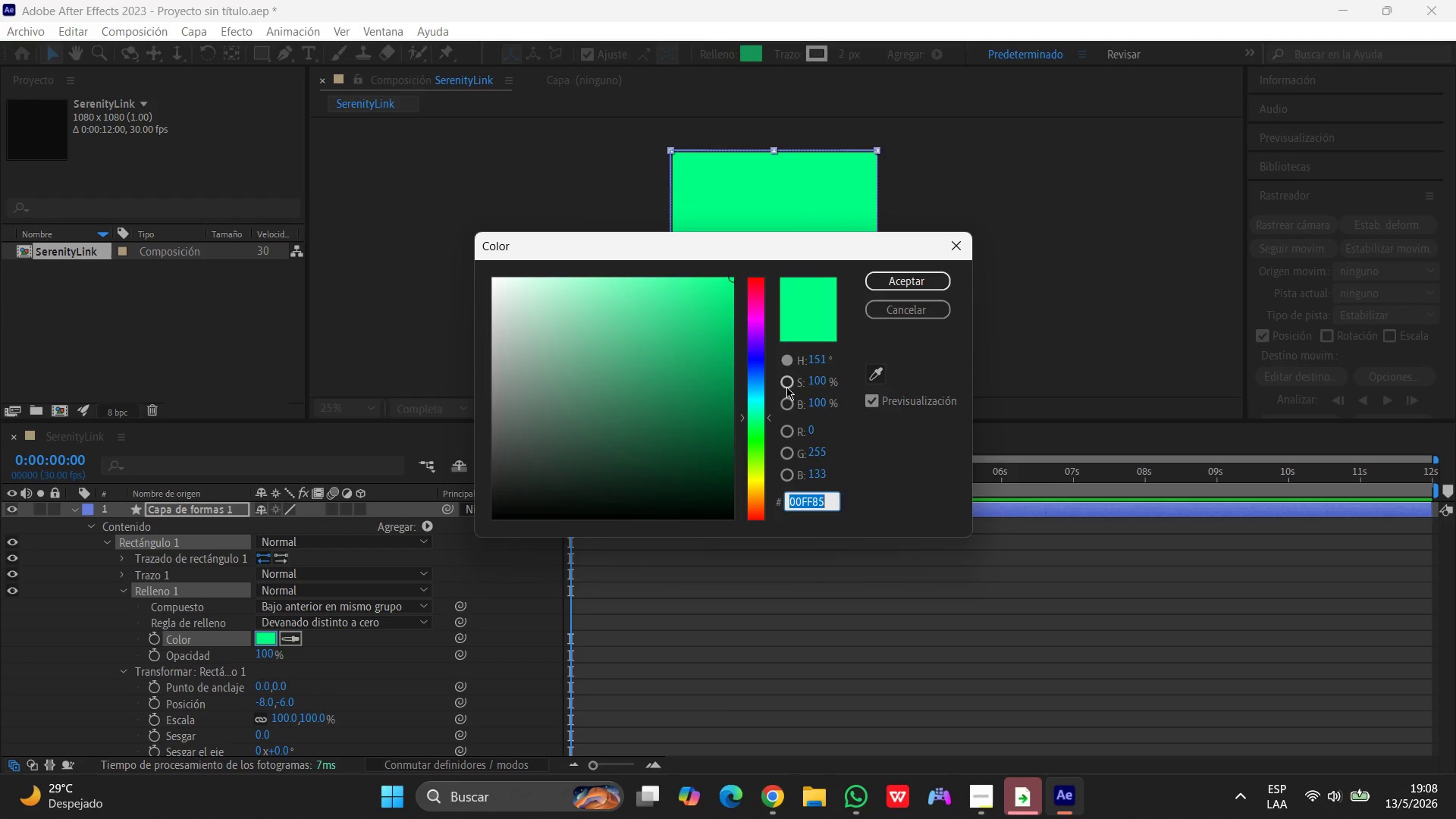 
left_click([787, 386])
 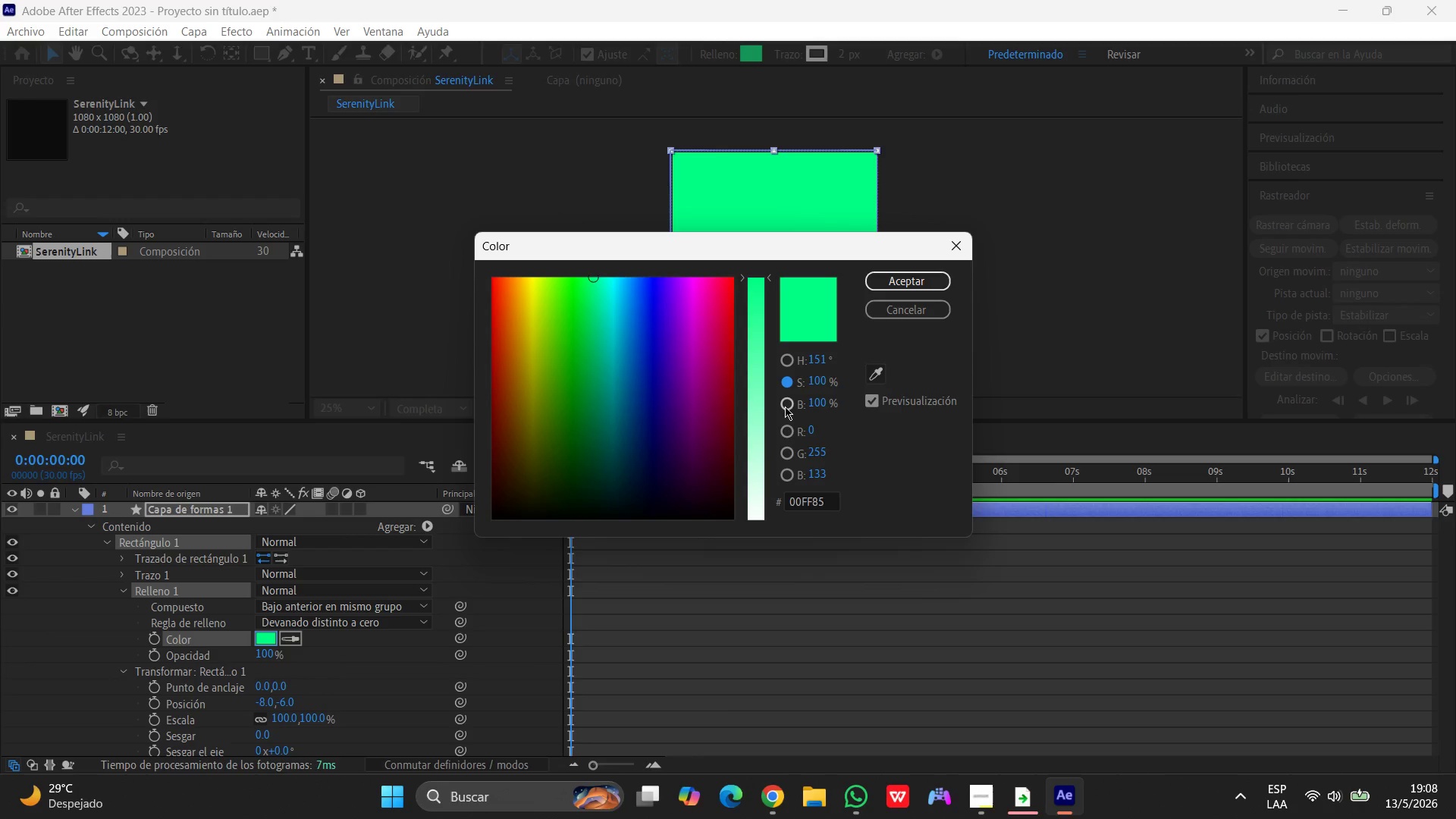 
left_click([785, 407])
 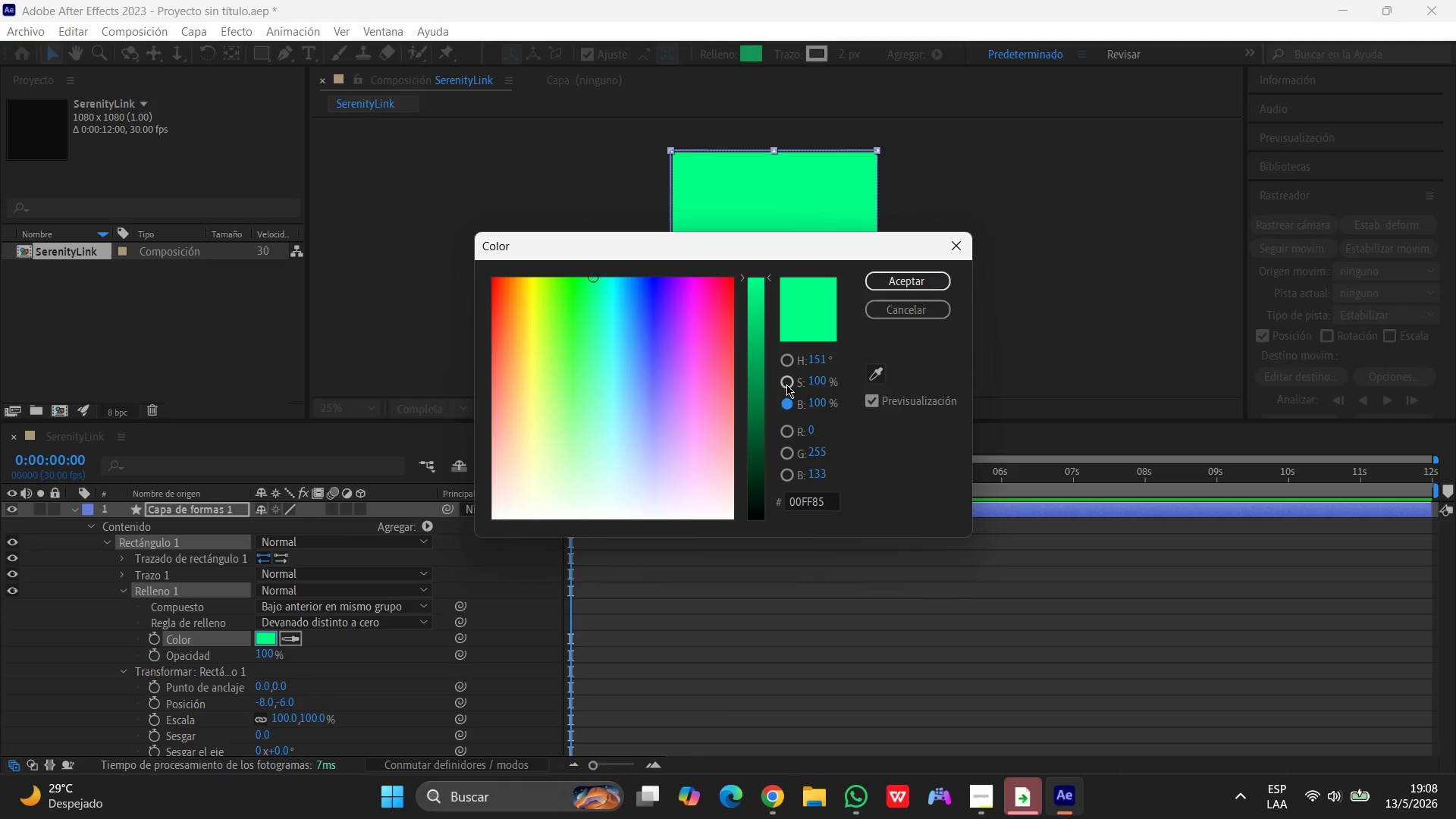 
left_click([788, 381])
 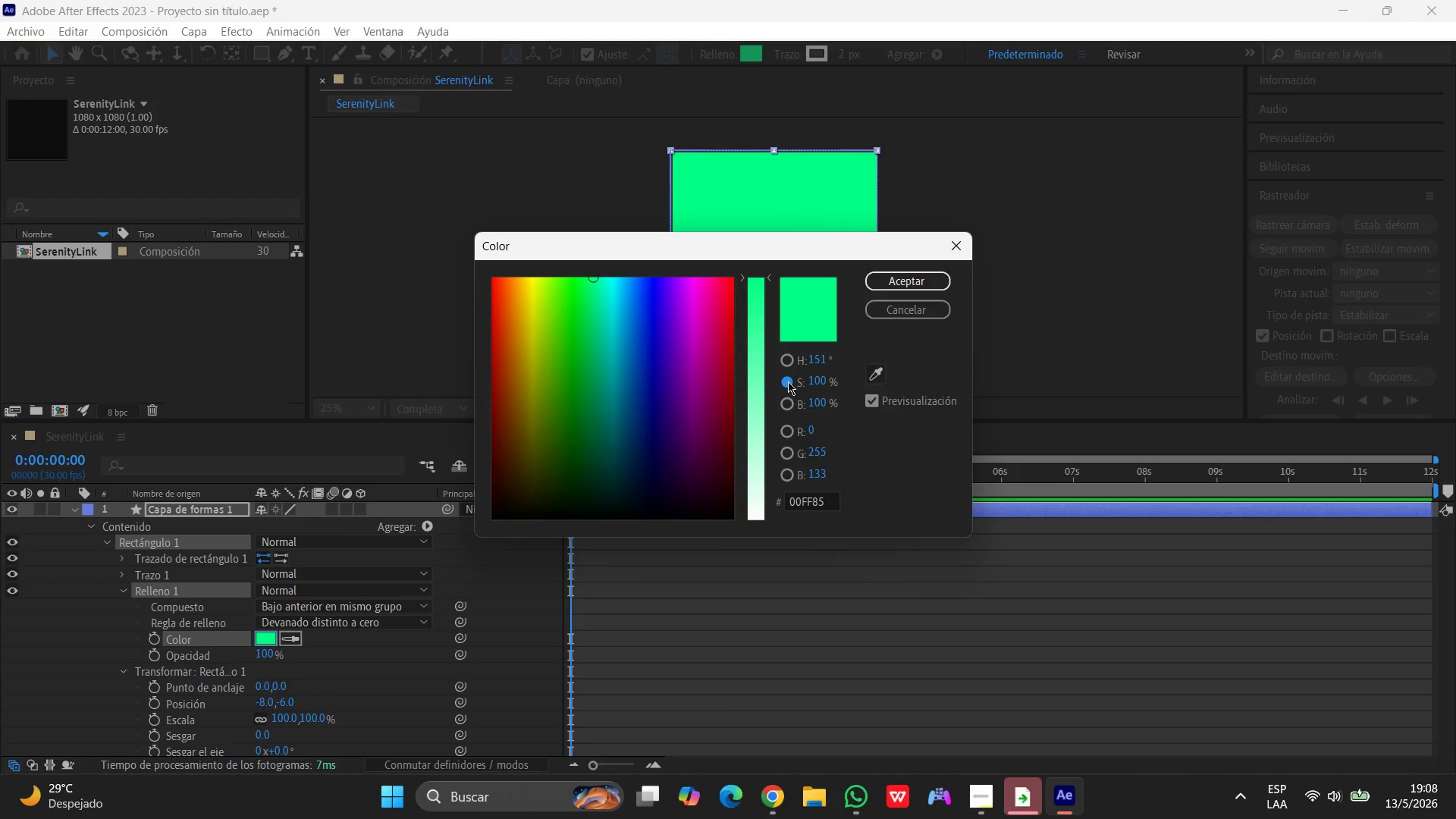 
wait(8.06)
 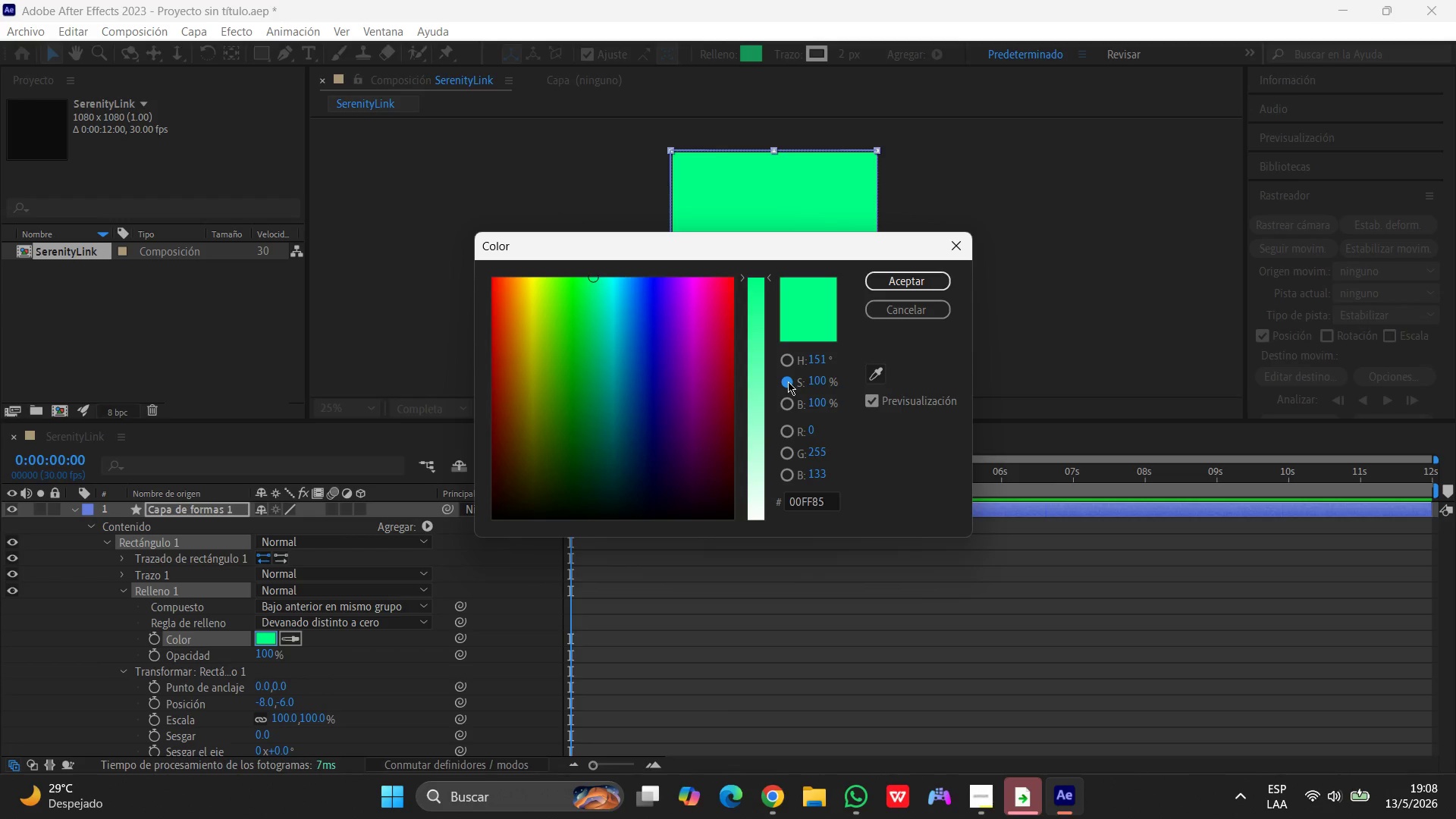 
left_click([786, 407])
 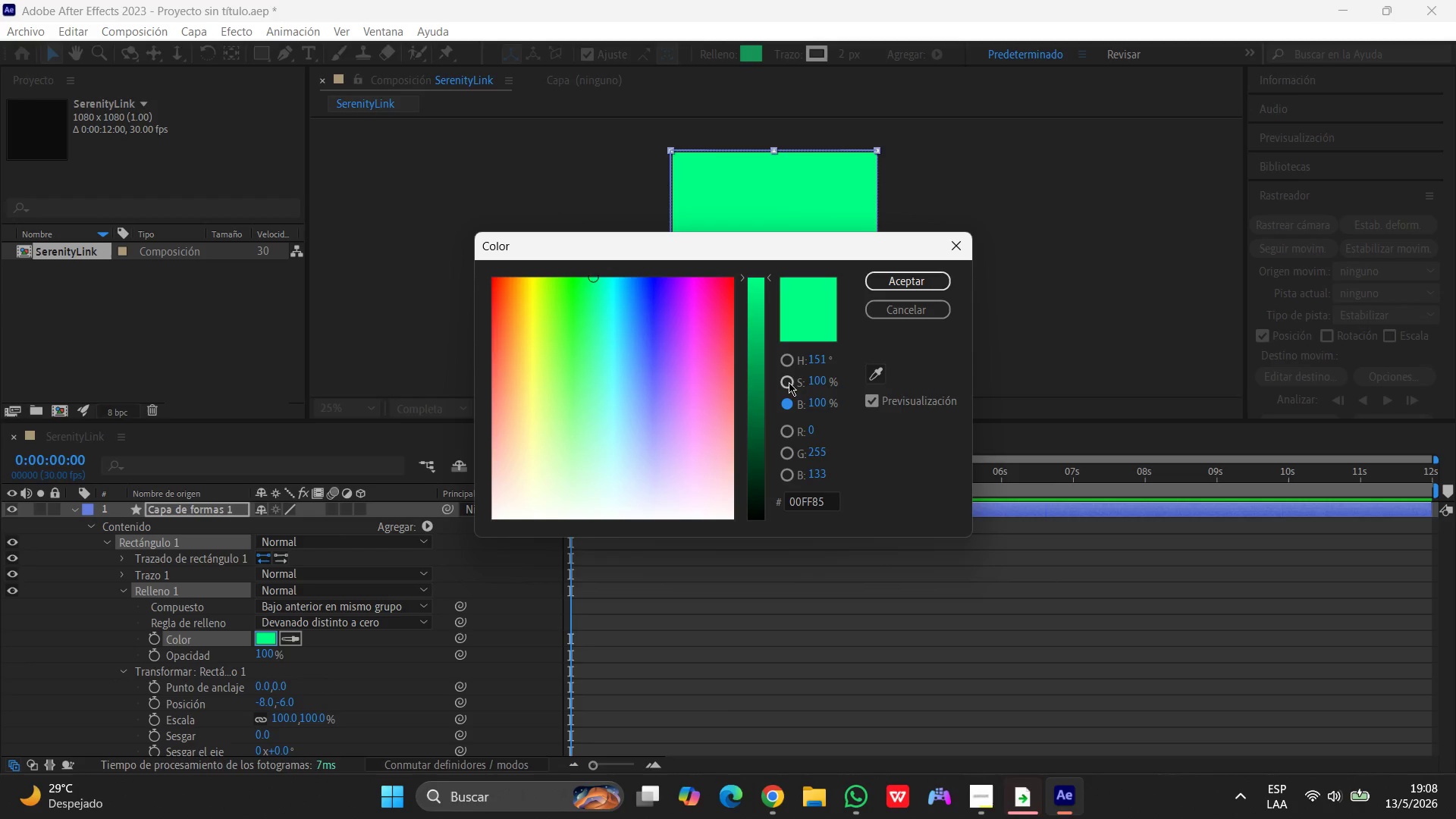 
left_click([790, 378])
 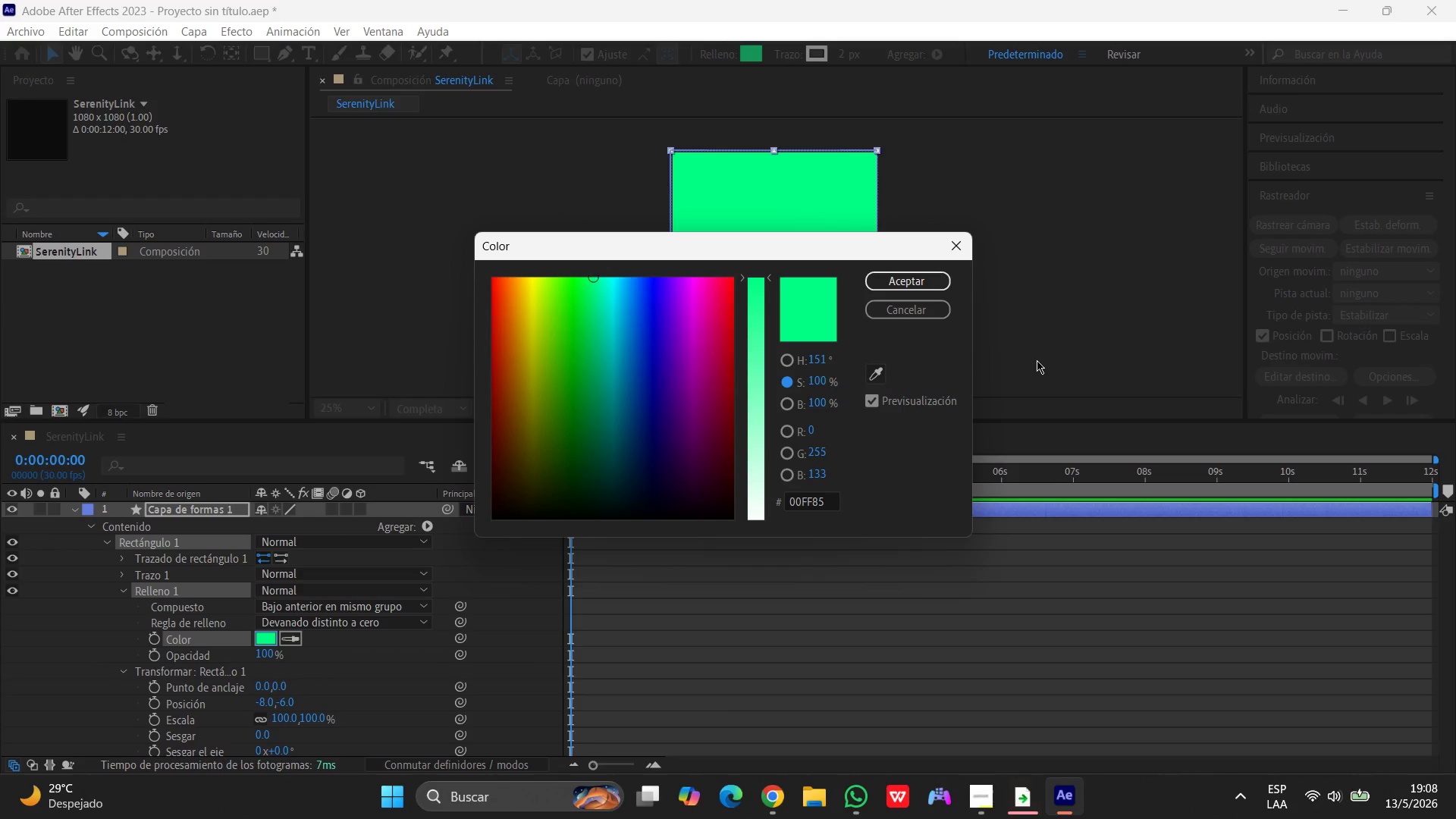 
wait(18.27)
 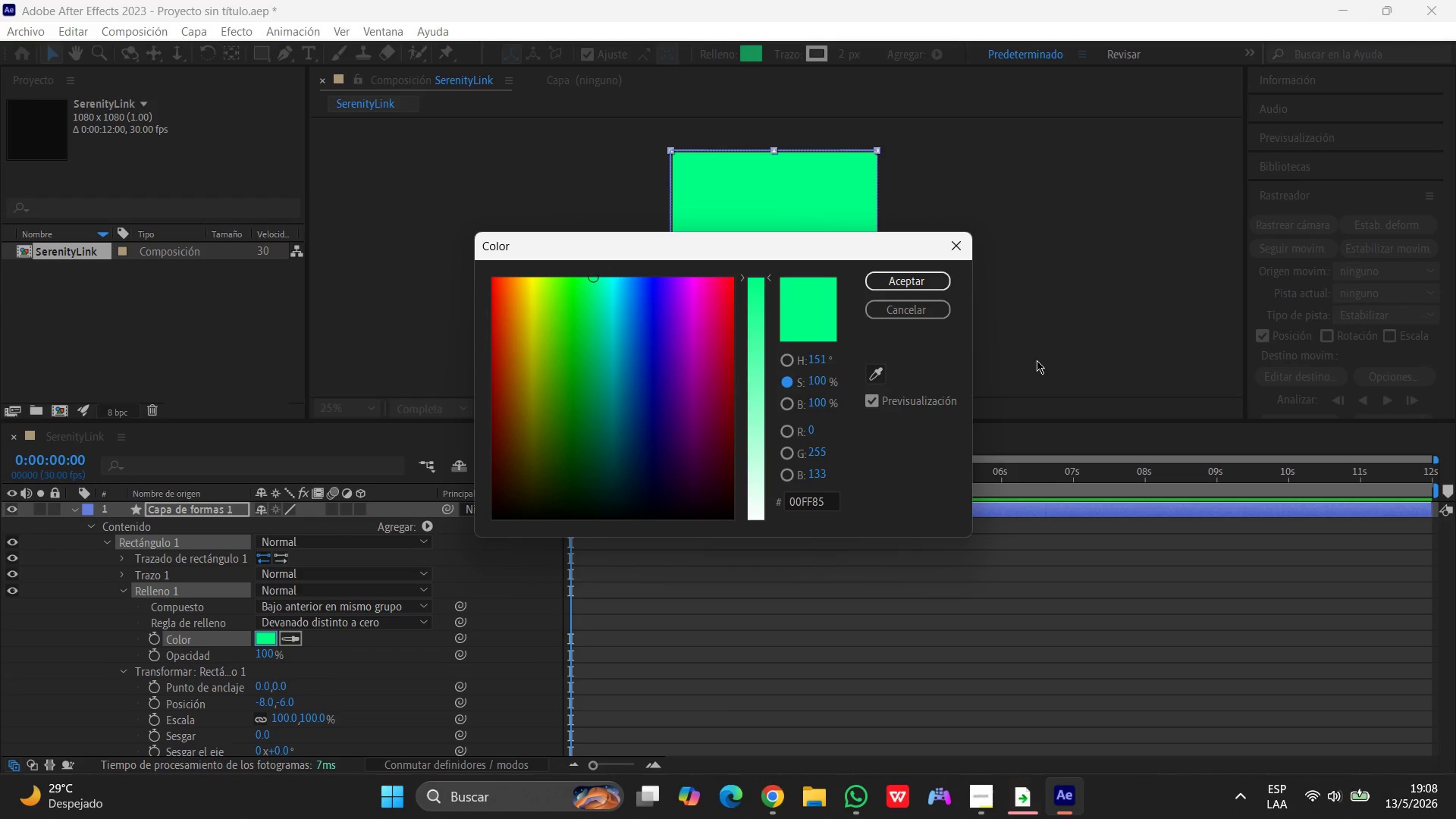 
left_click([959, 246])
 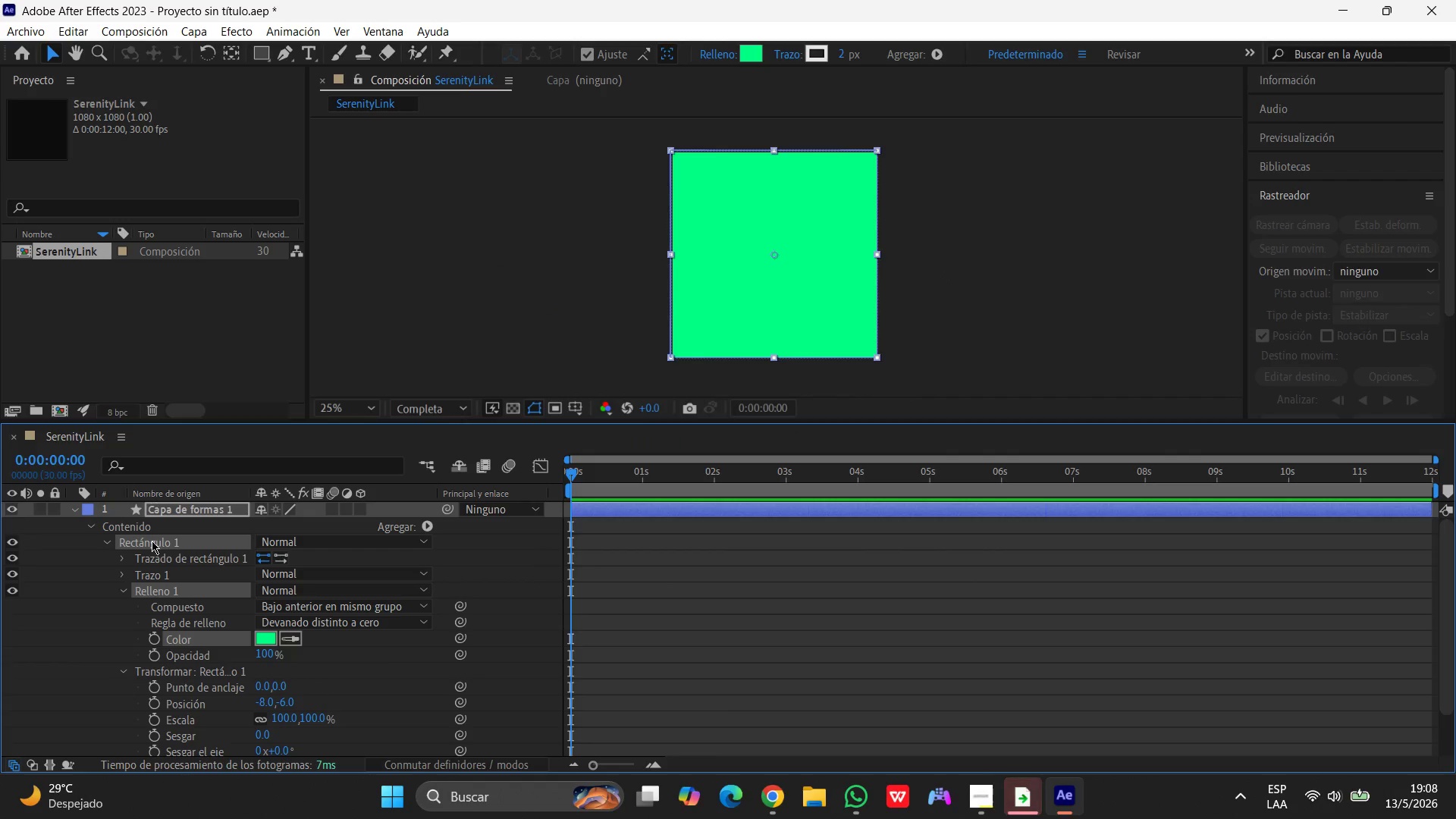 
left_click([146, 594])
 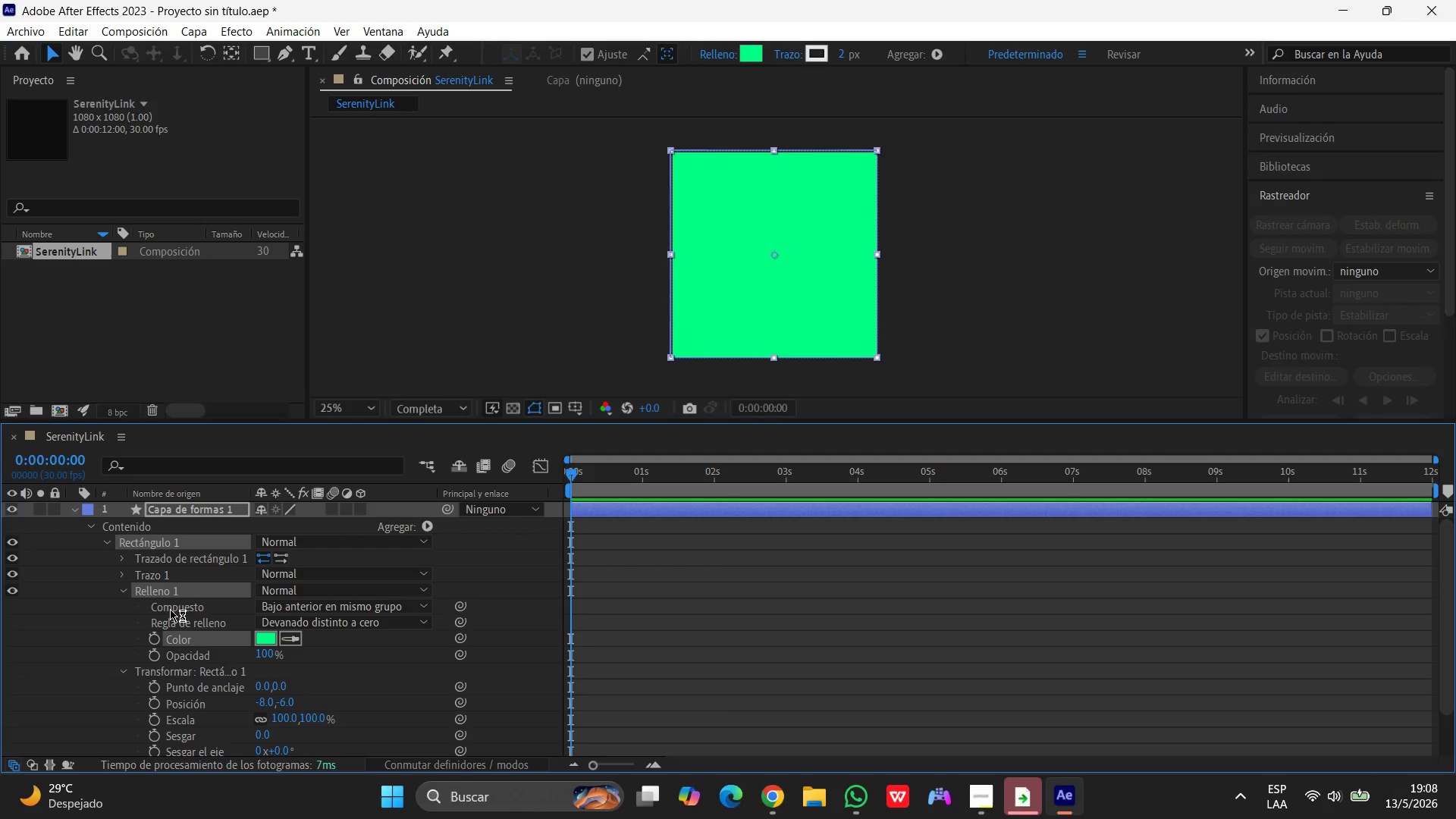 
left_click([170, 609])
 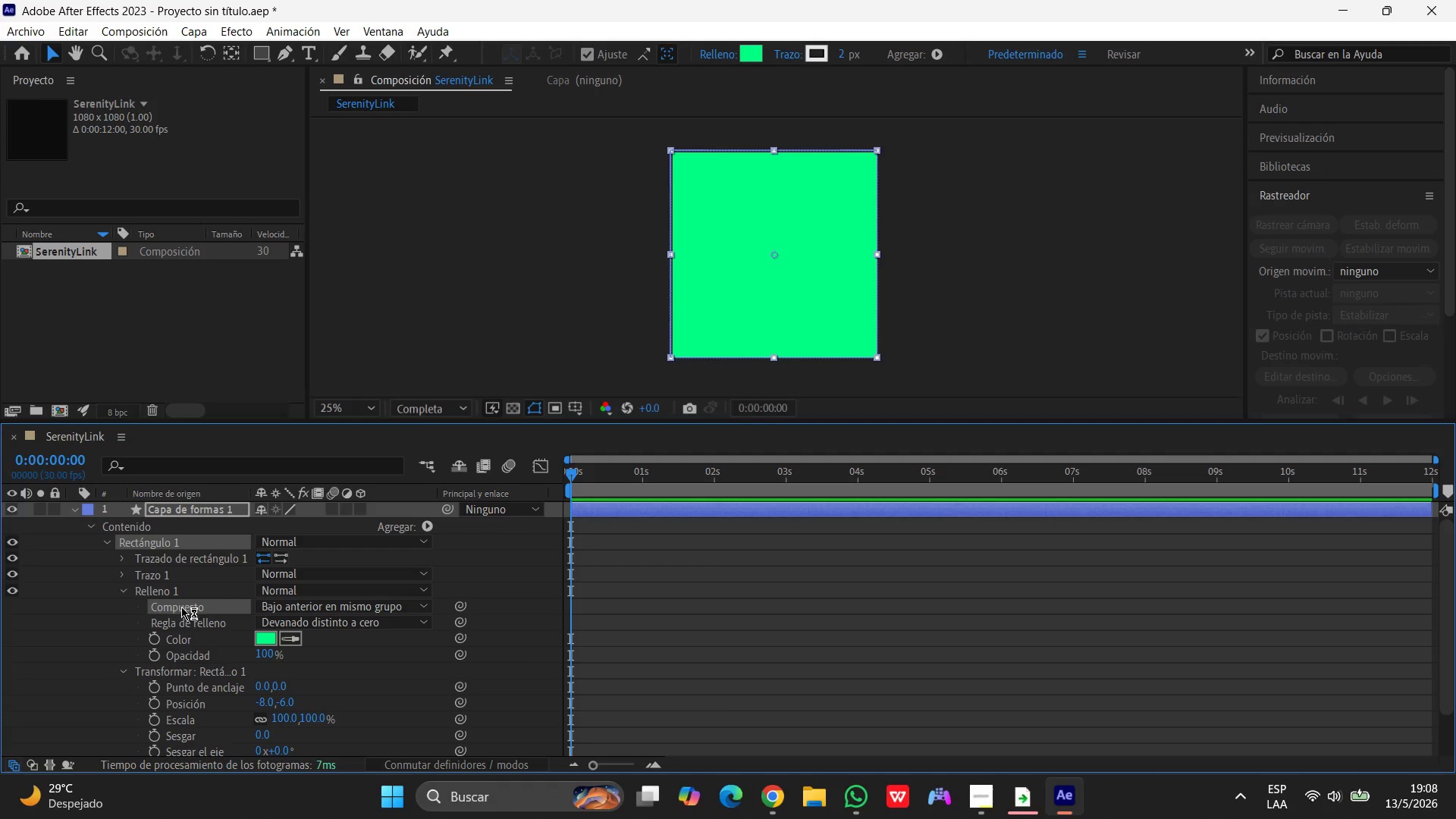 
left_click([187, 606])
 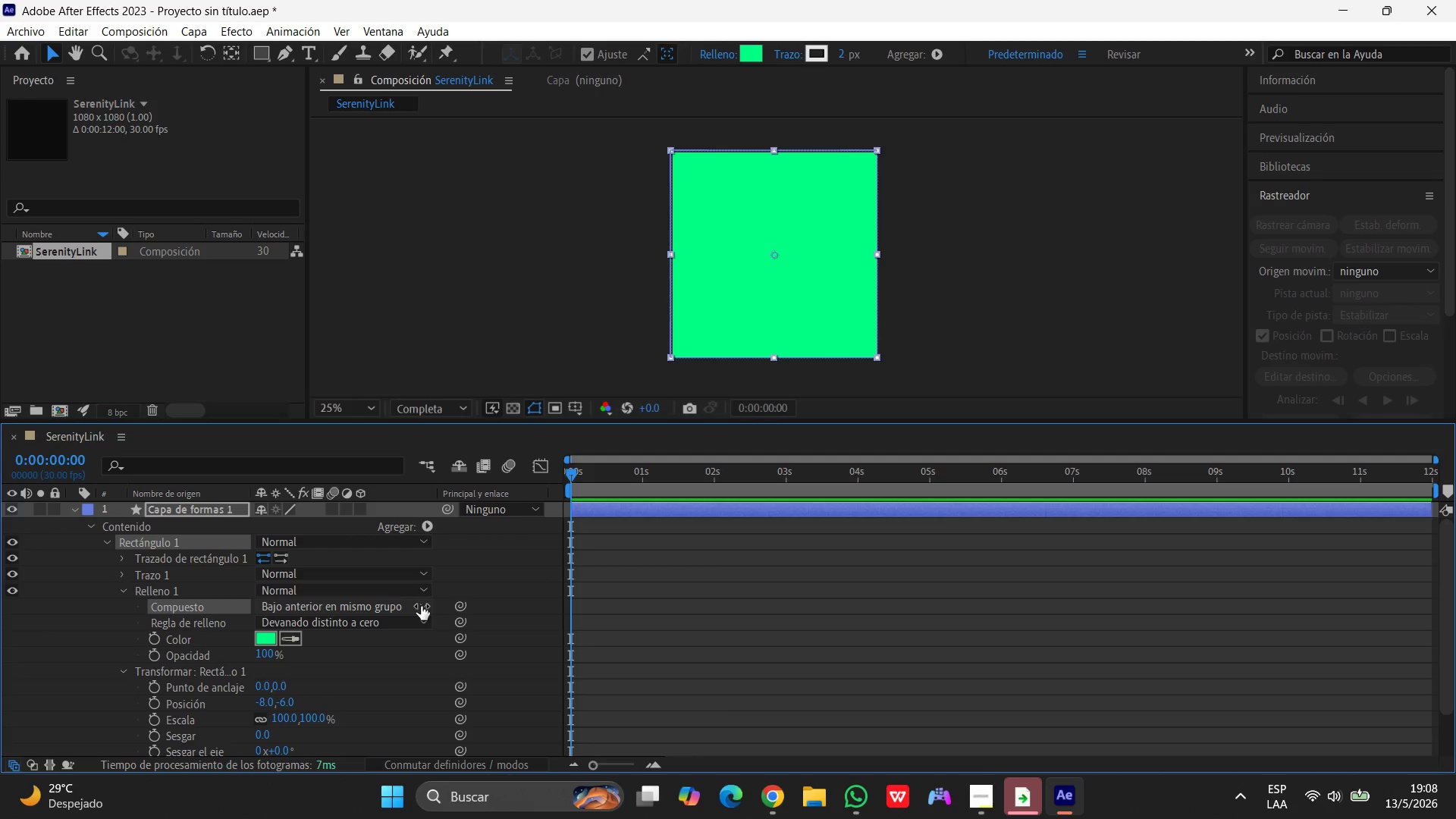 
left_click([423, 606])
 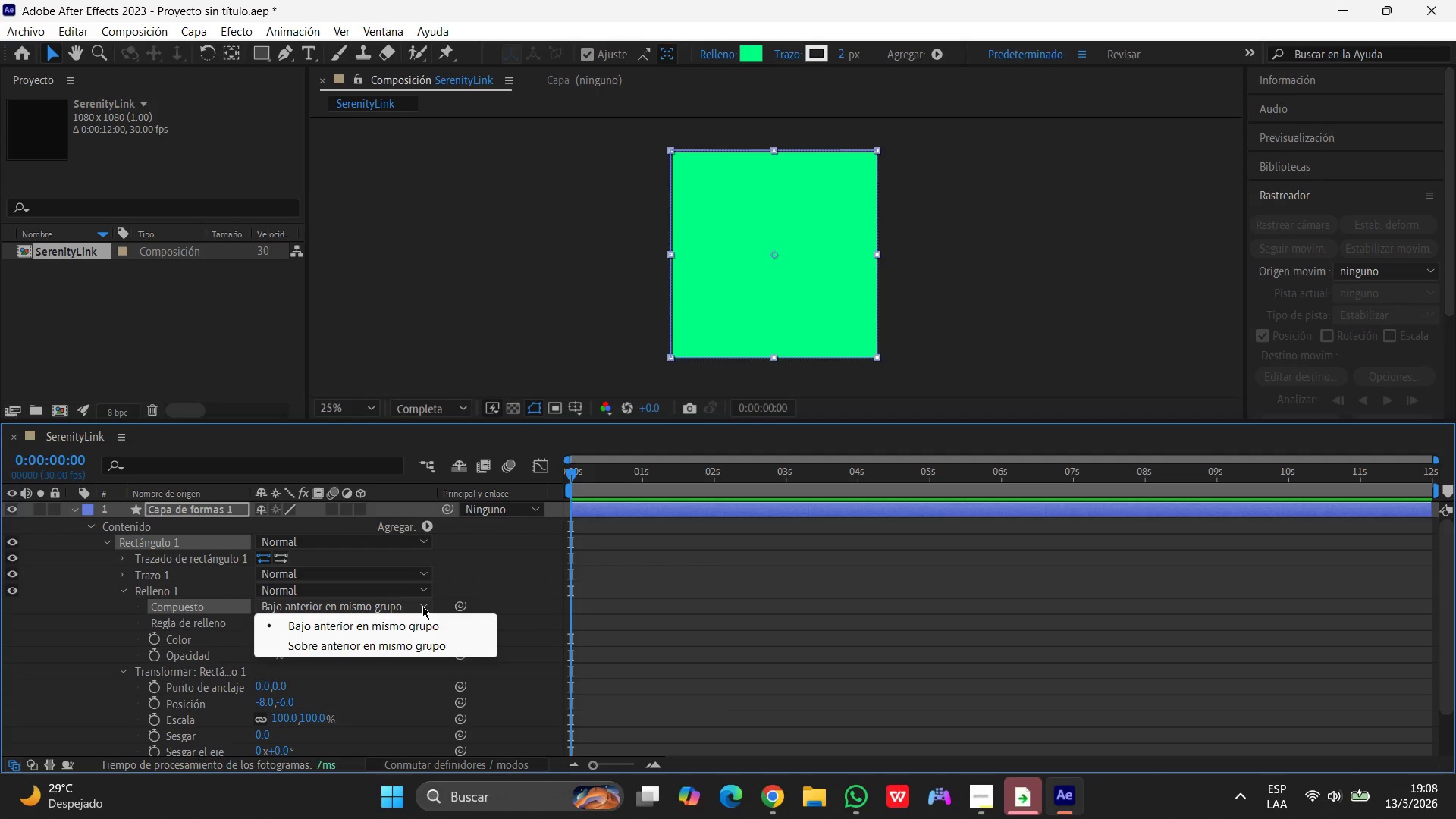 
left_click([422, 606])
 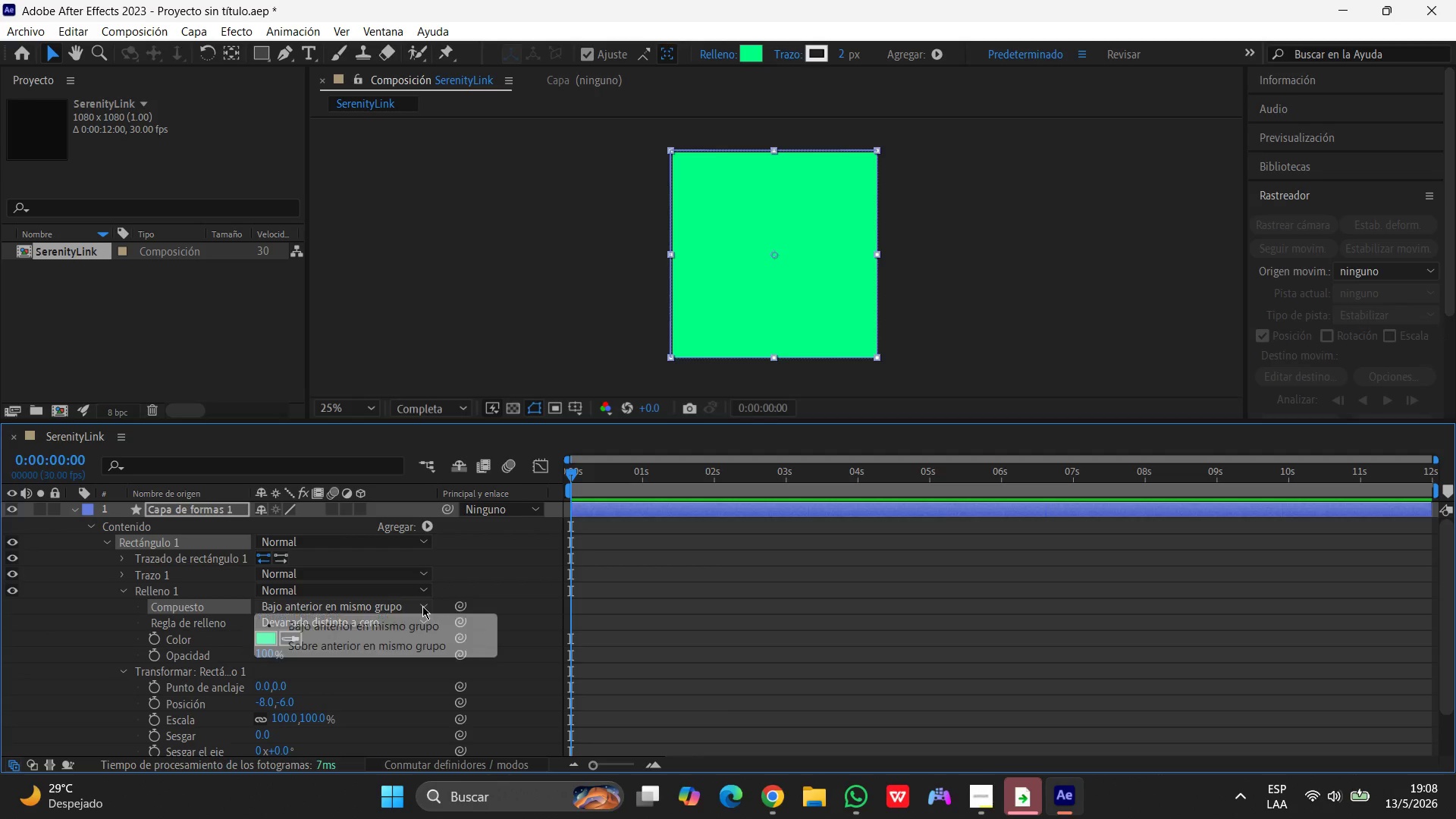 
left_click([422, 606])
 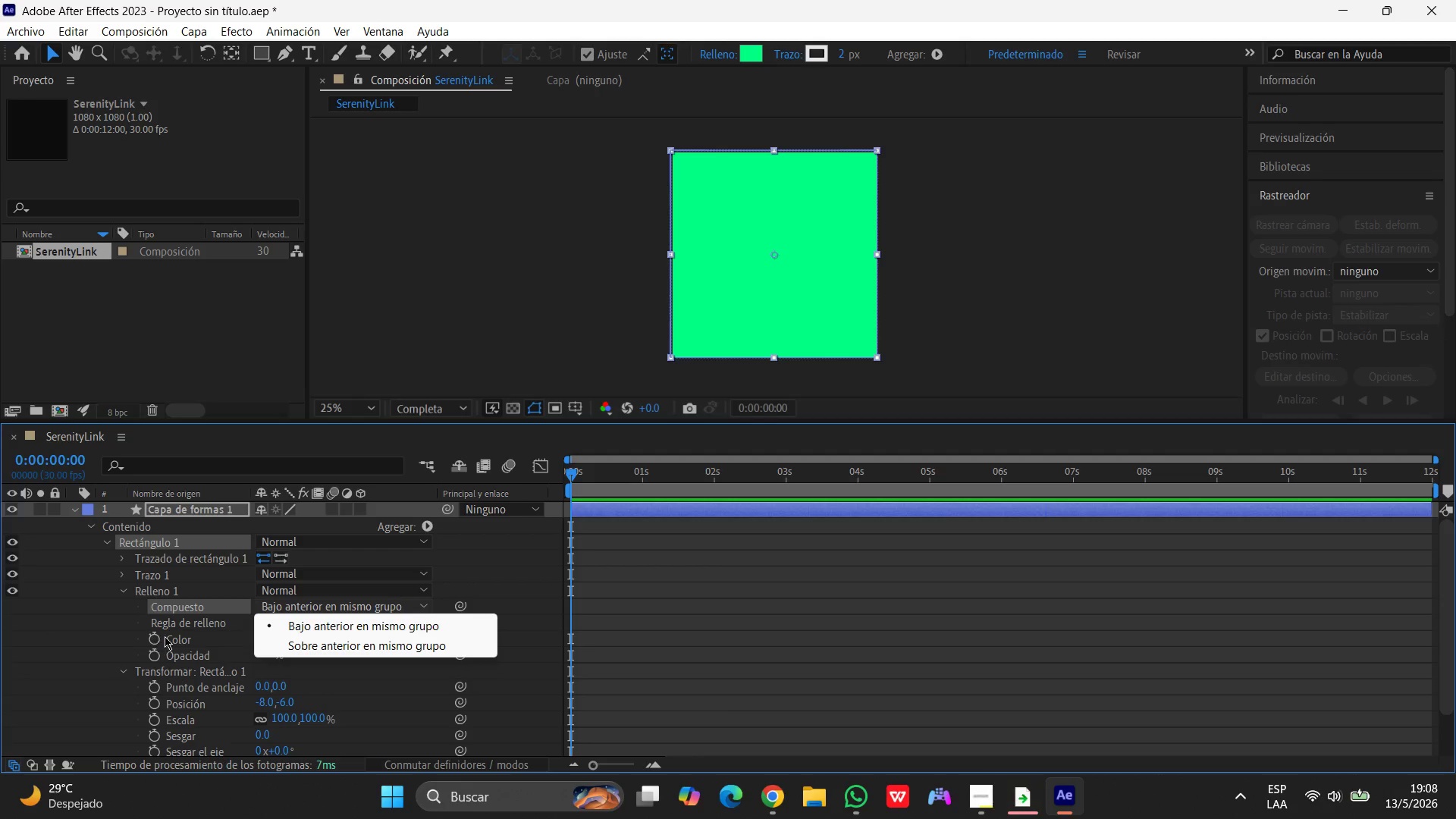 
left_click([184, 633])
 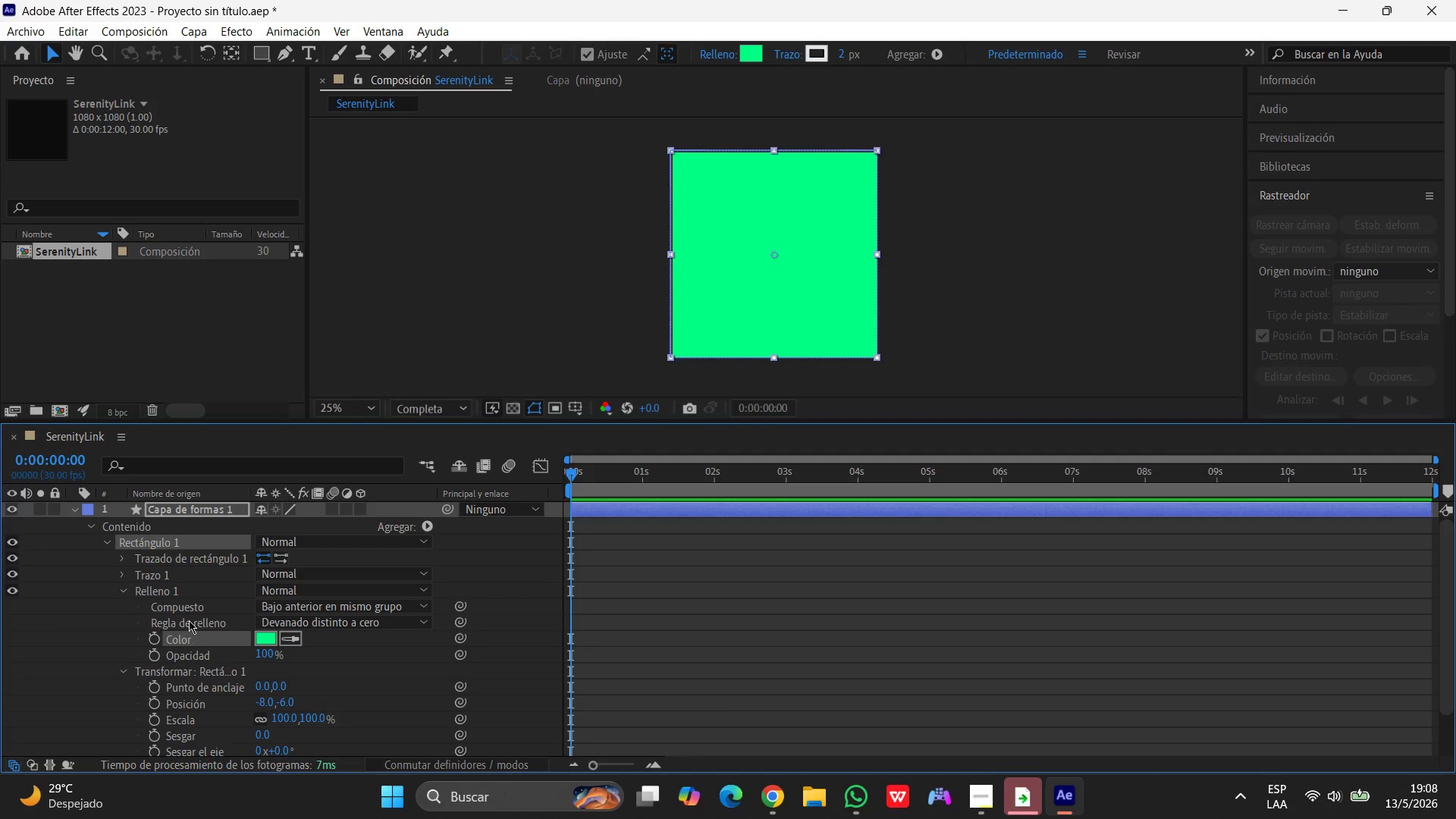 
left_click([189, 620])
 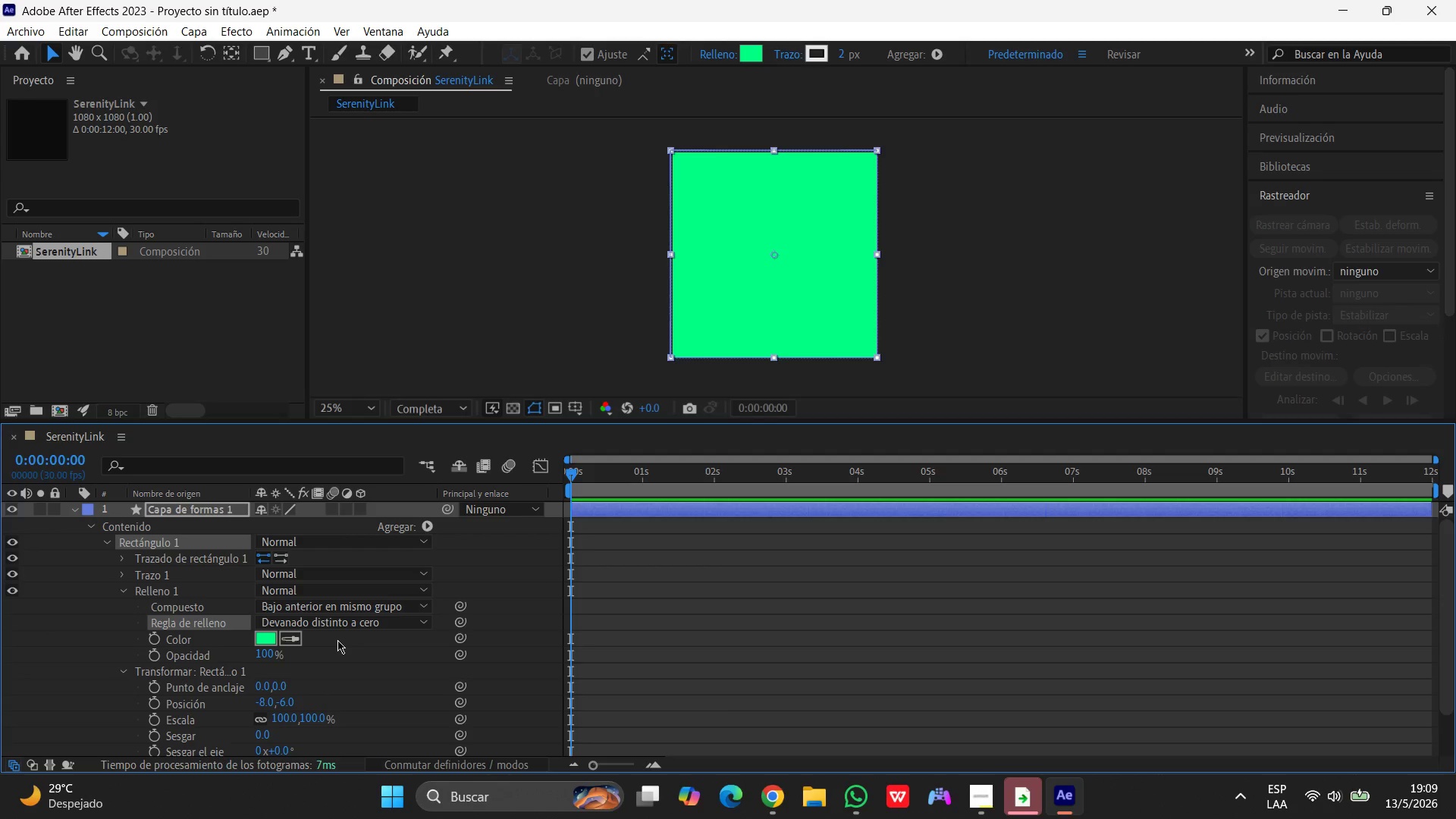 
wait(26.84)
 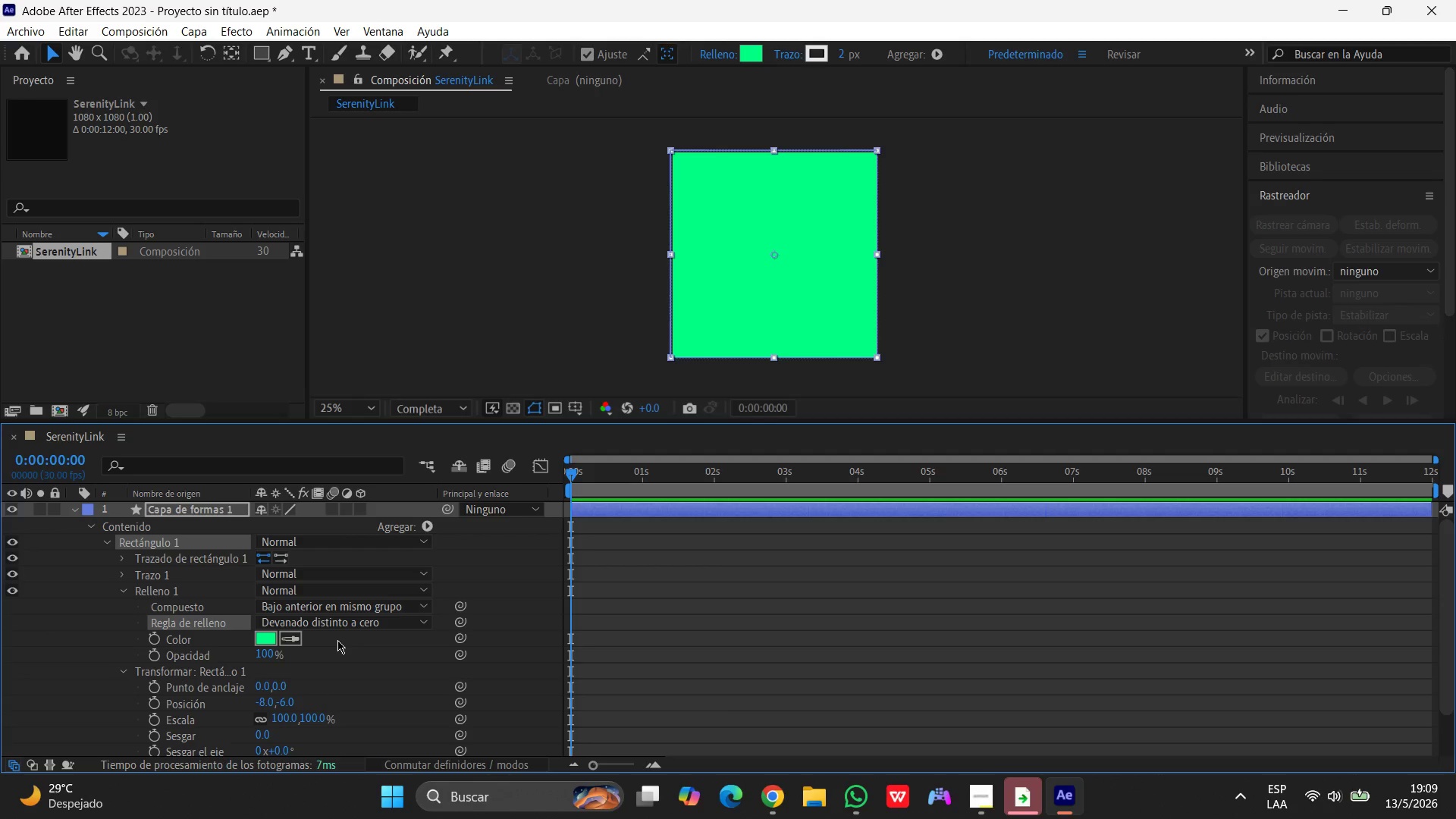 
left_click([162, 590])
 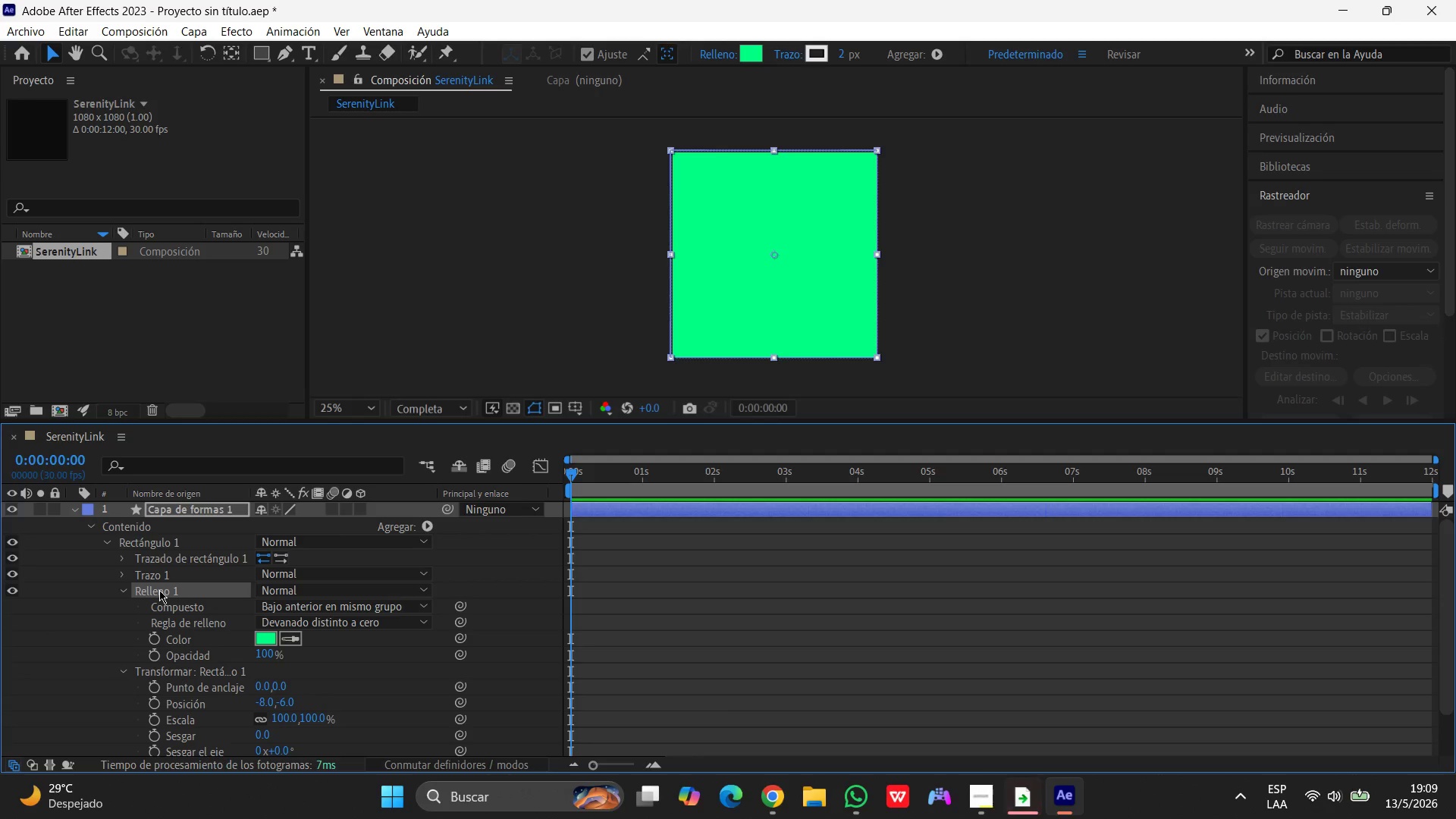 
left_click([159, 590])
 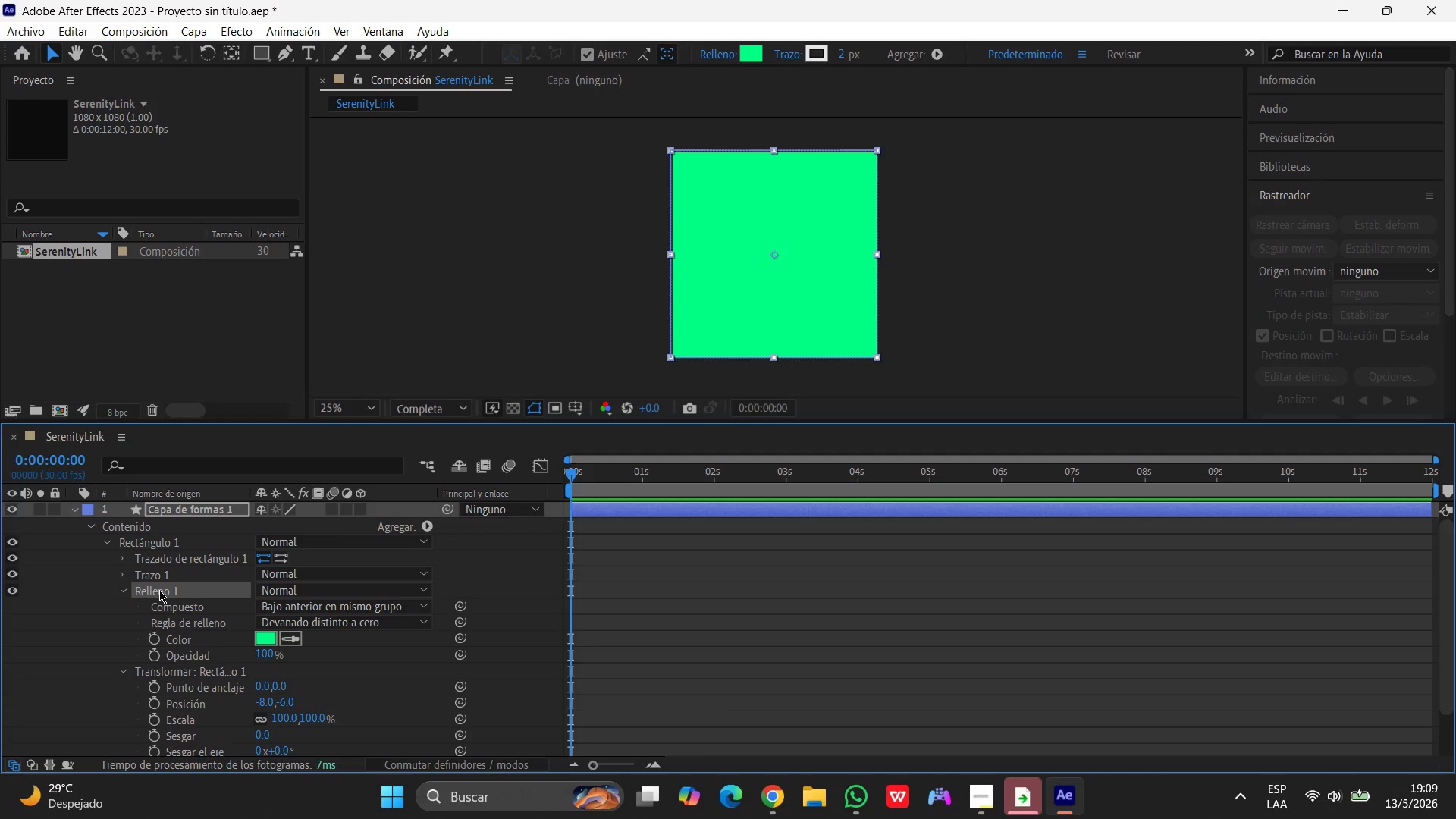 
key(Delete)
 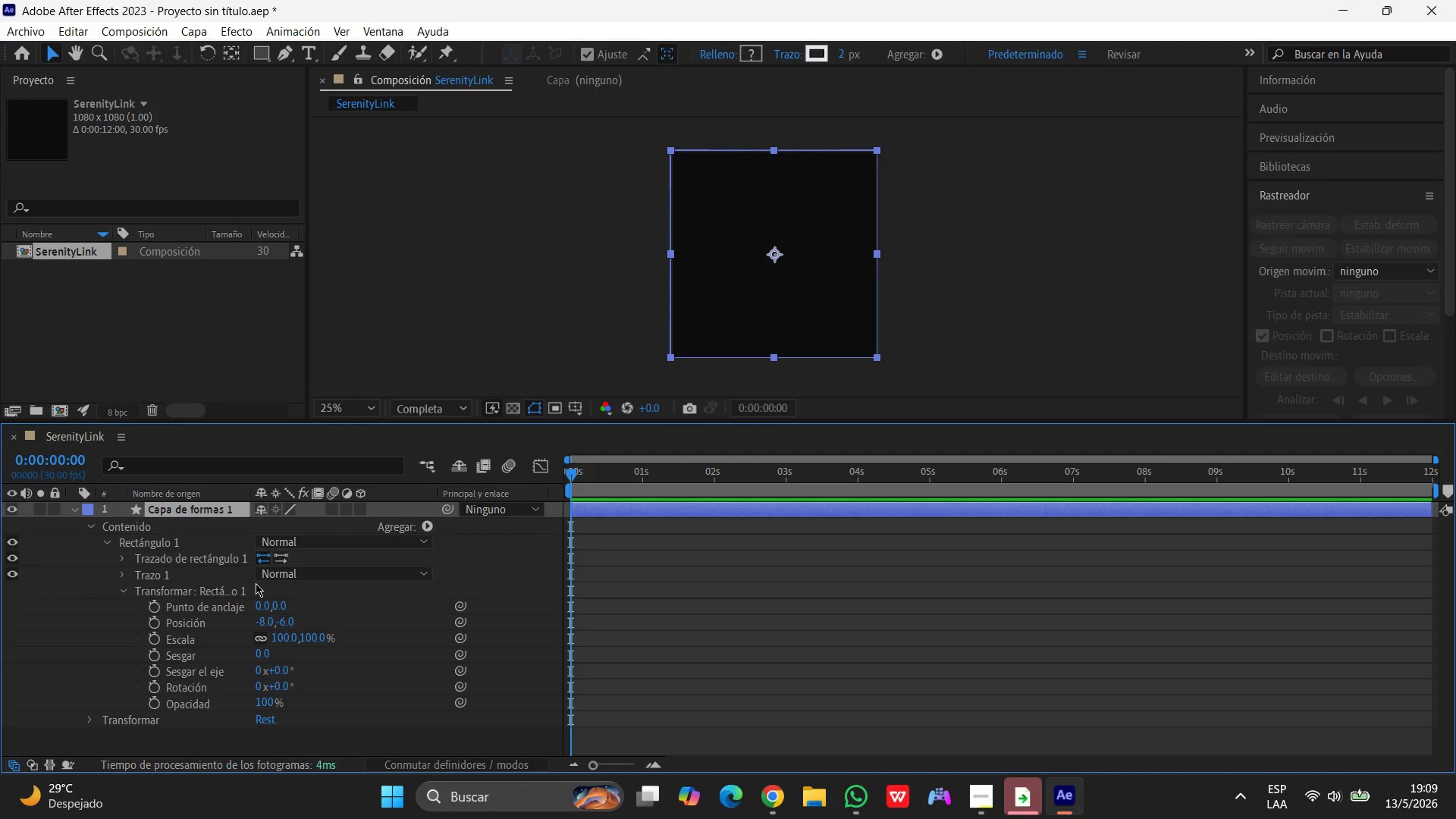 
wait(6.3)
 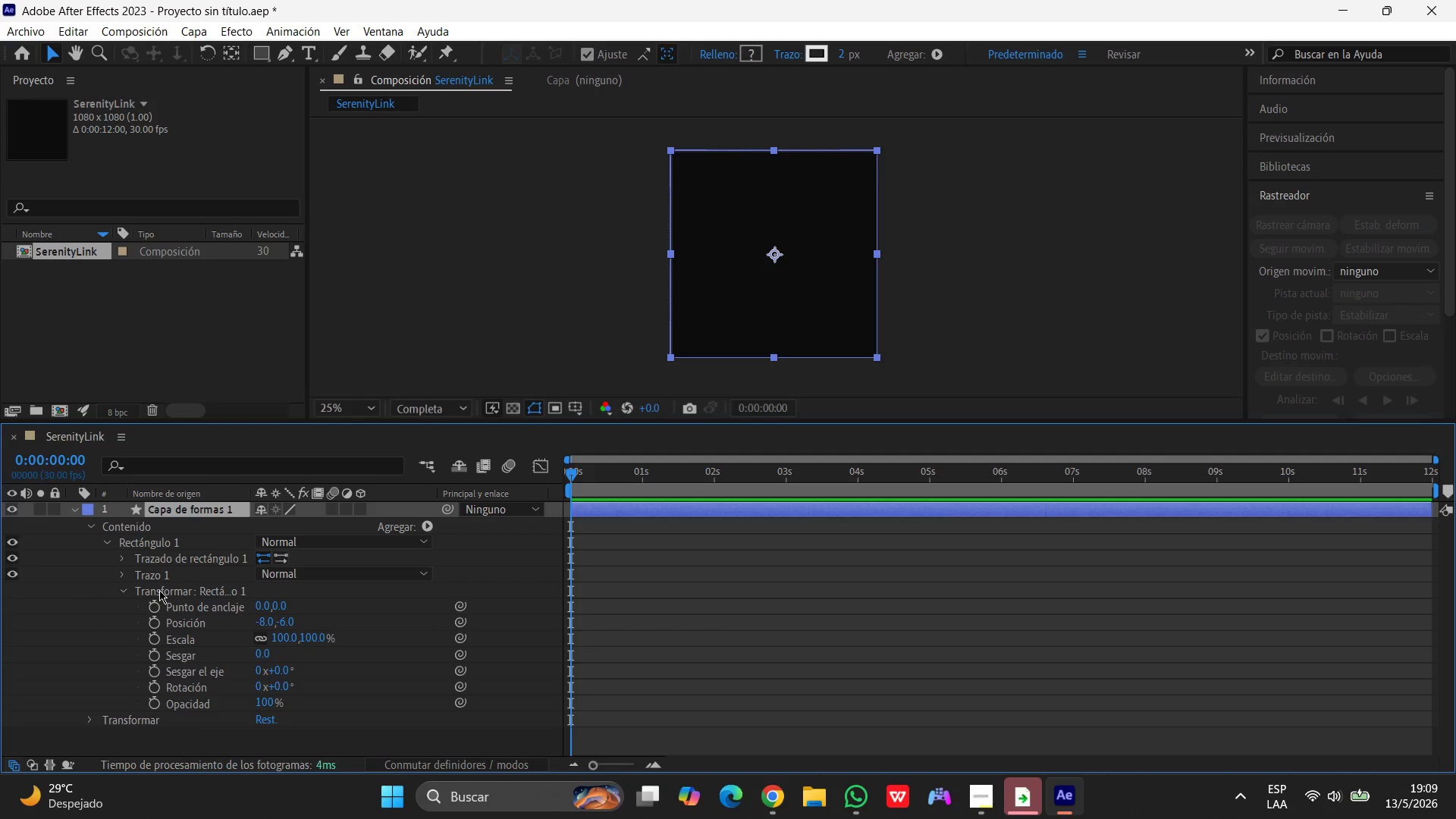 
scroll: coordinate [229, 594], scroll_direction: up, amount: 2.0
 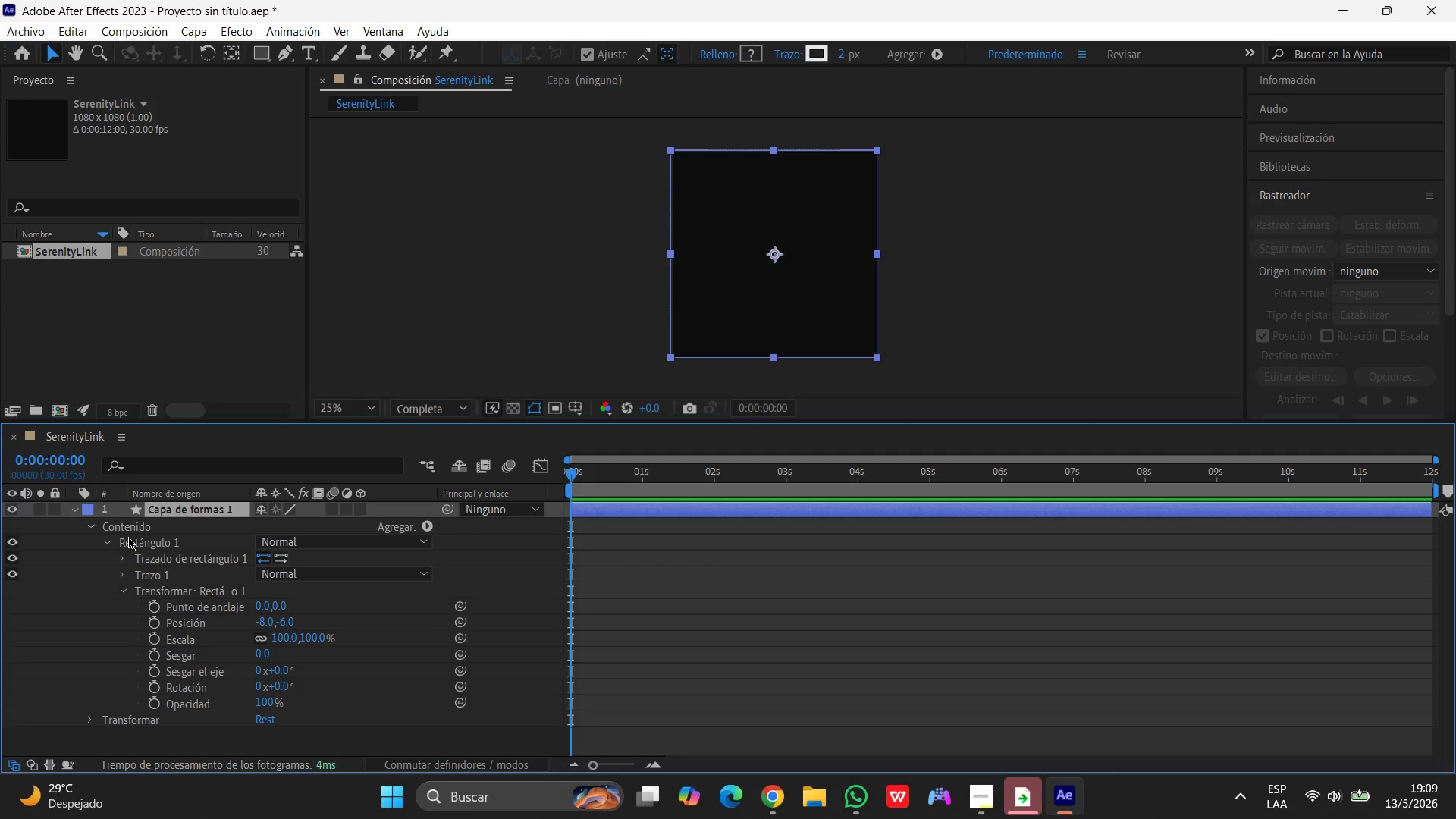 
left_click([128, 537])
 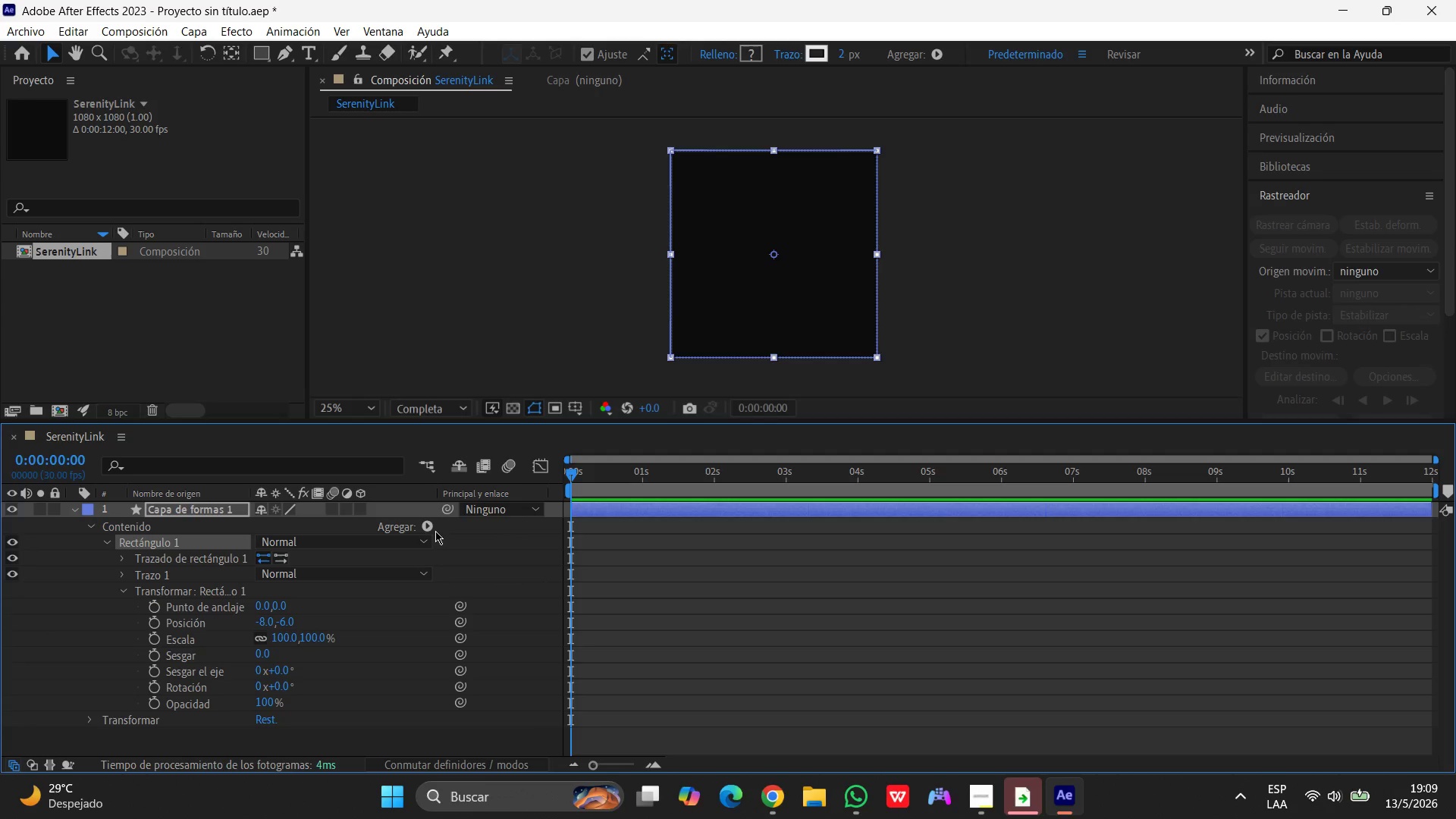 
left_click([431, 529])
 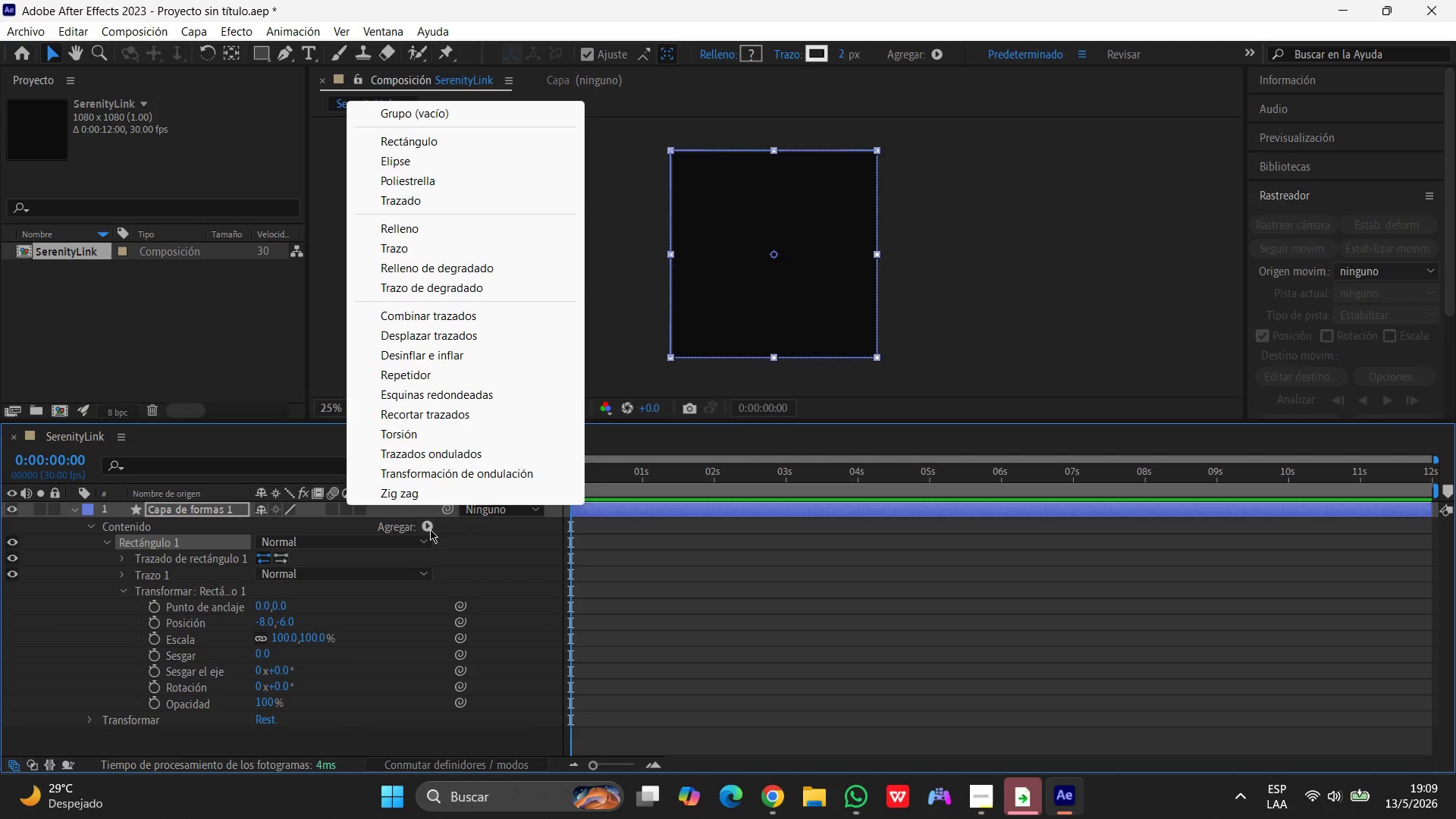 
left_click([472, 264])
 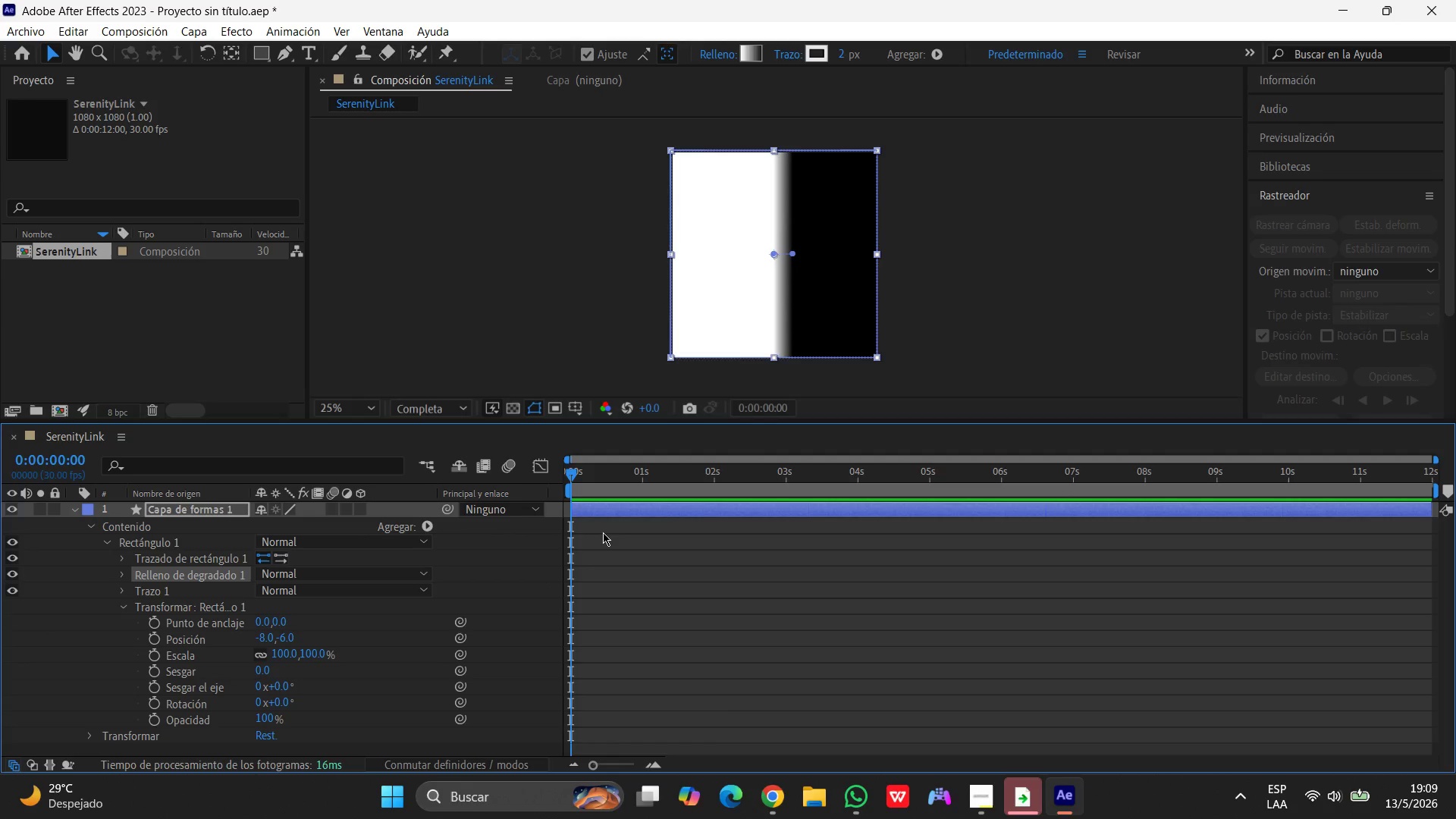 
wait(9.05)
 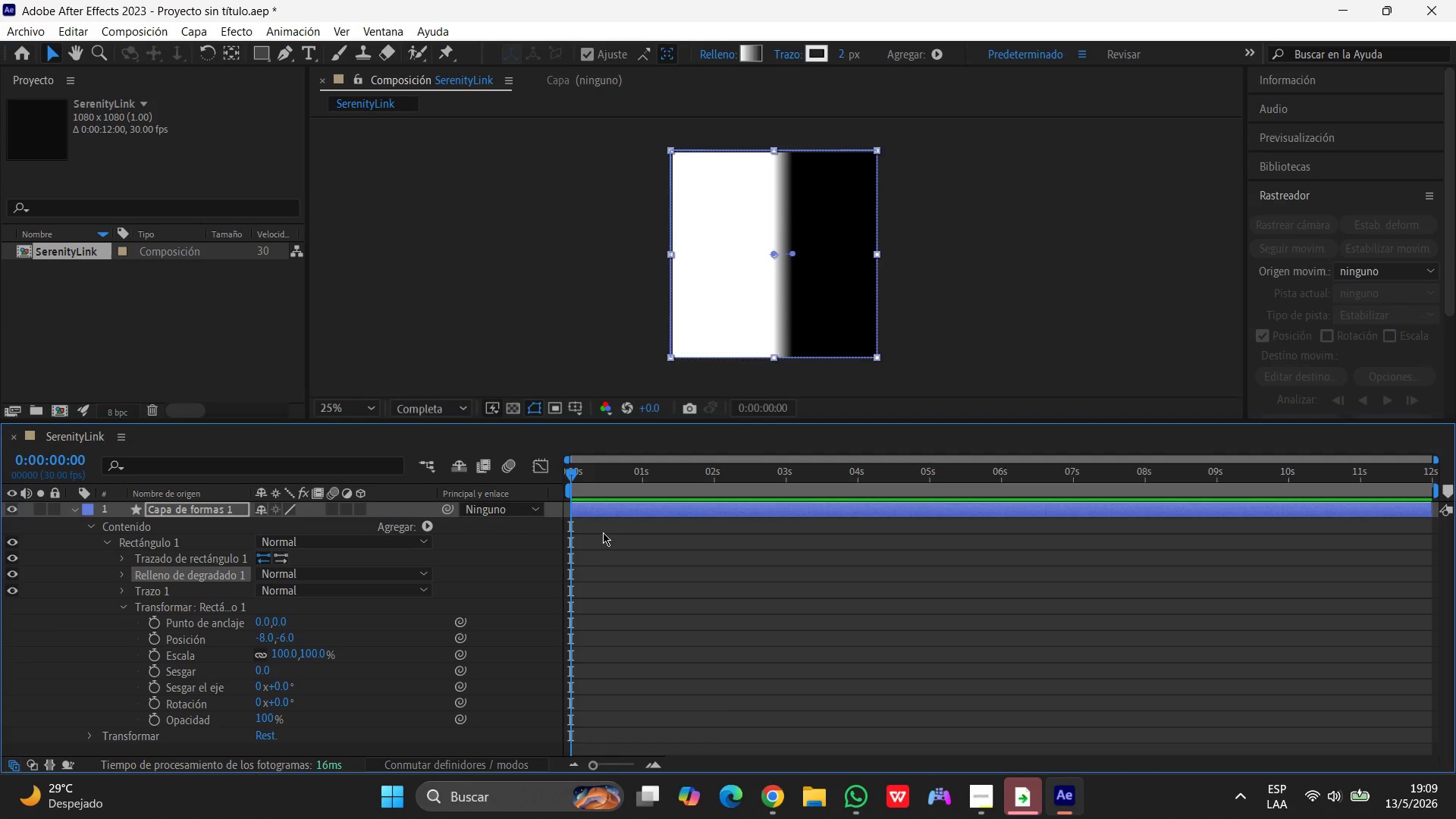 
left_click([126, 575])
 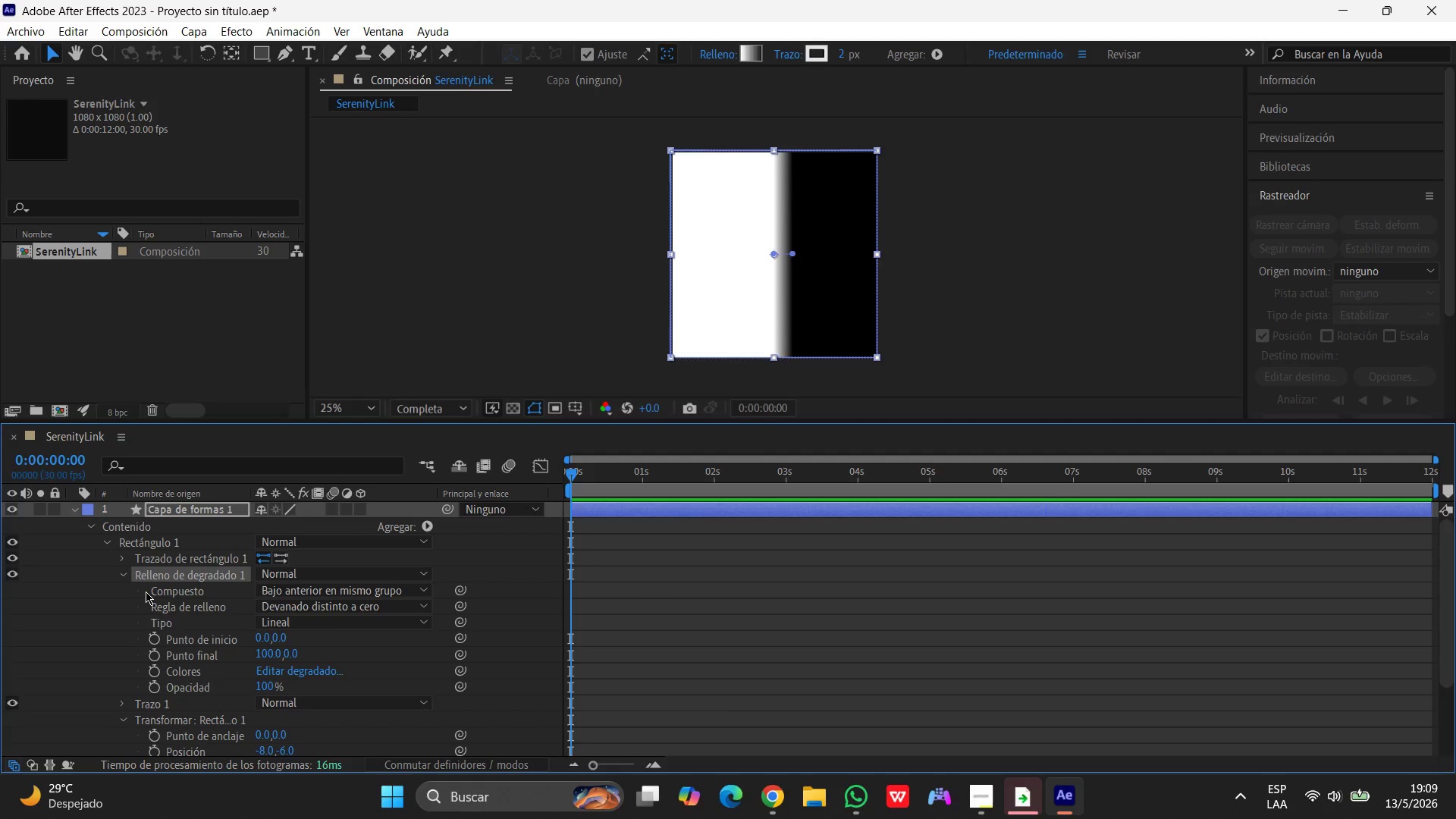 
scroll: coordinate [161, 626], scroll_direction: down, amount: 2.0
 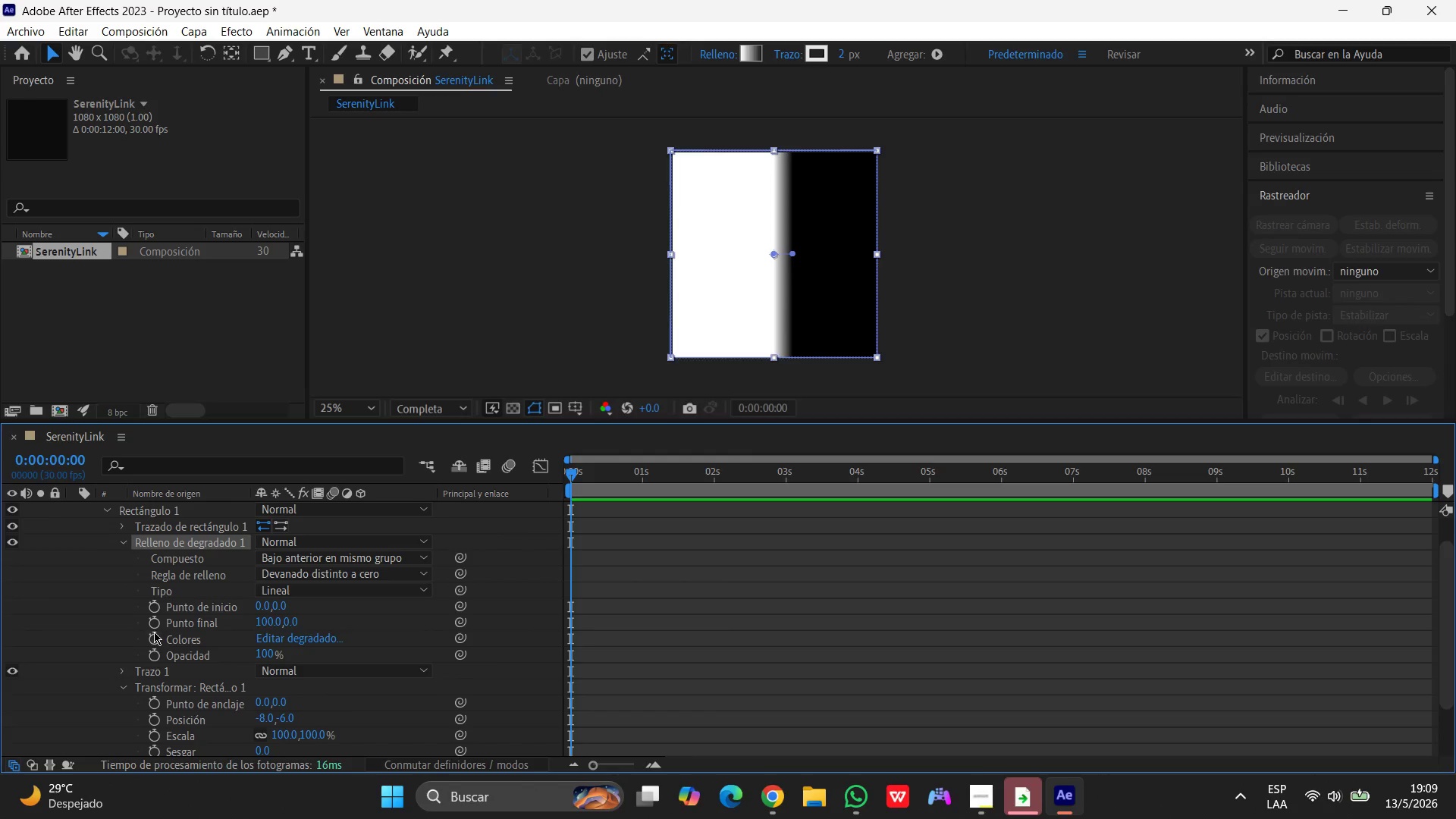 
scroll: coordinate [304, 622], scroll_direction: up, amount: 4.0
 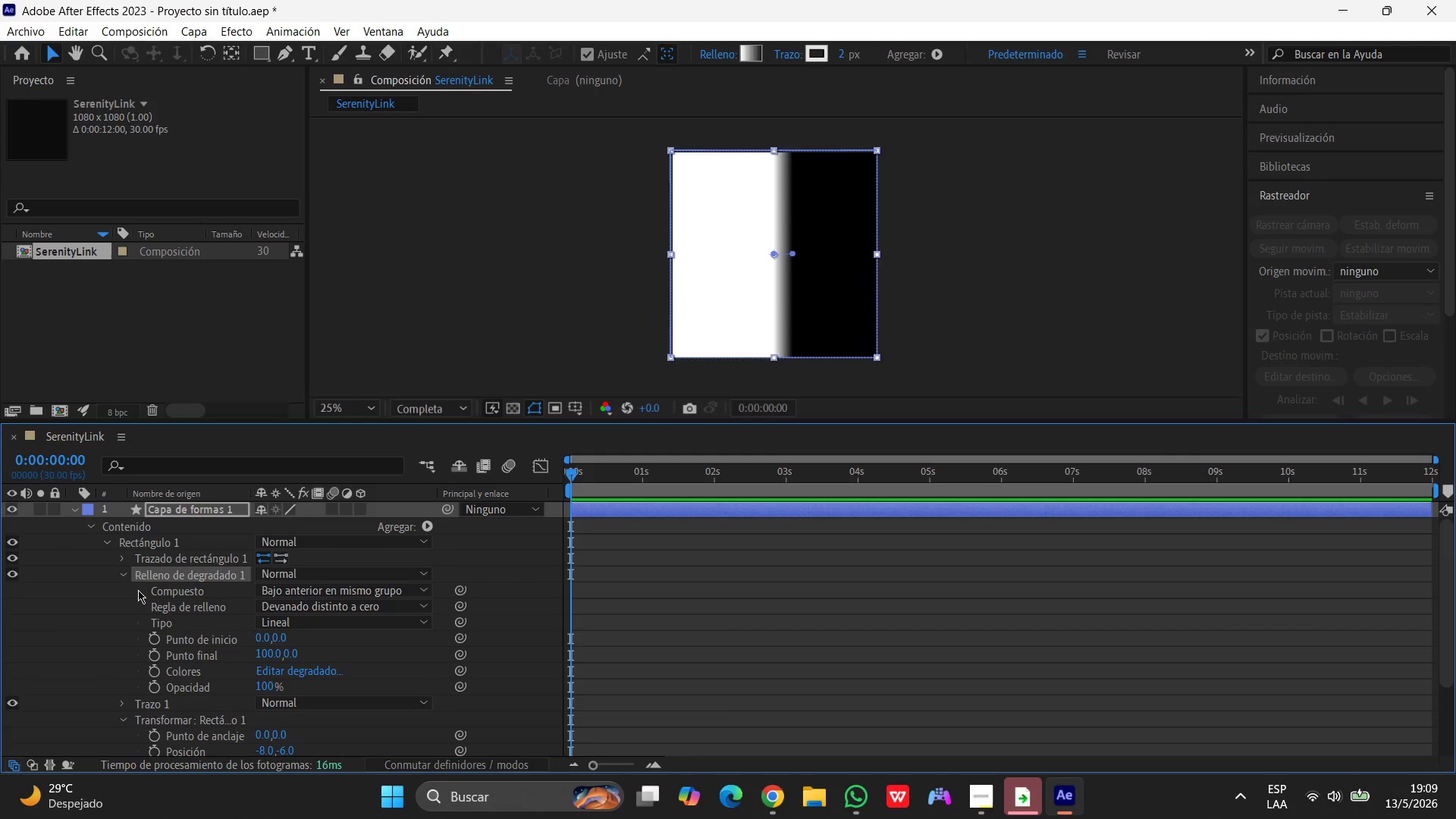 
scroll: coordinate [144, 613], scroll_direction: down, amount: 1.0
 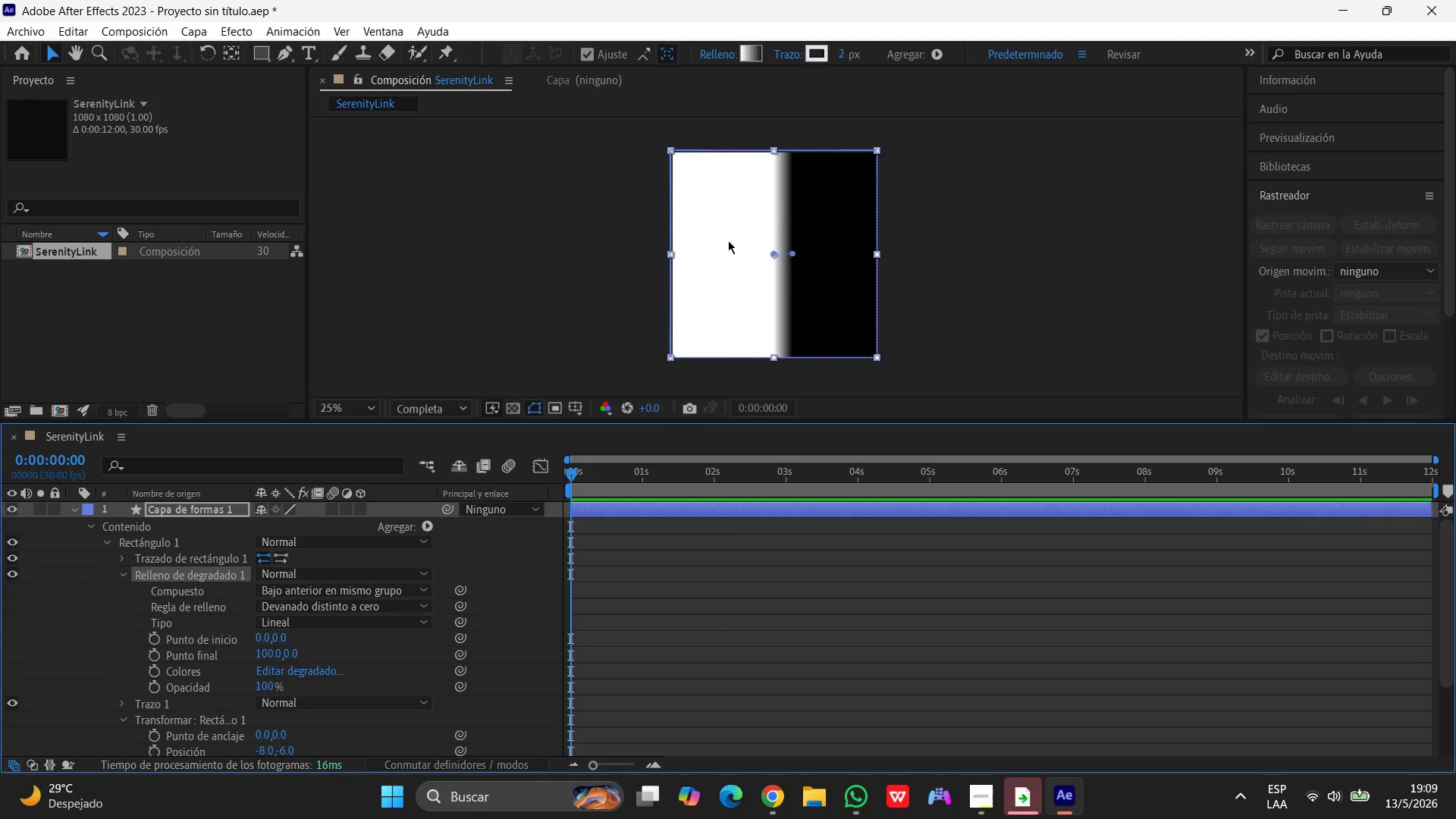 
left_click([748, 53])
 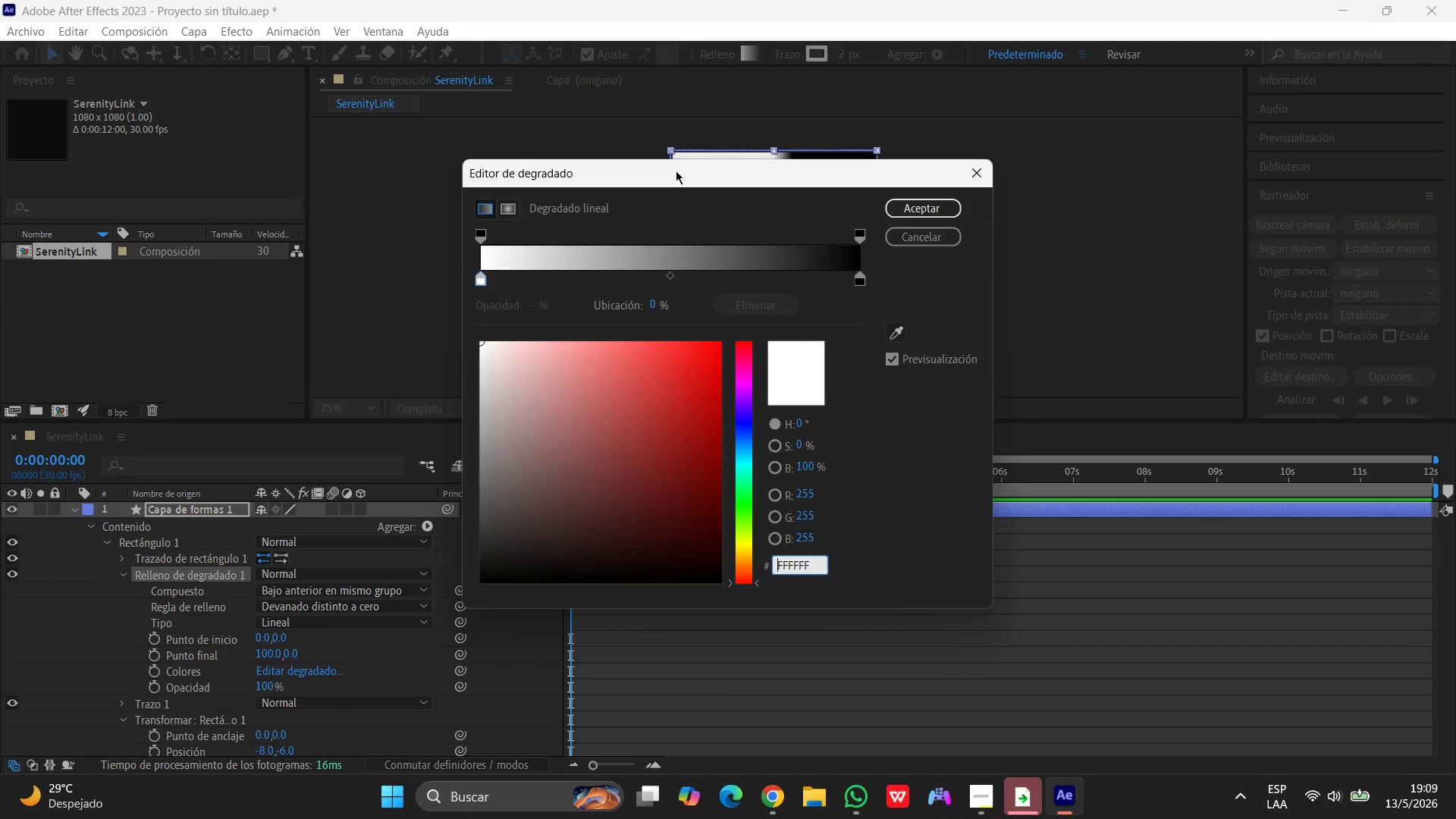 
left_click_drag(start_coordinate=[674, 171], to_coordinate=[830, 168])
 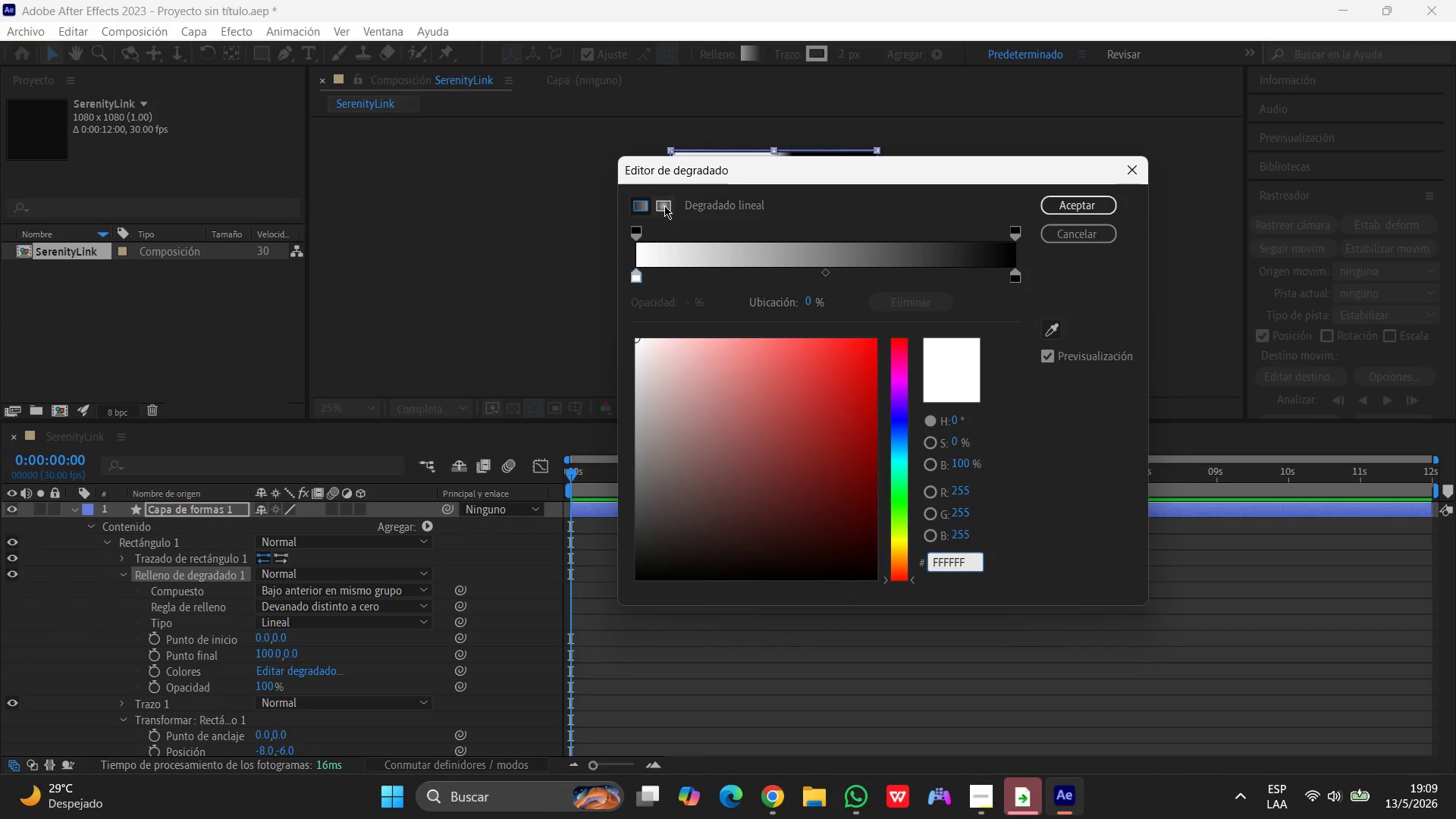 
left_click([664, 206])
 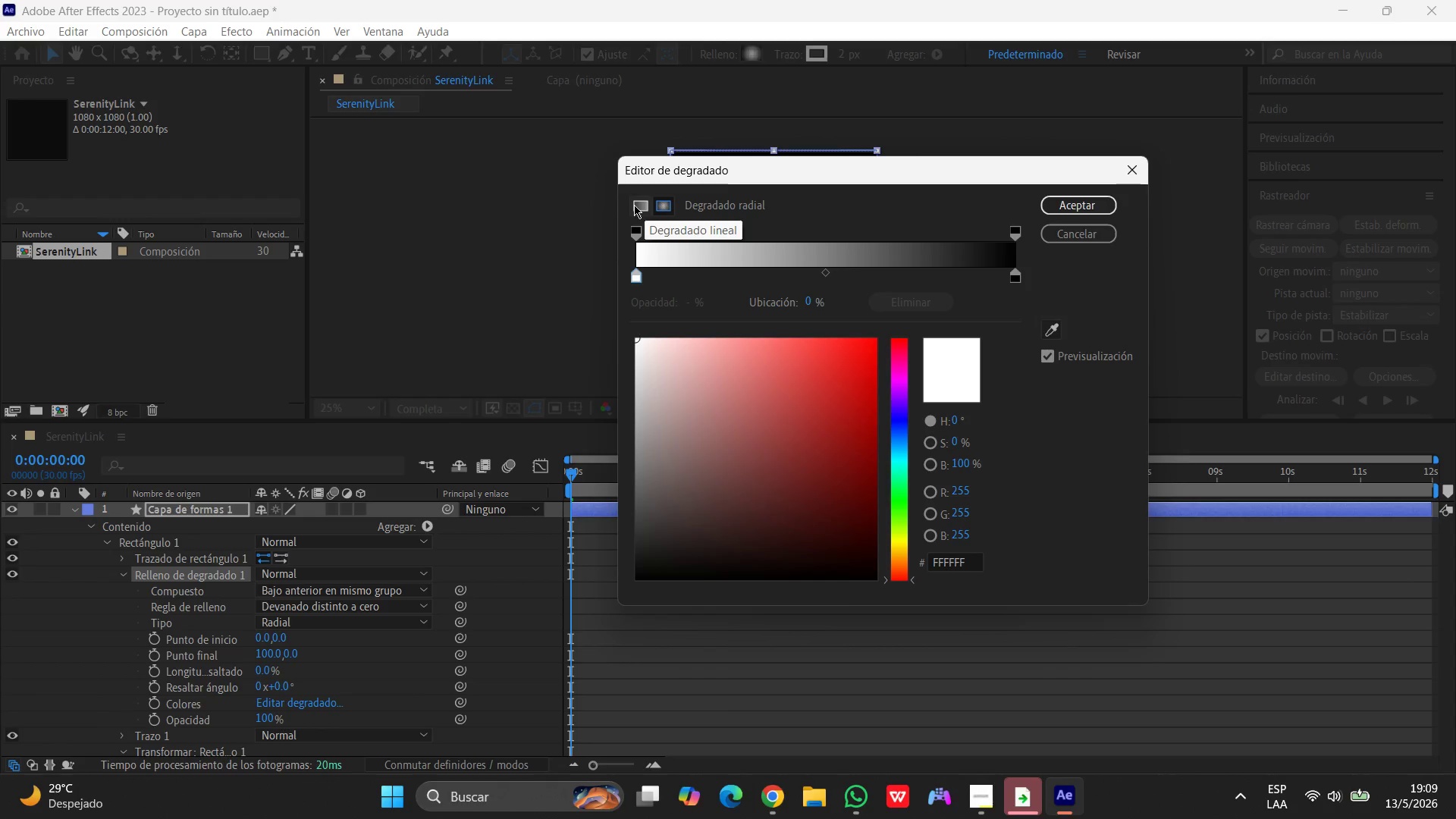 
left_click([642, 203])
 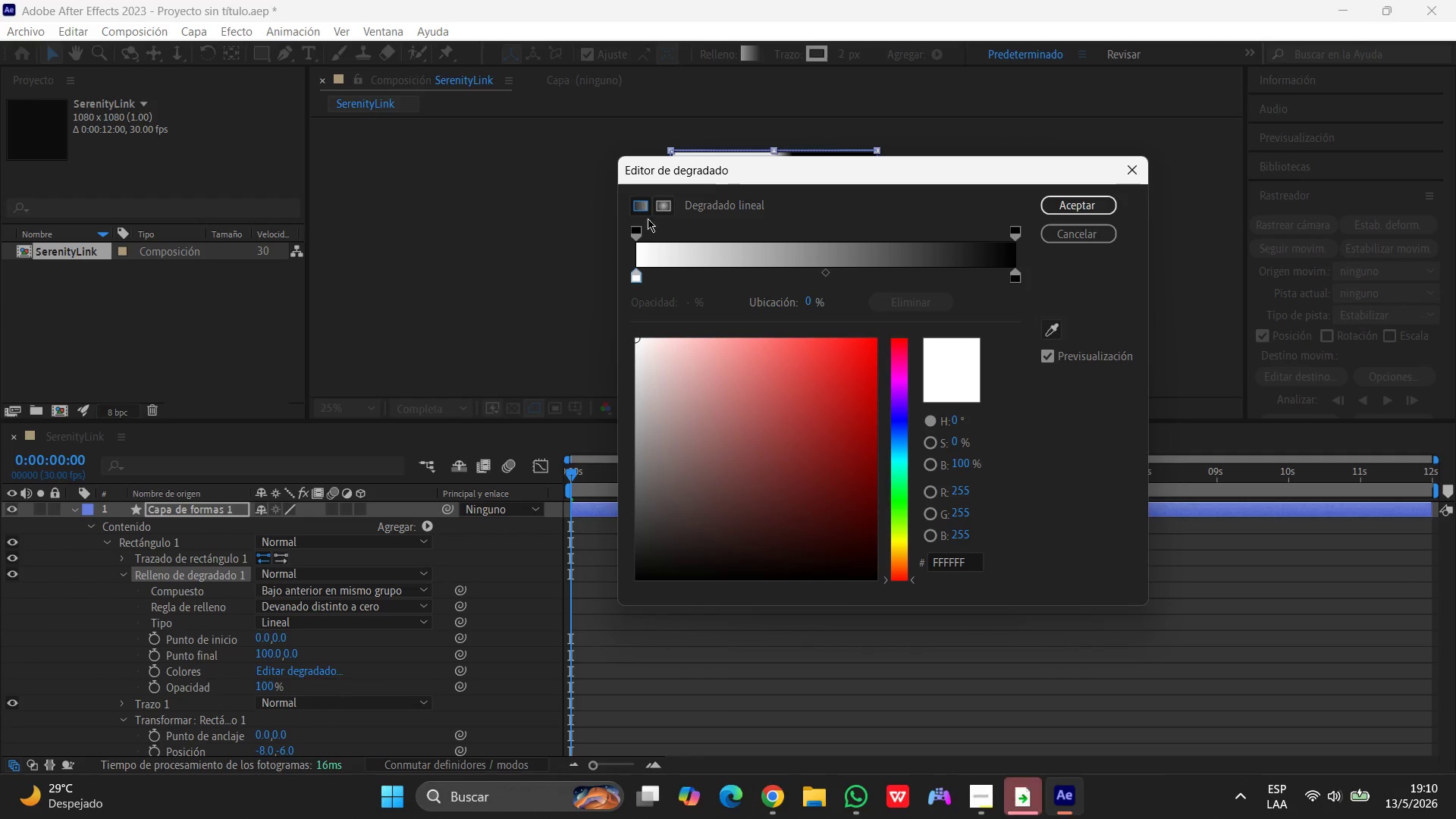 
left_click([642, 208])
 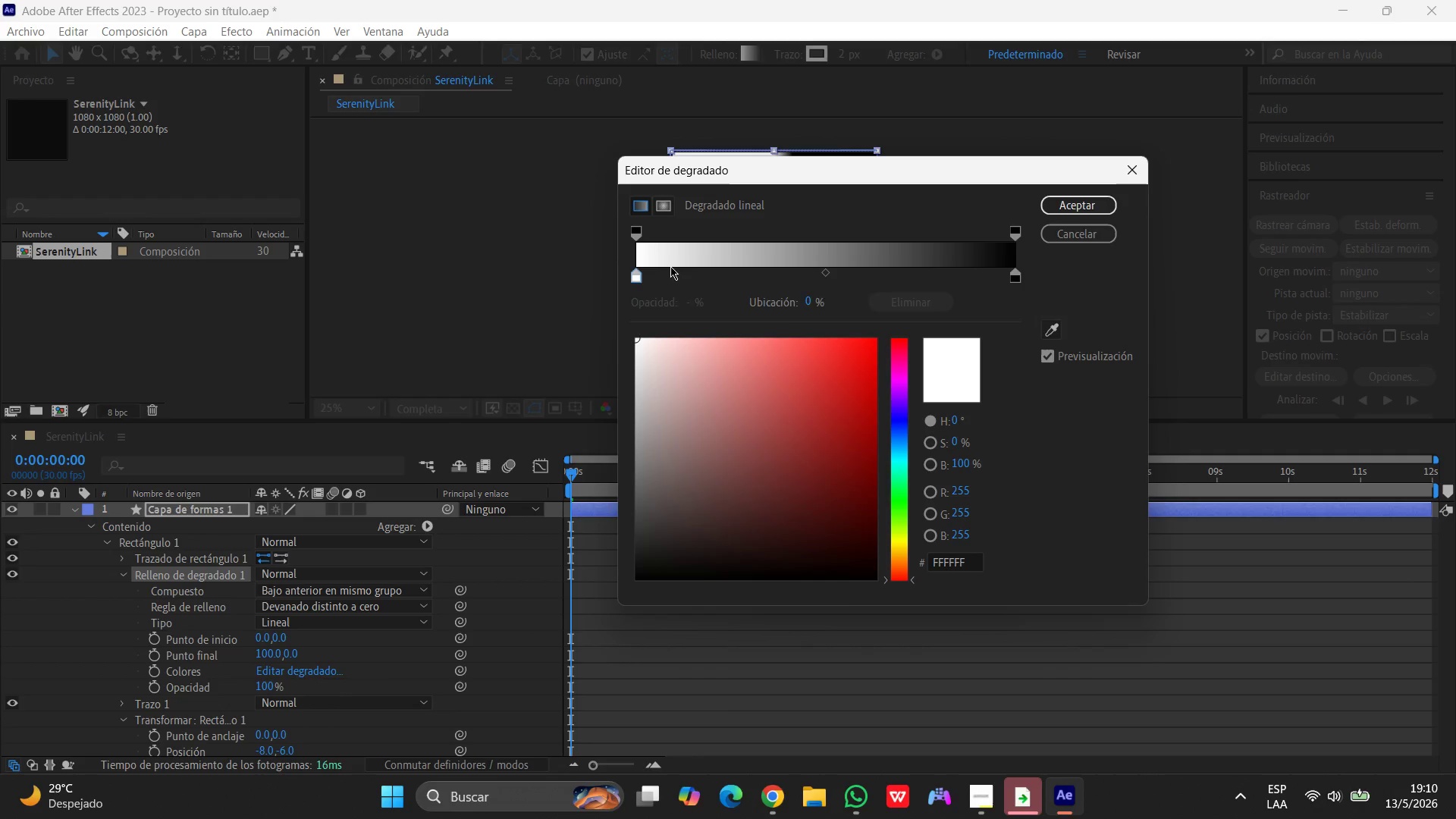 
left_click([634, 274])
 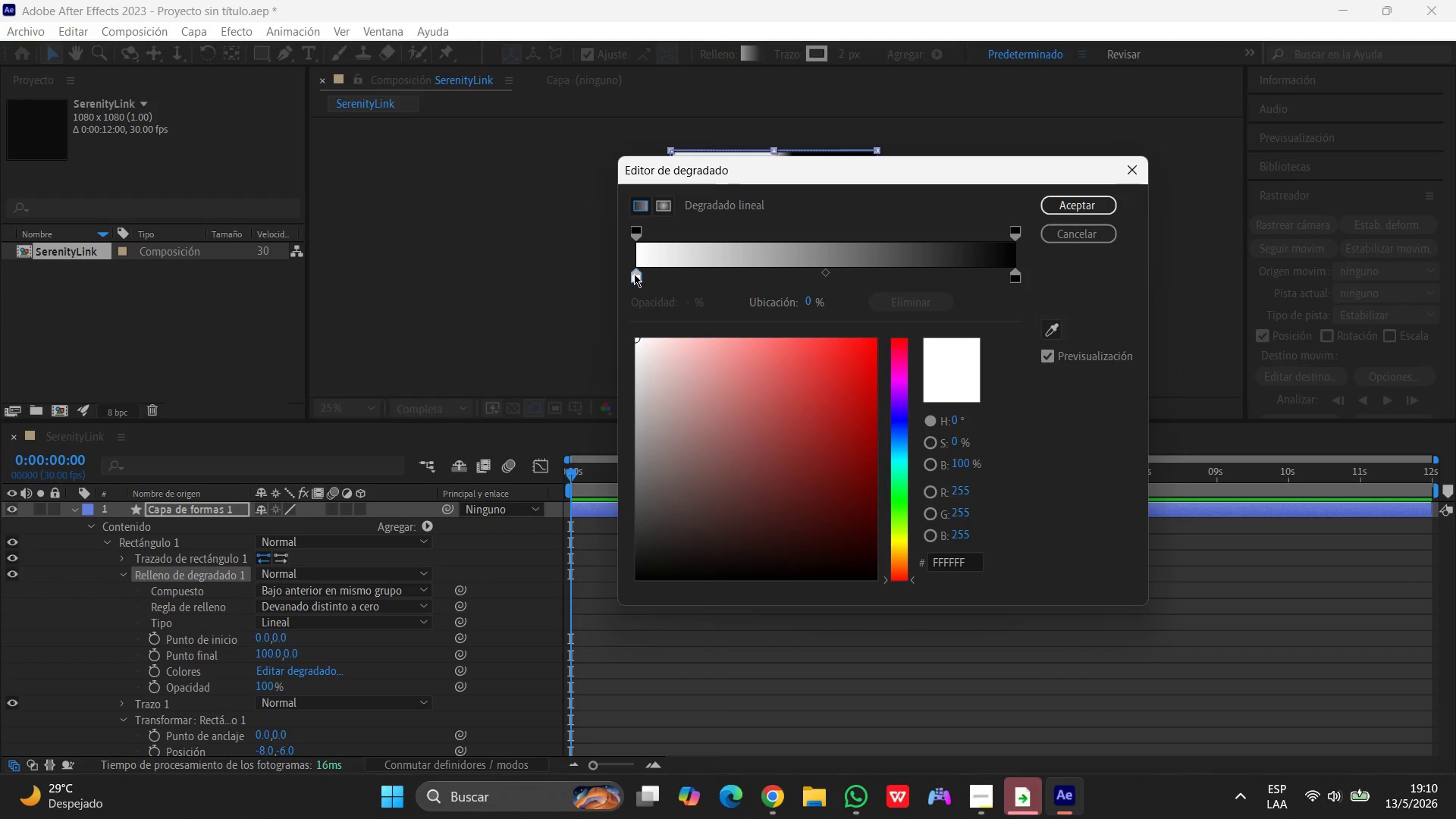 
wait(20.11)
 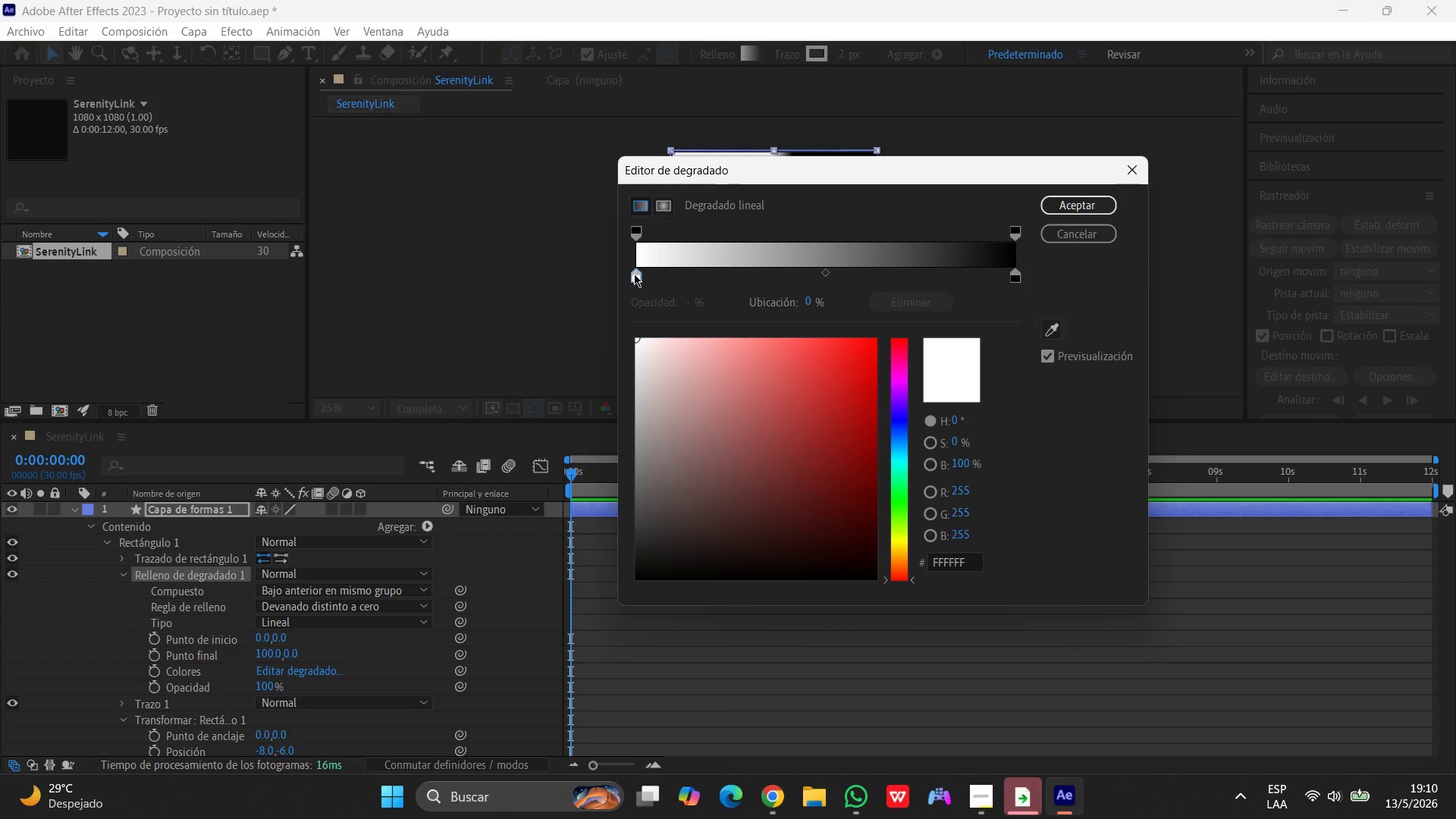 
left_click([955, 567])
 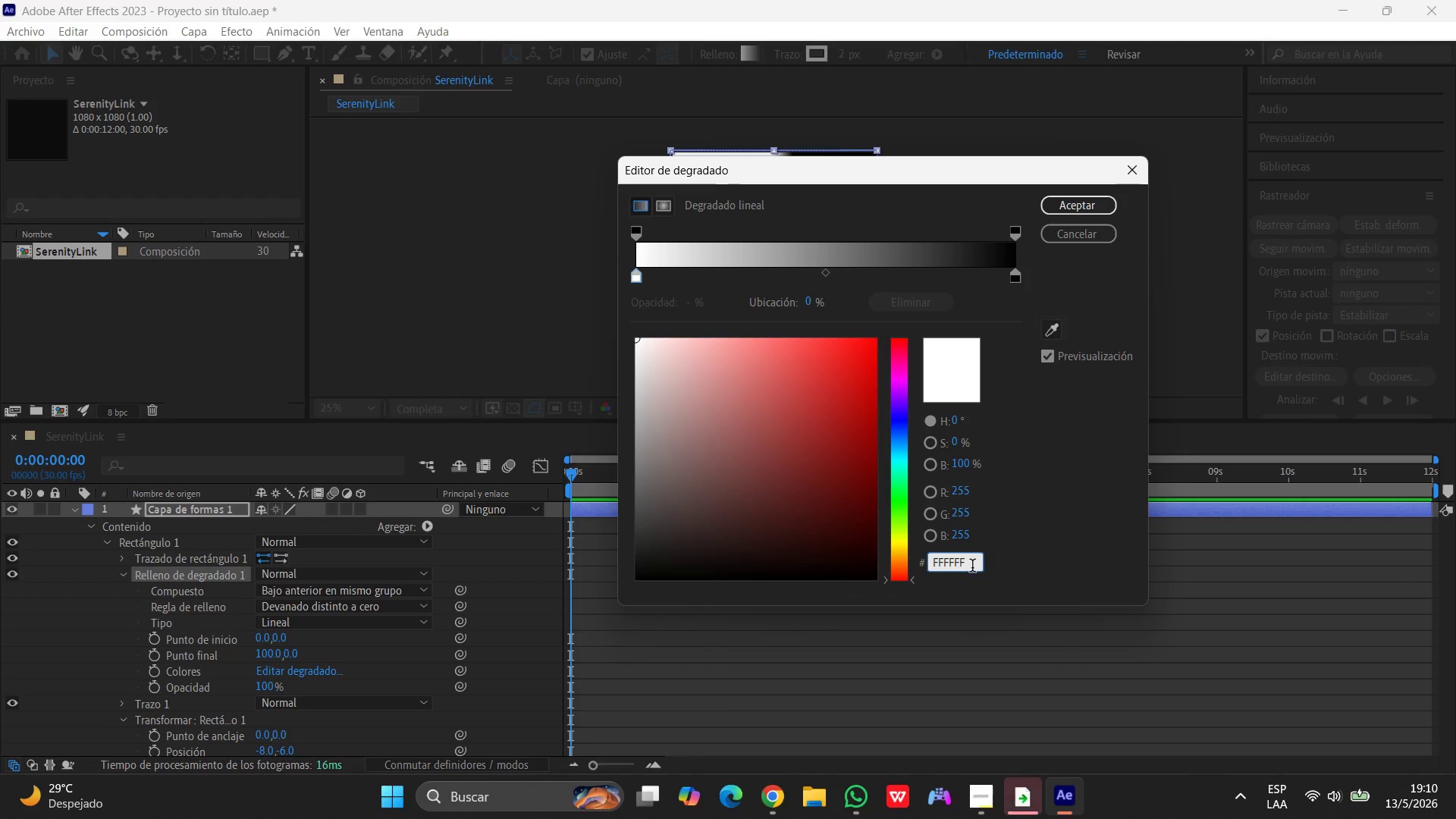 
left_click_drag(start_coordinate=[972, 567], to_coordinate=[918, 561])
 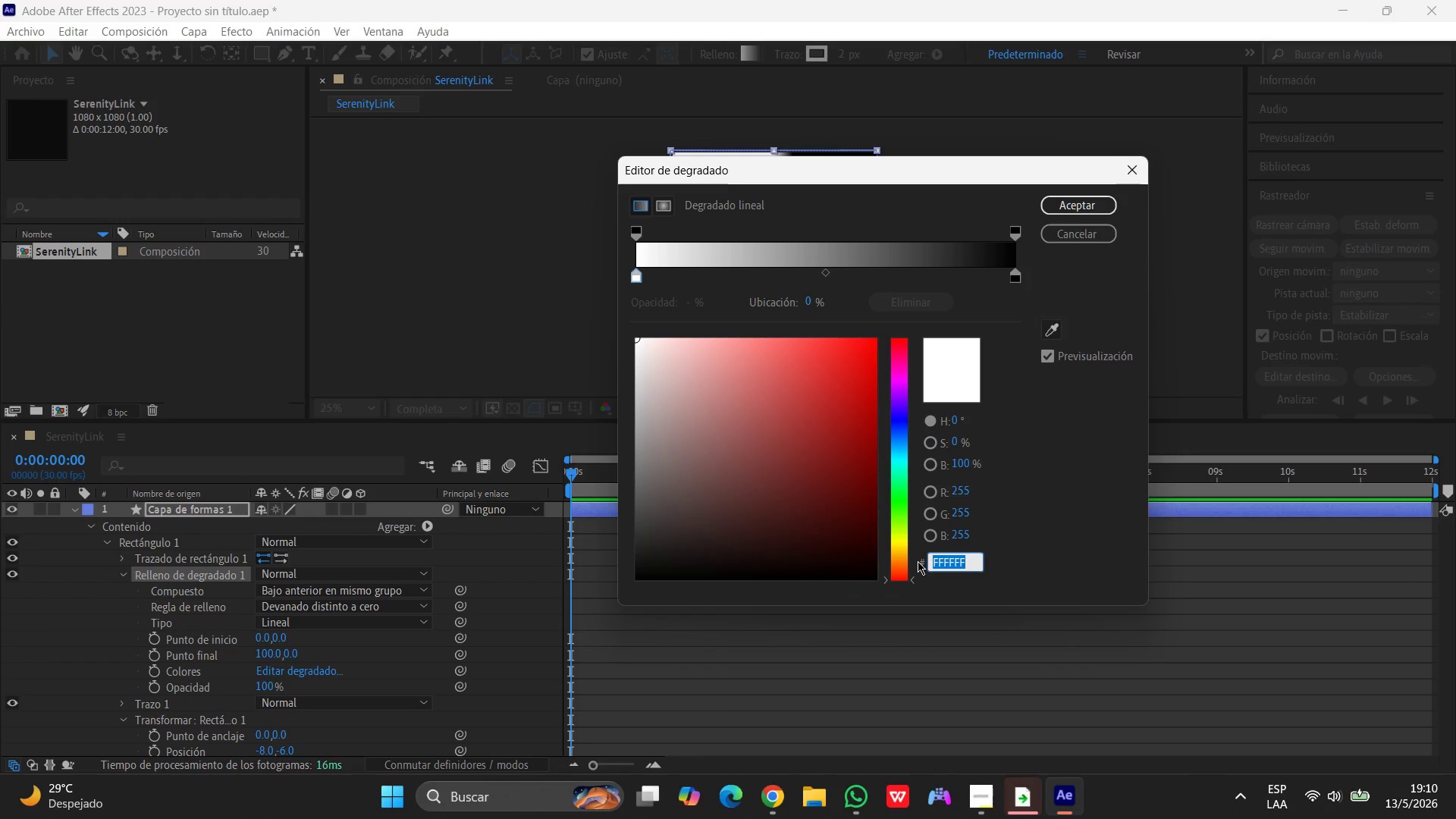 
key(Backspace)
type(e0)
 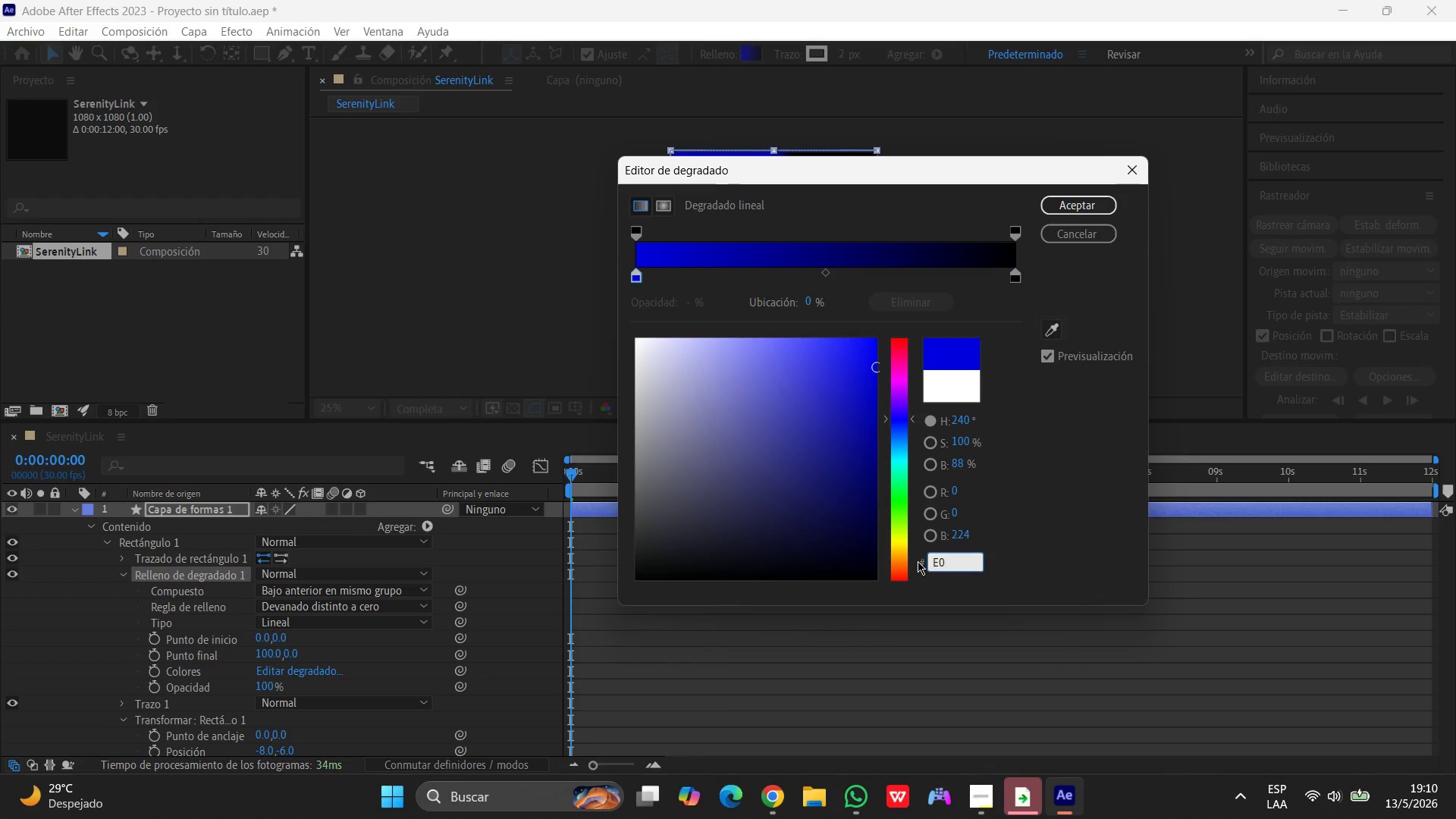 
type(f7fa)
 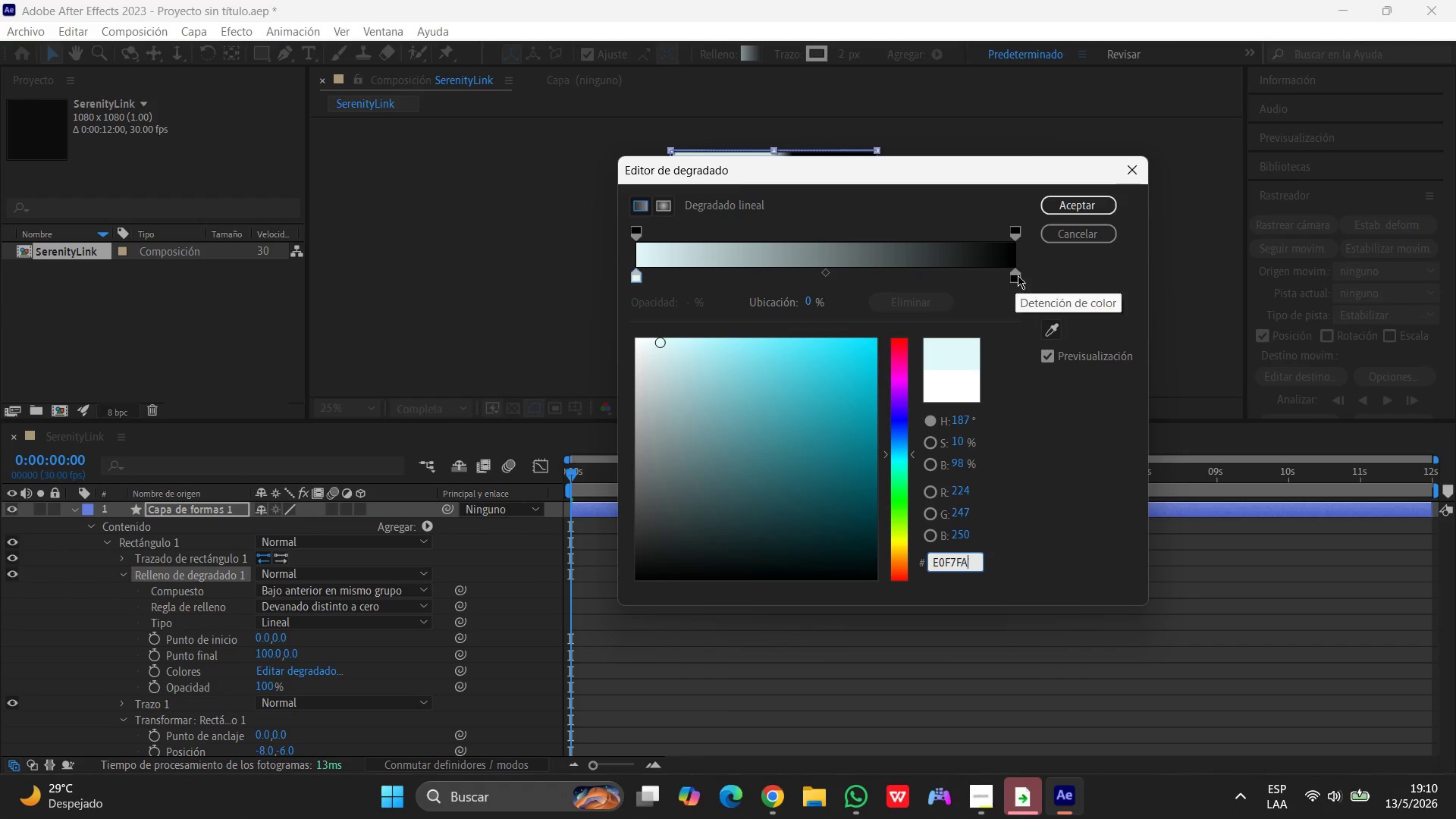 
wait(5.92)
 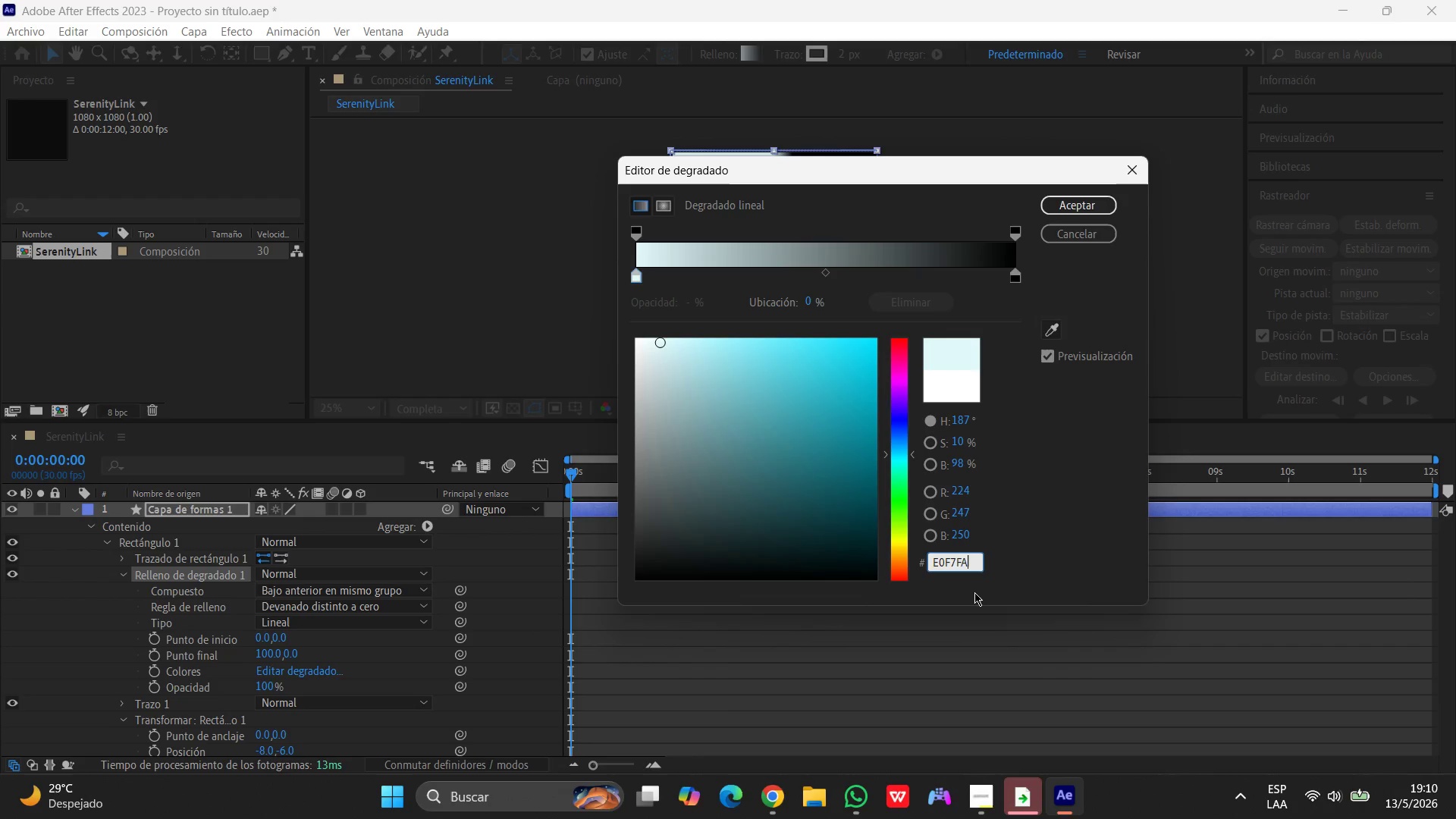 
key(Enter)
 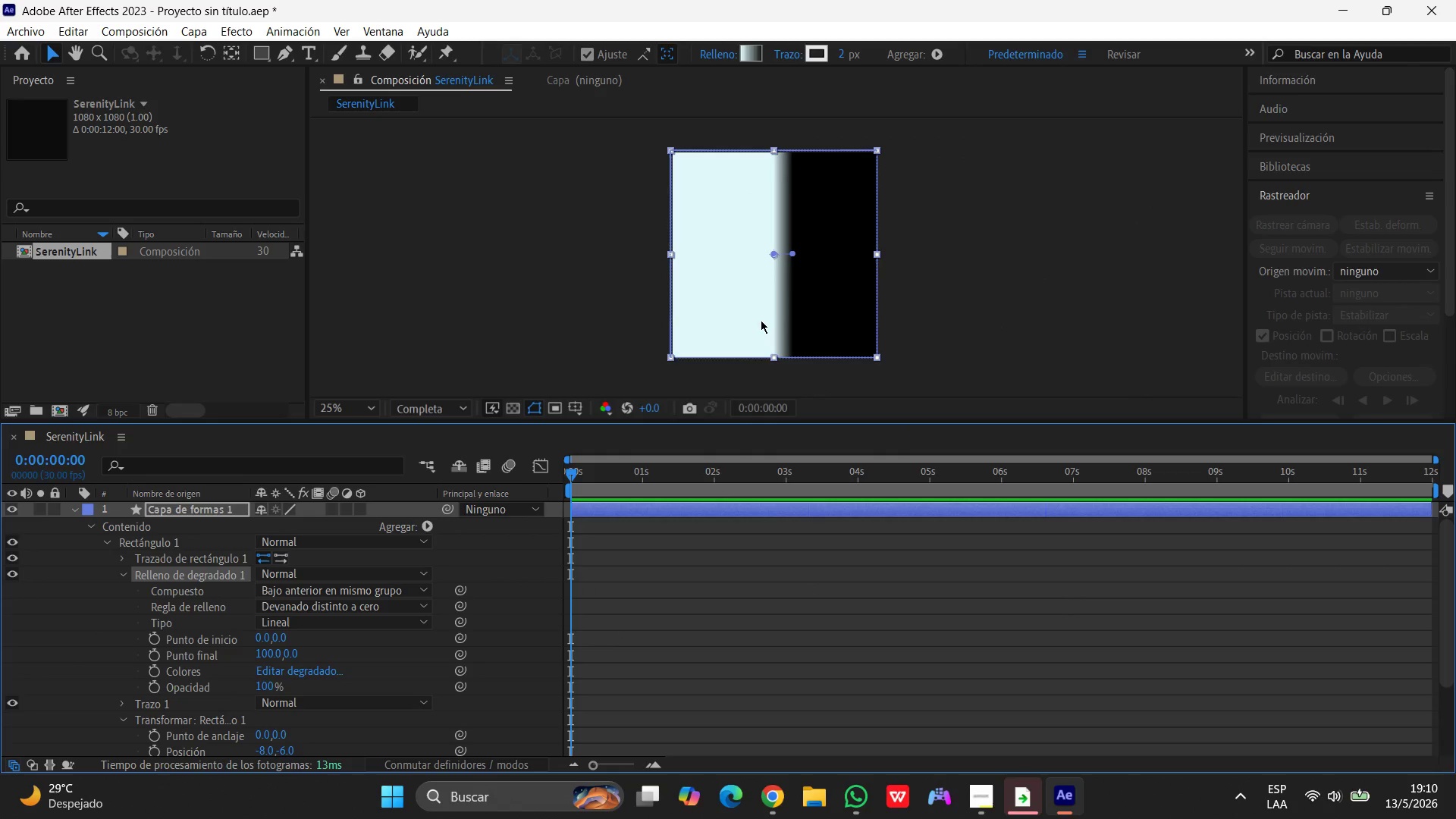 
left_click([750, 48])
 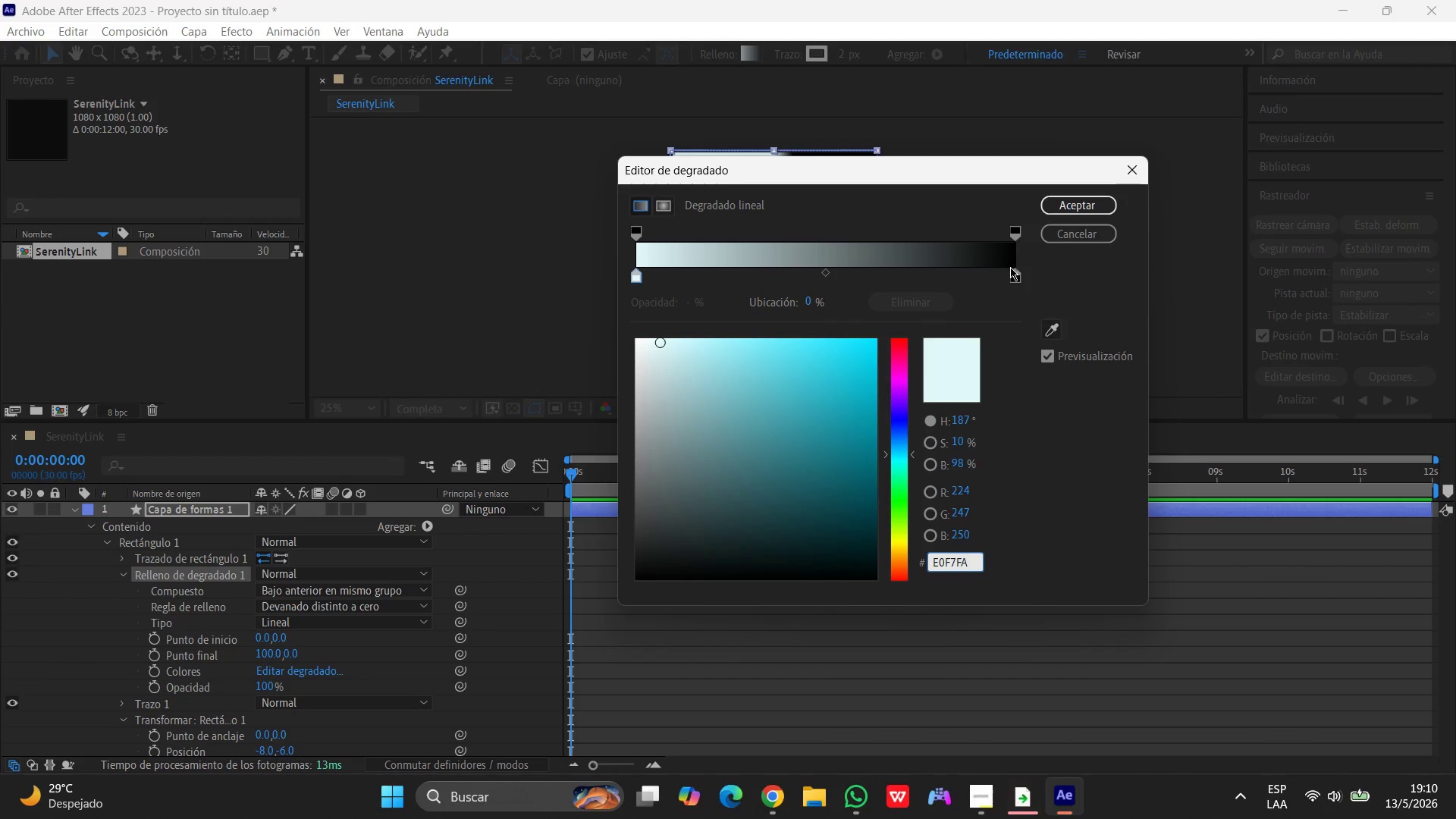 
left_click([1014, 281])
 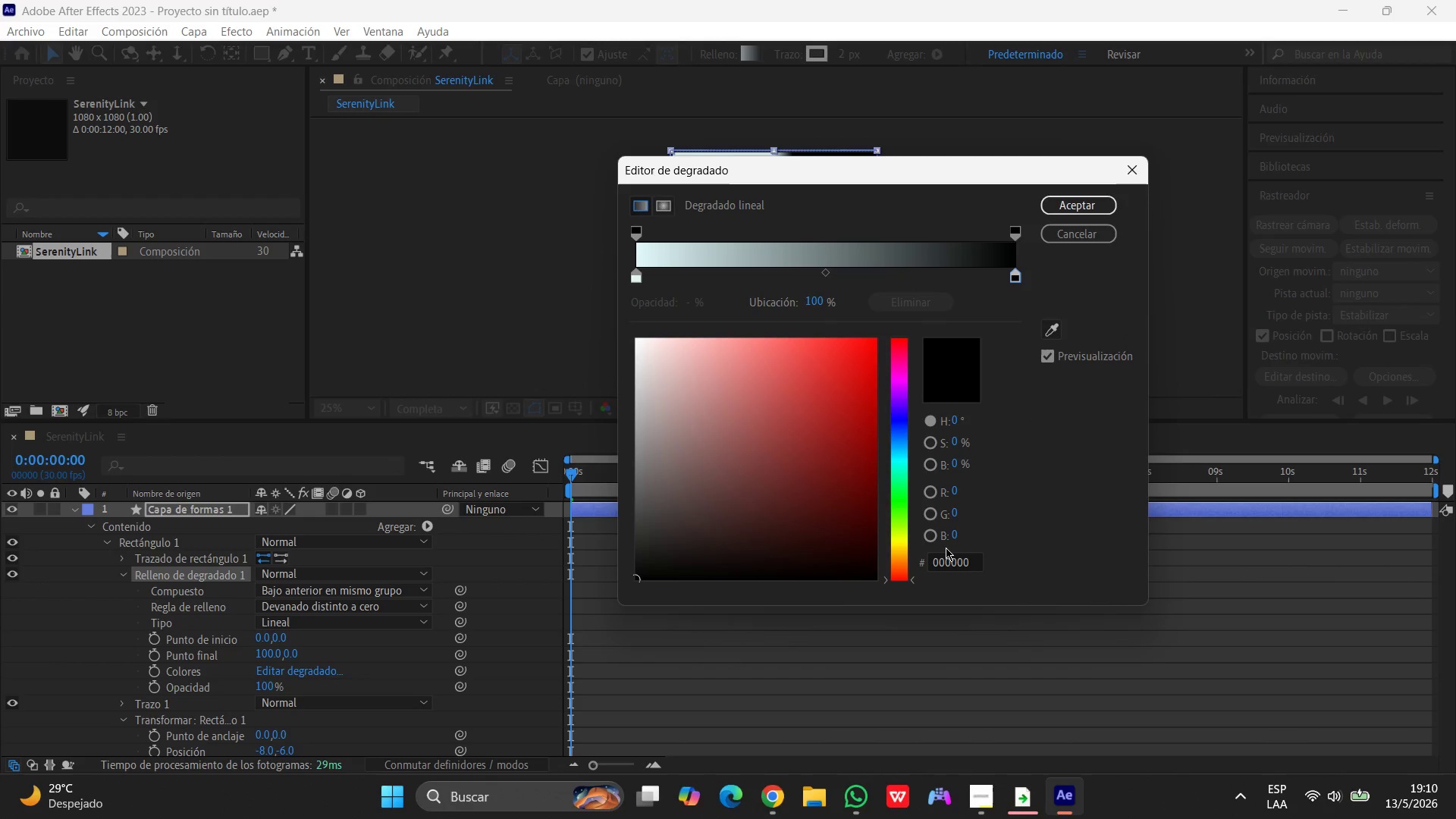 
type(ede)
 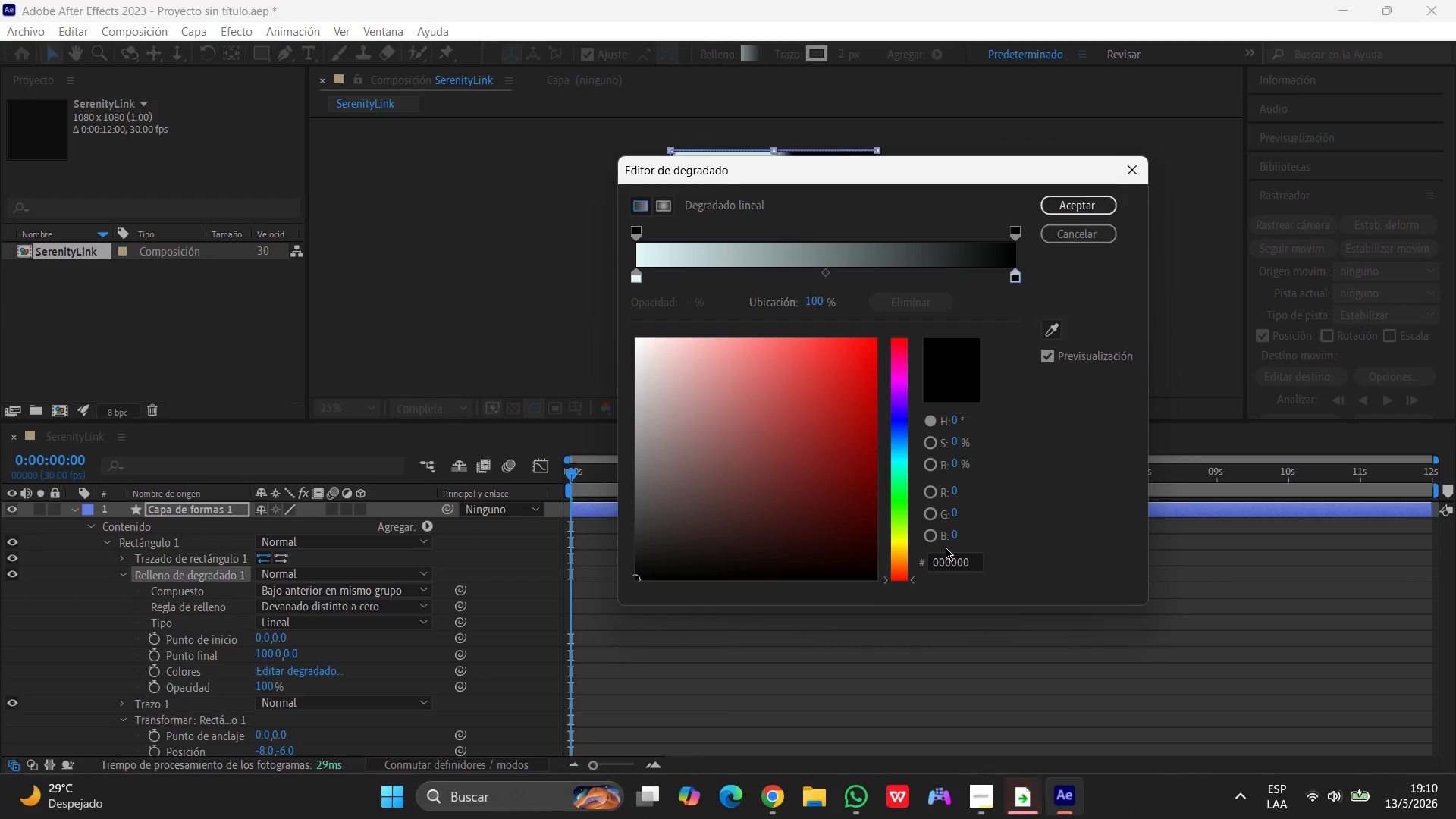 
left_click([949, 562])
 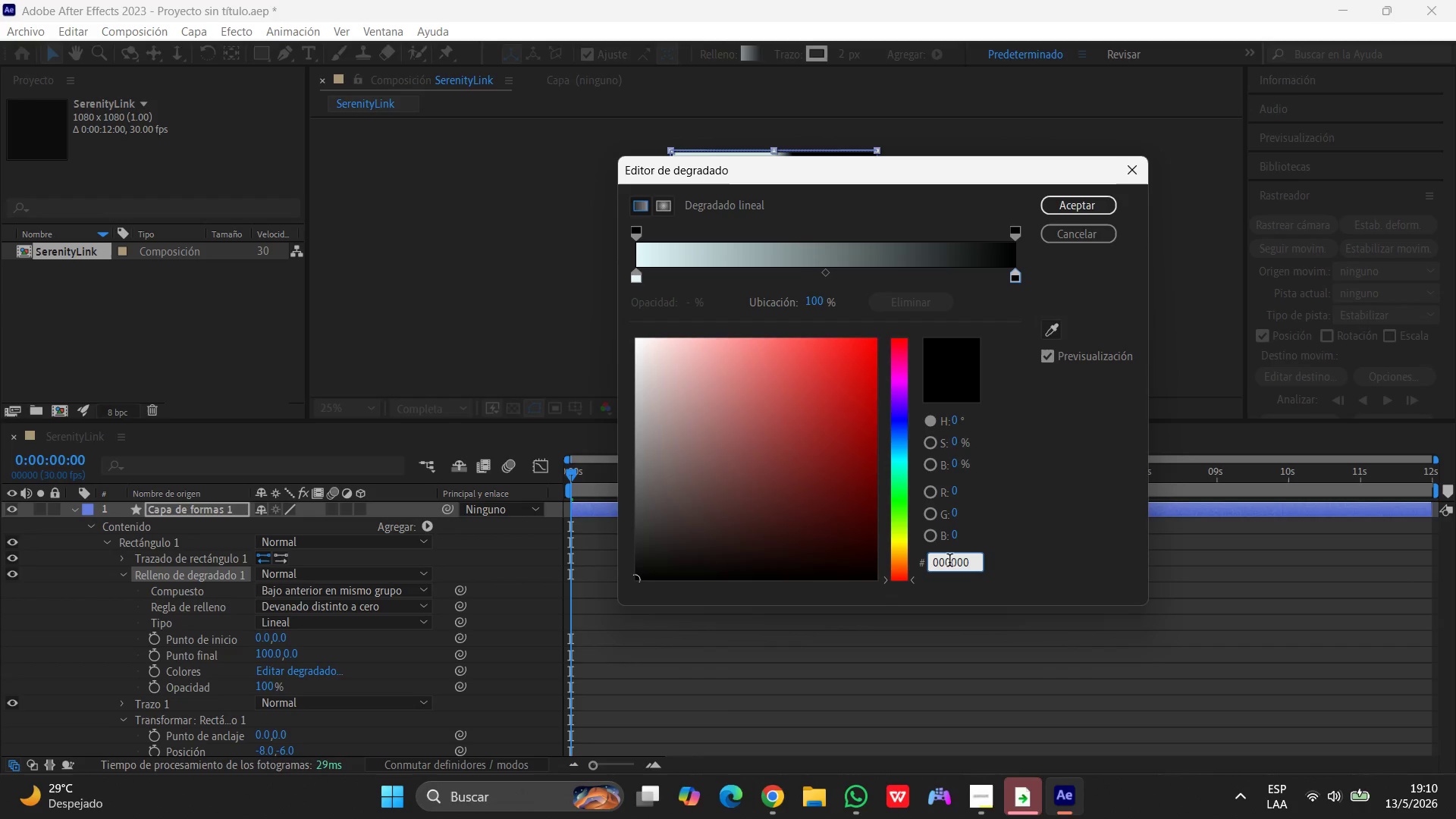 
type(ede)
 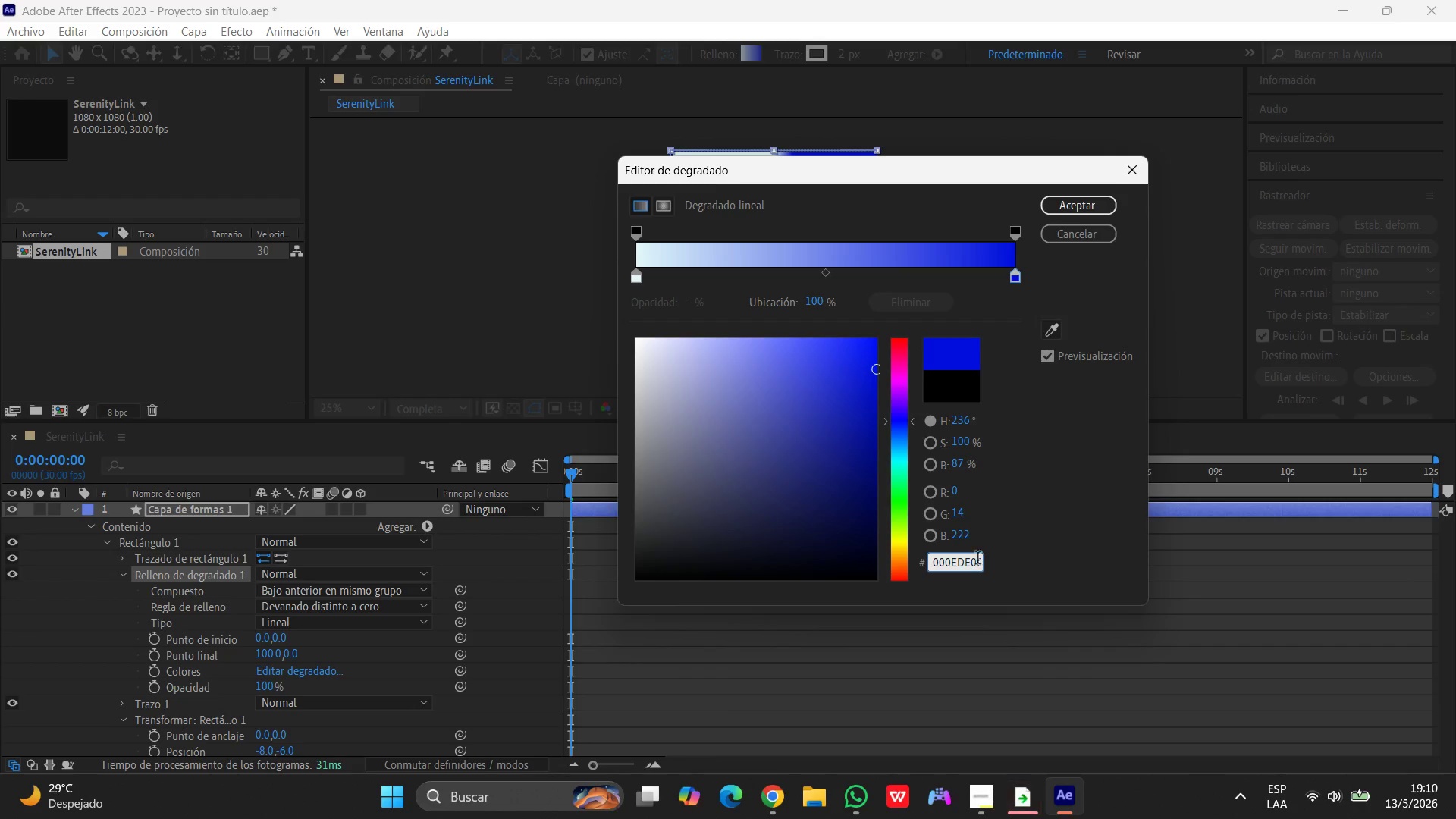 
left_click_drag(start_coordinate=[975, 562], to_coordinate=[889, 560])
 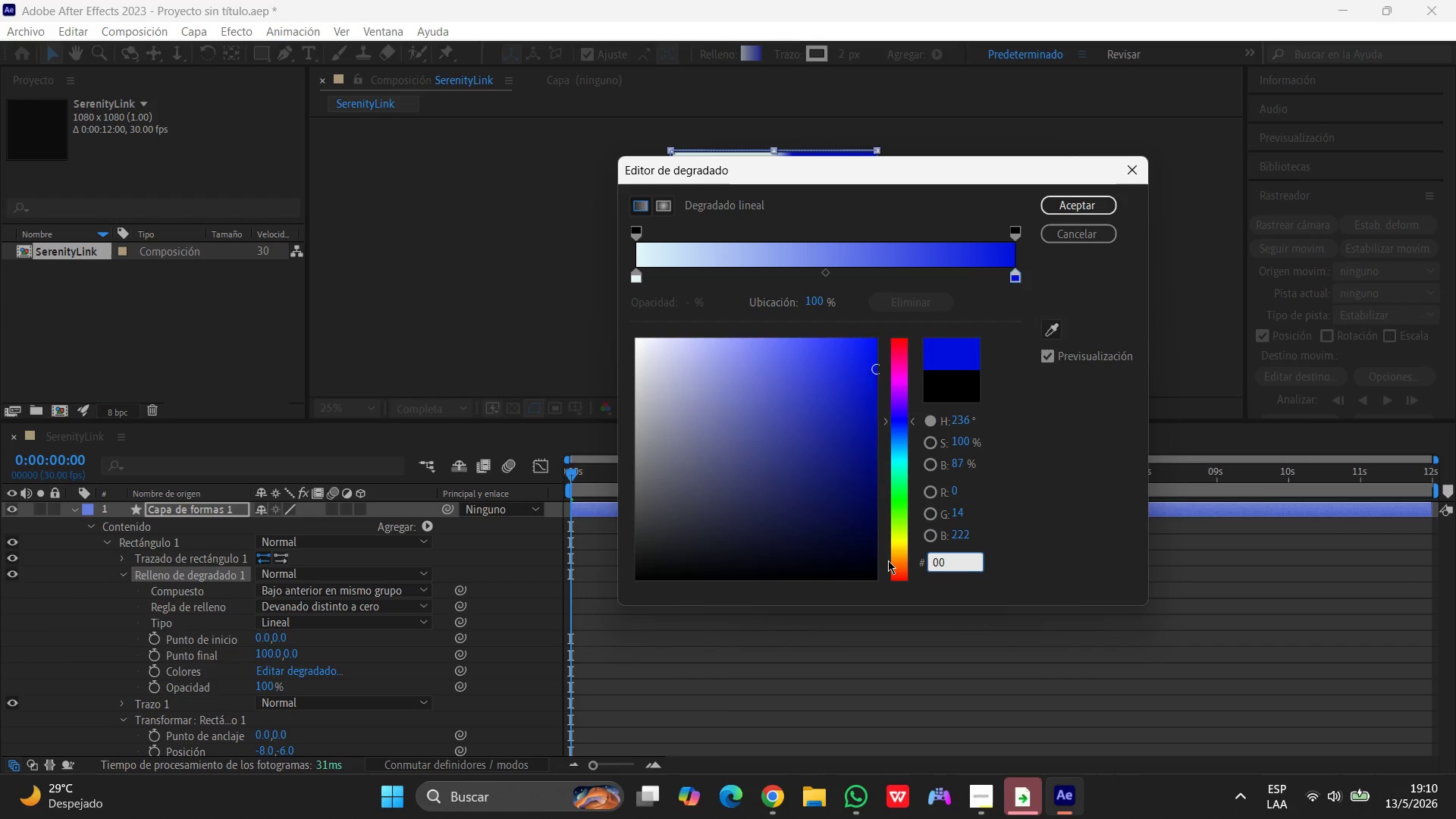 
key(Backspace)
 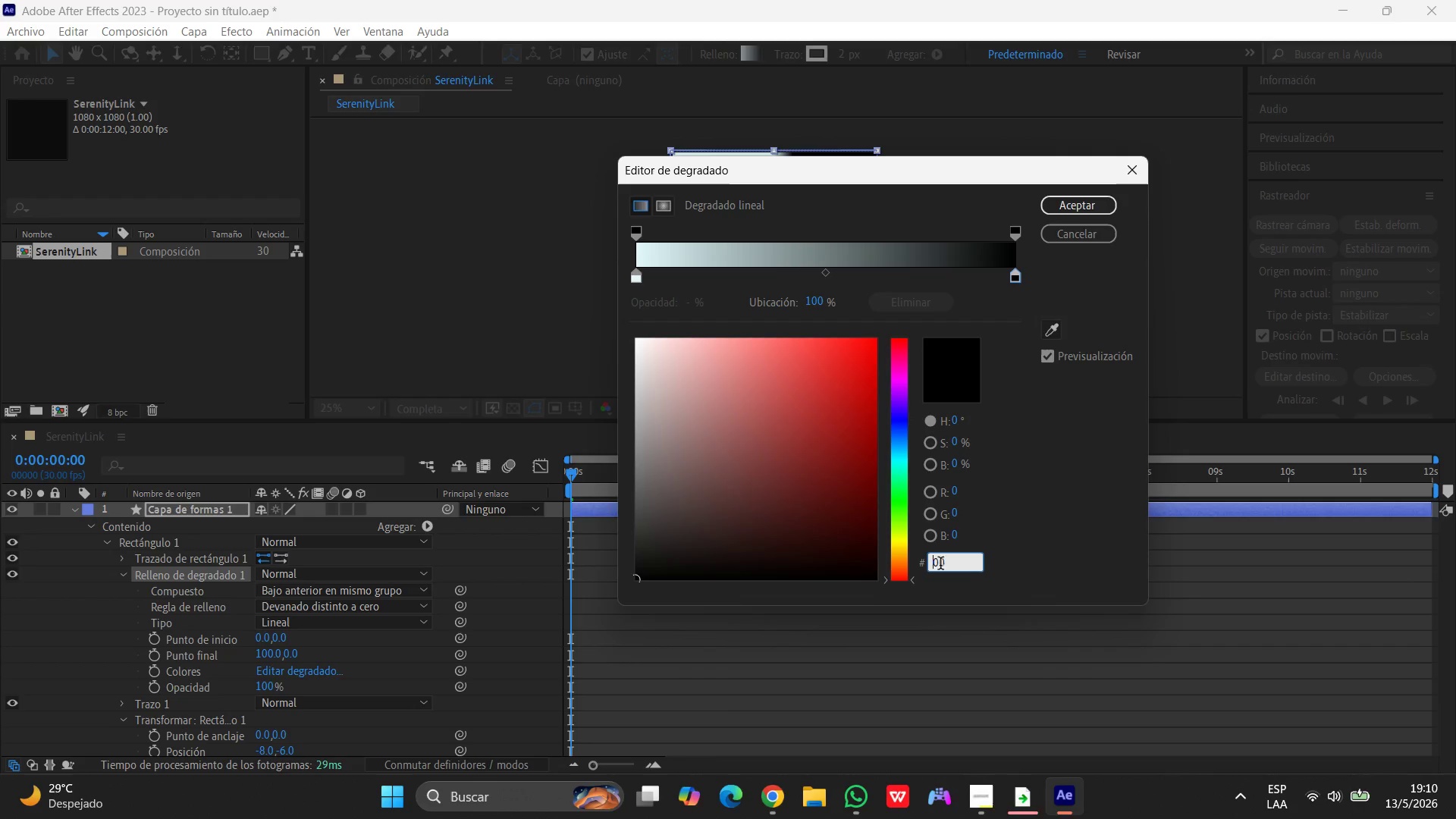 
left_click_drag(start_coordinate=[953, 563], to_coordinate=[881, 563])
 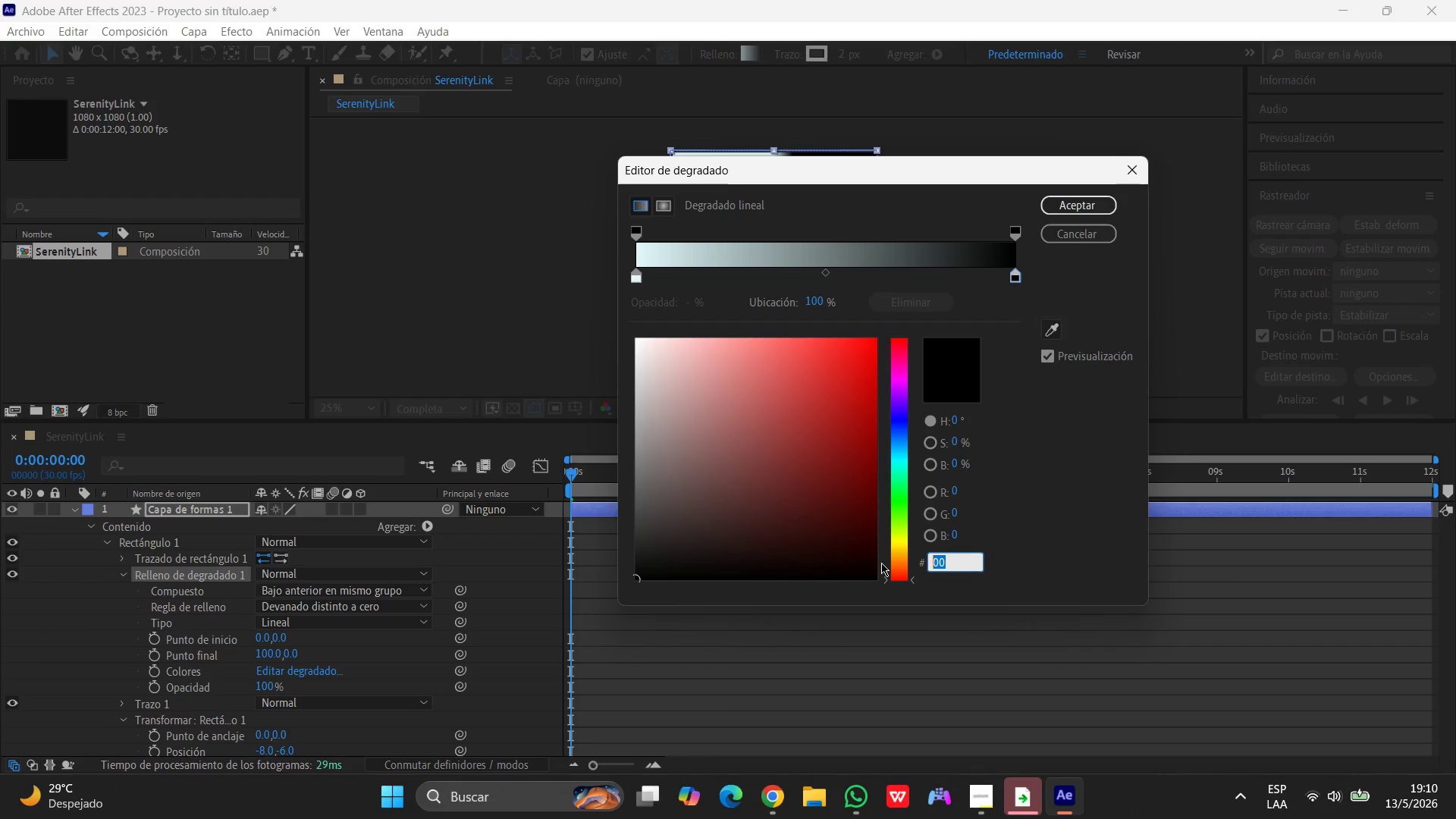 
key(Backspace)
type(ede7f6)
 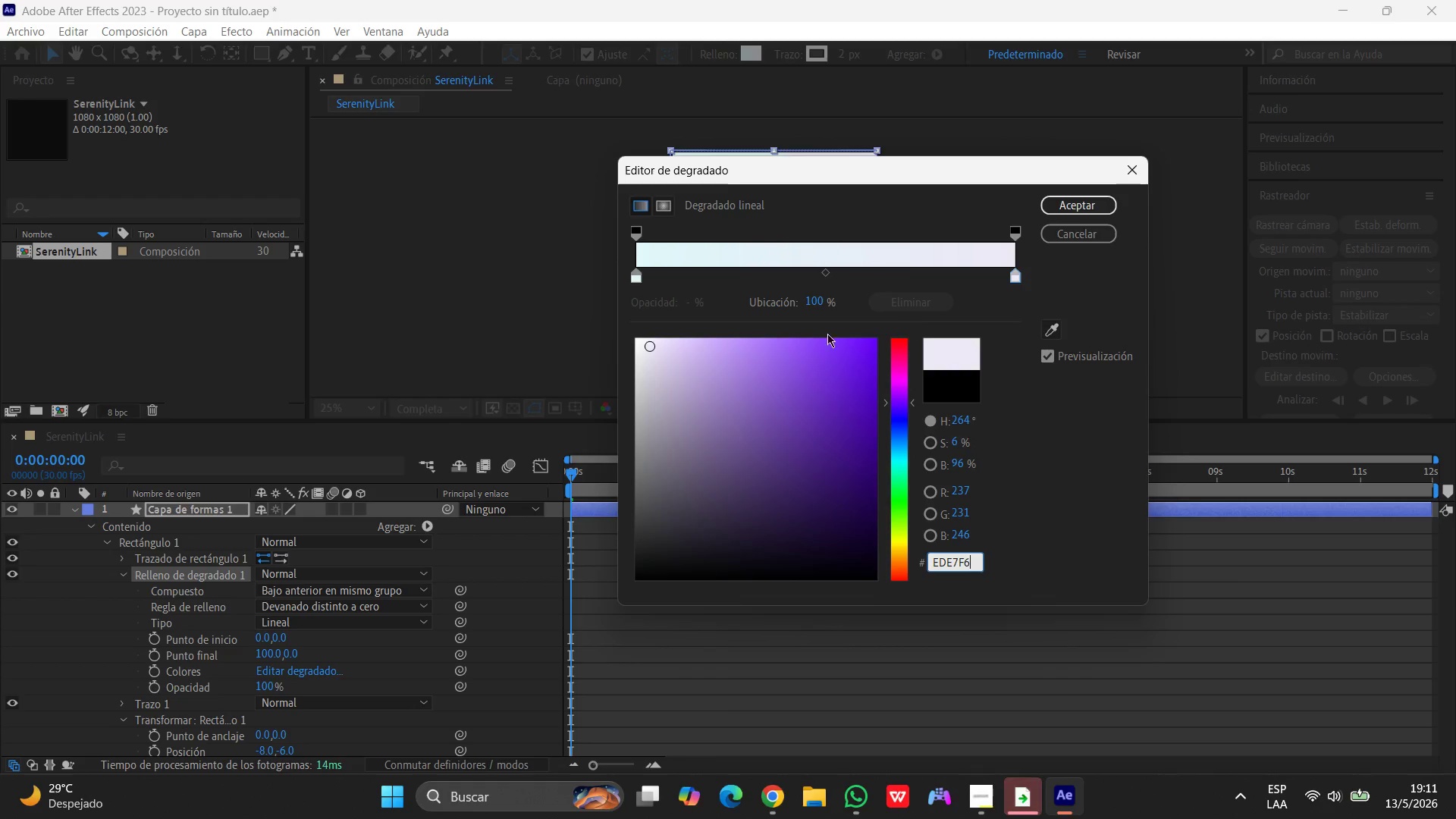 
left_click([711, 352])
 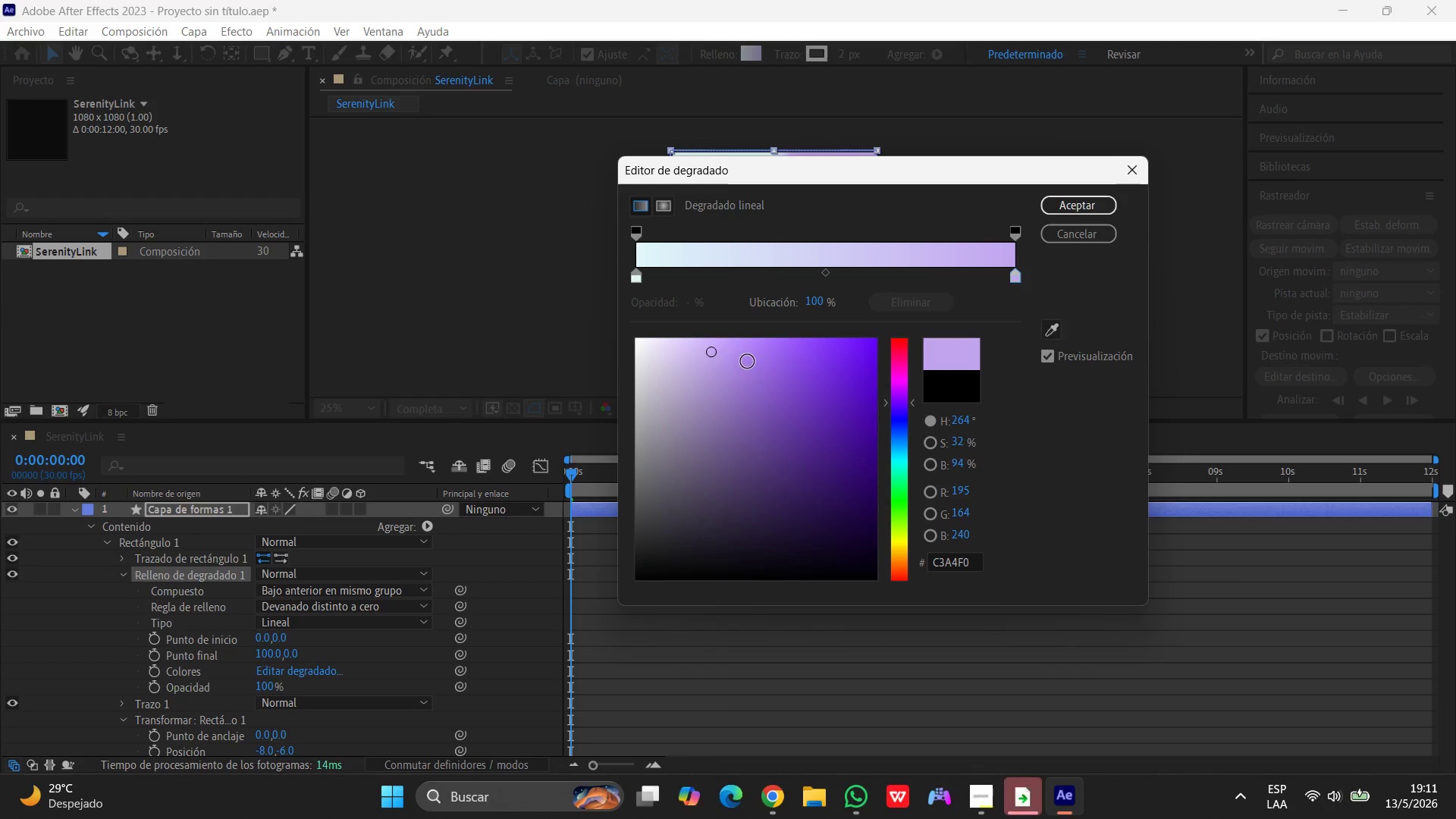 
left_click([1101, 205])
 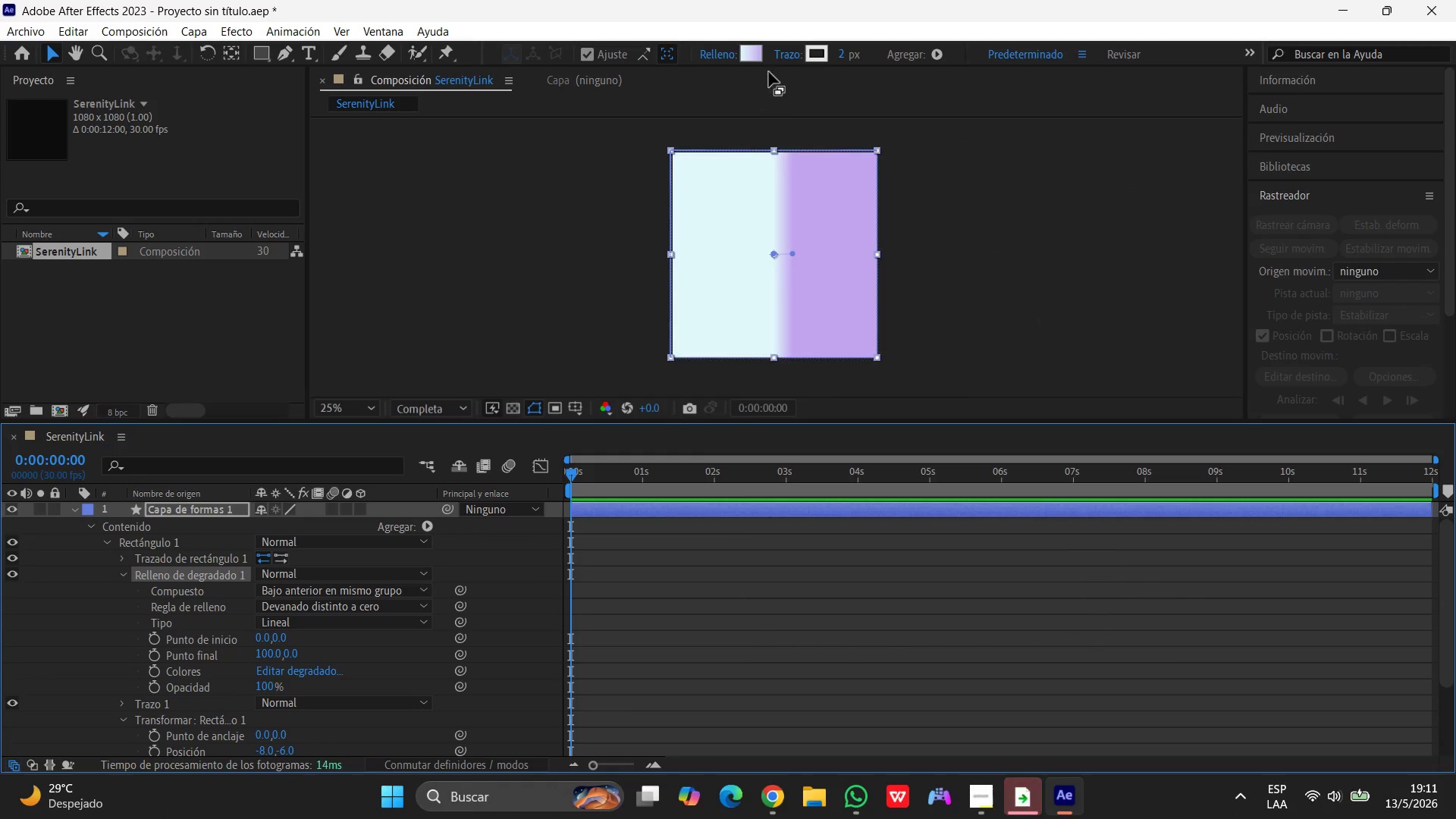 
left_click([752, 47])
 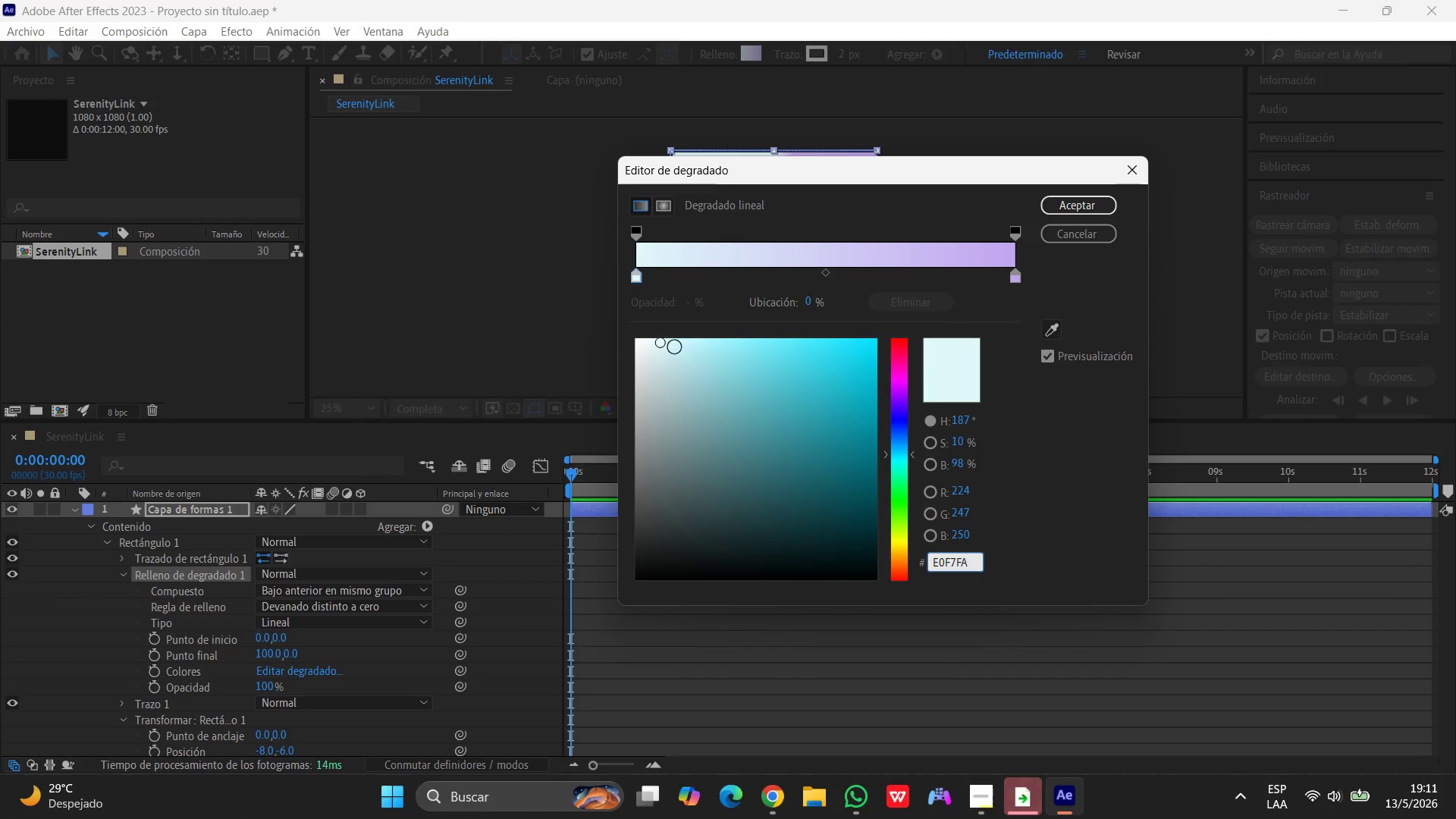 
left_click([688, 351])
 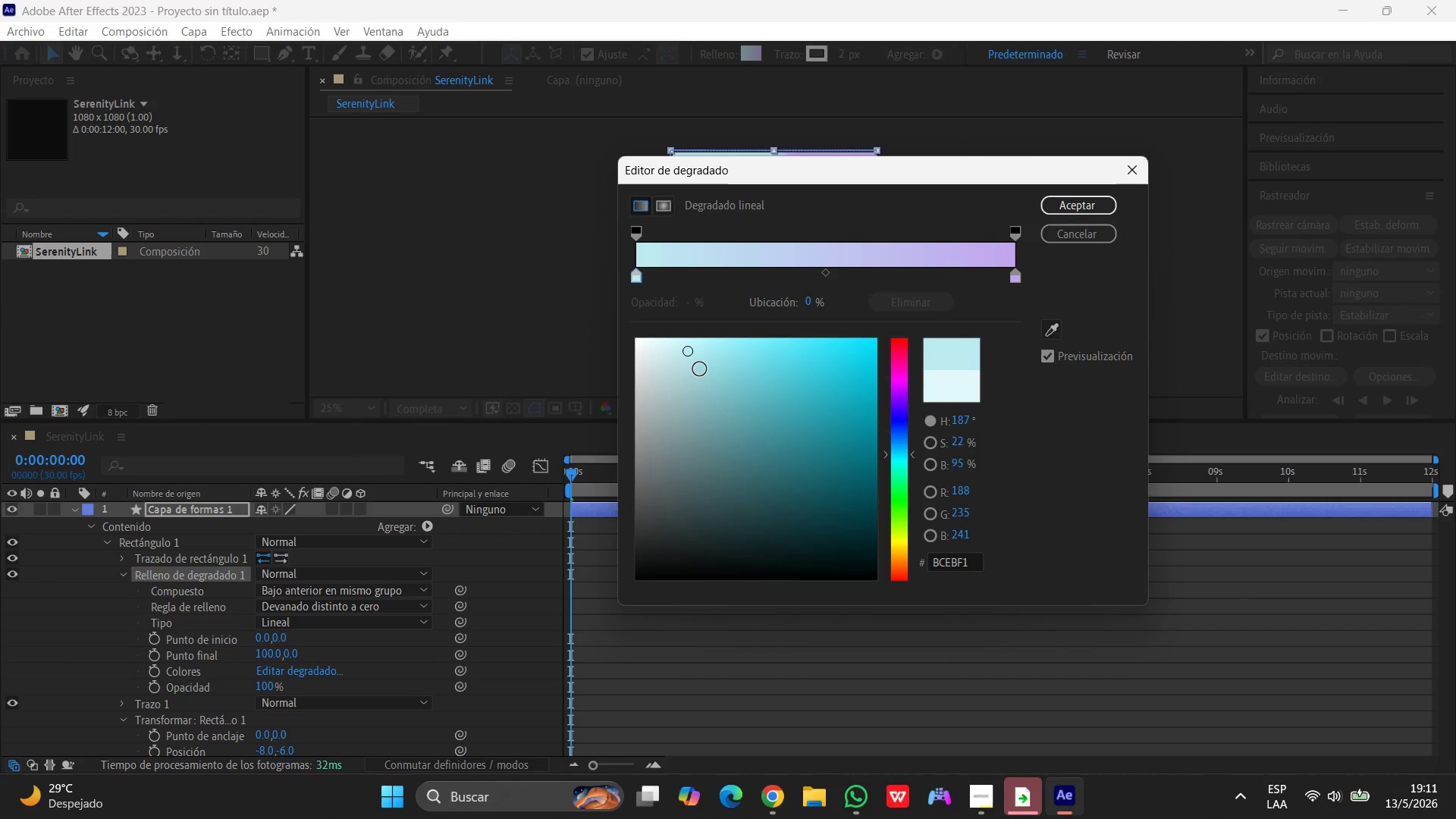 
left_click([701, 369])
 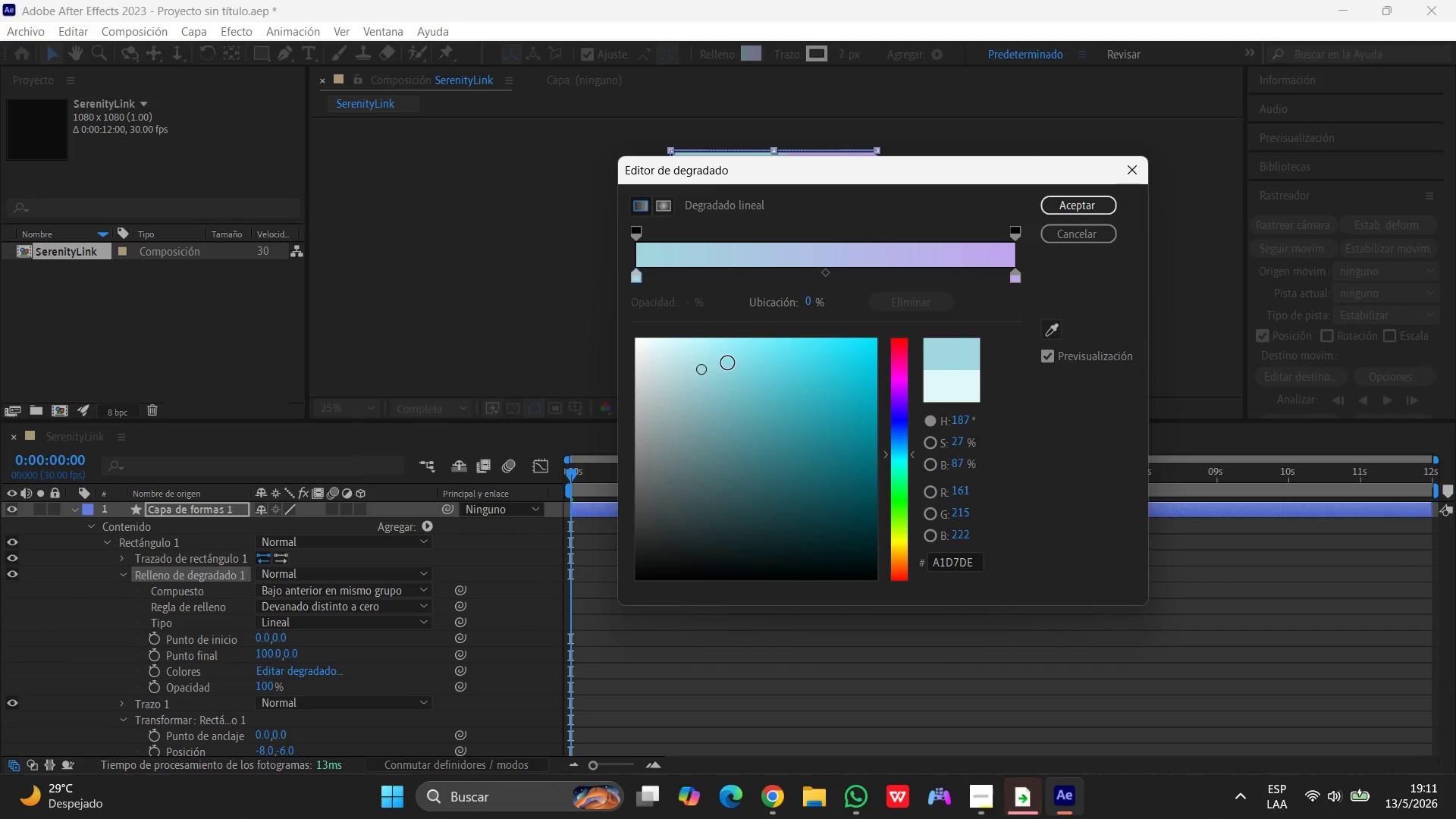 
left_click([728, 363])
 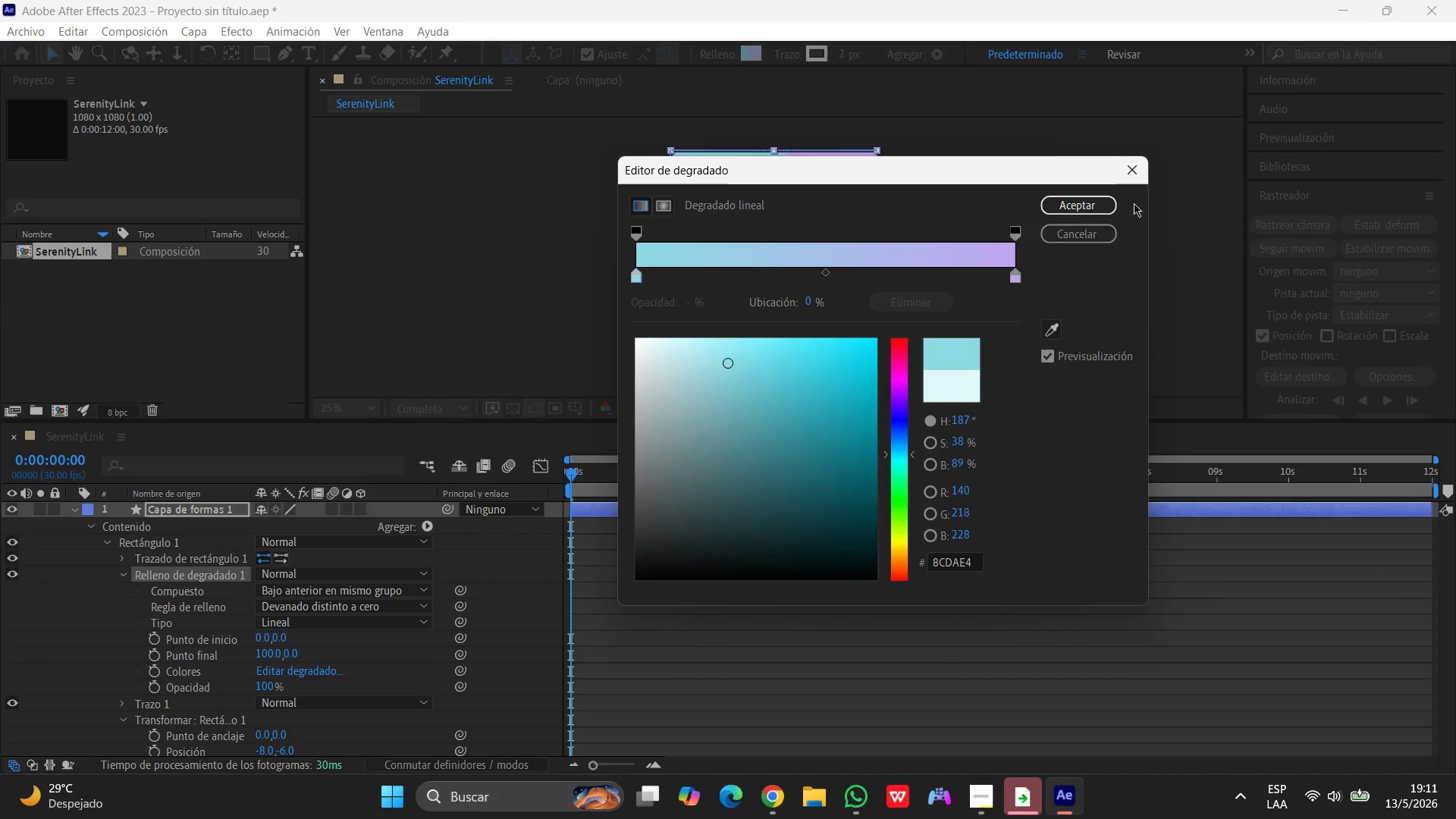 
left_click([1095, 205])
 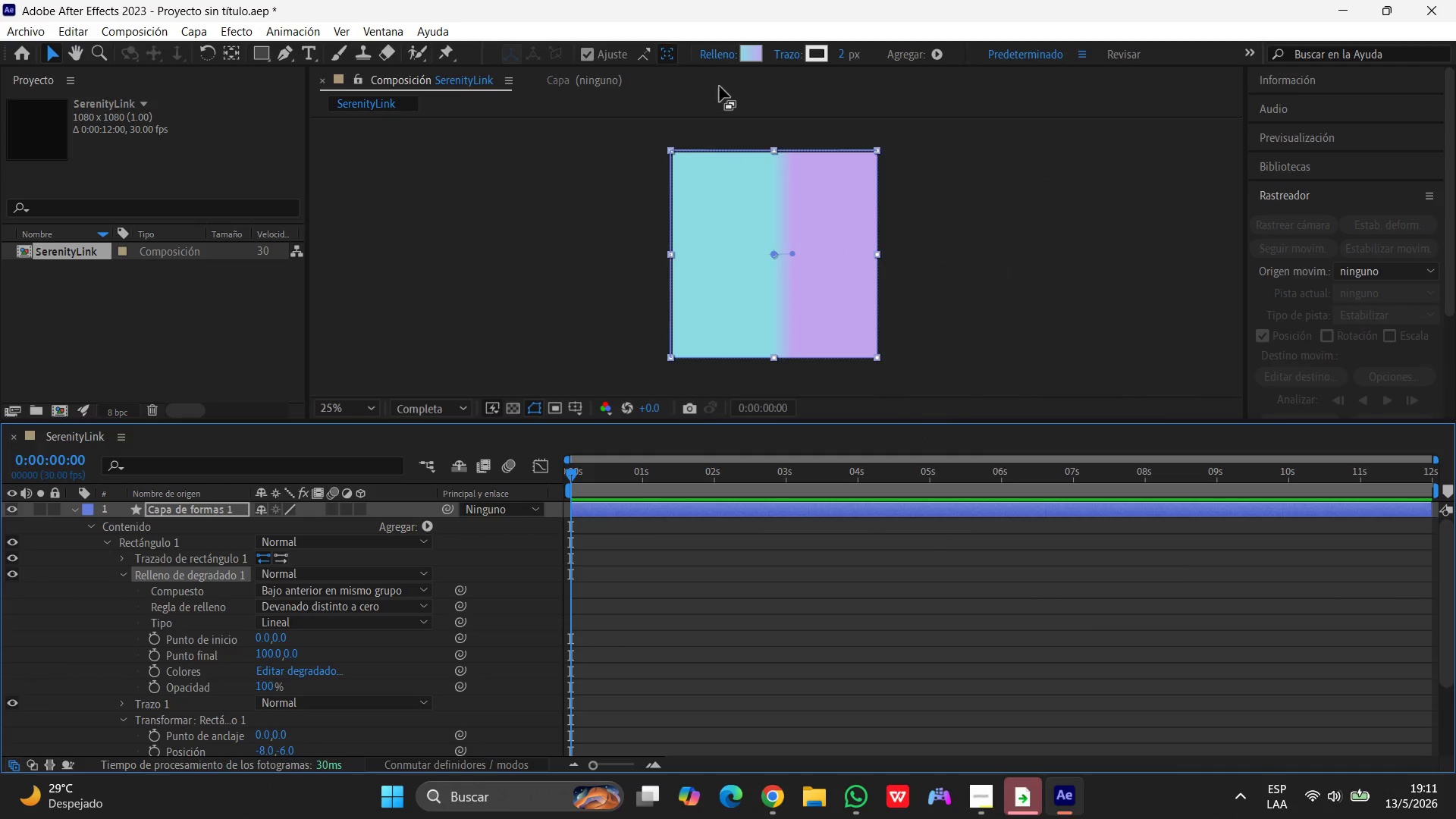 
left_click([745, 52])
 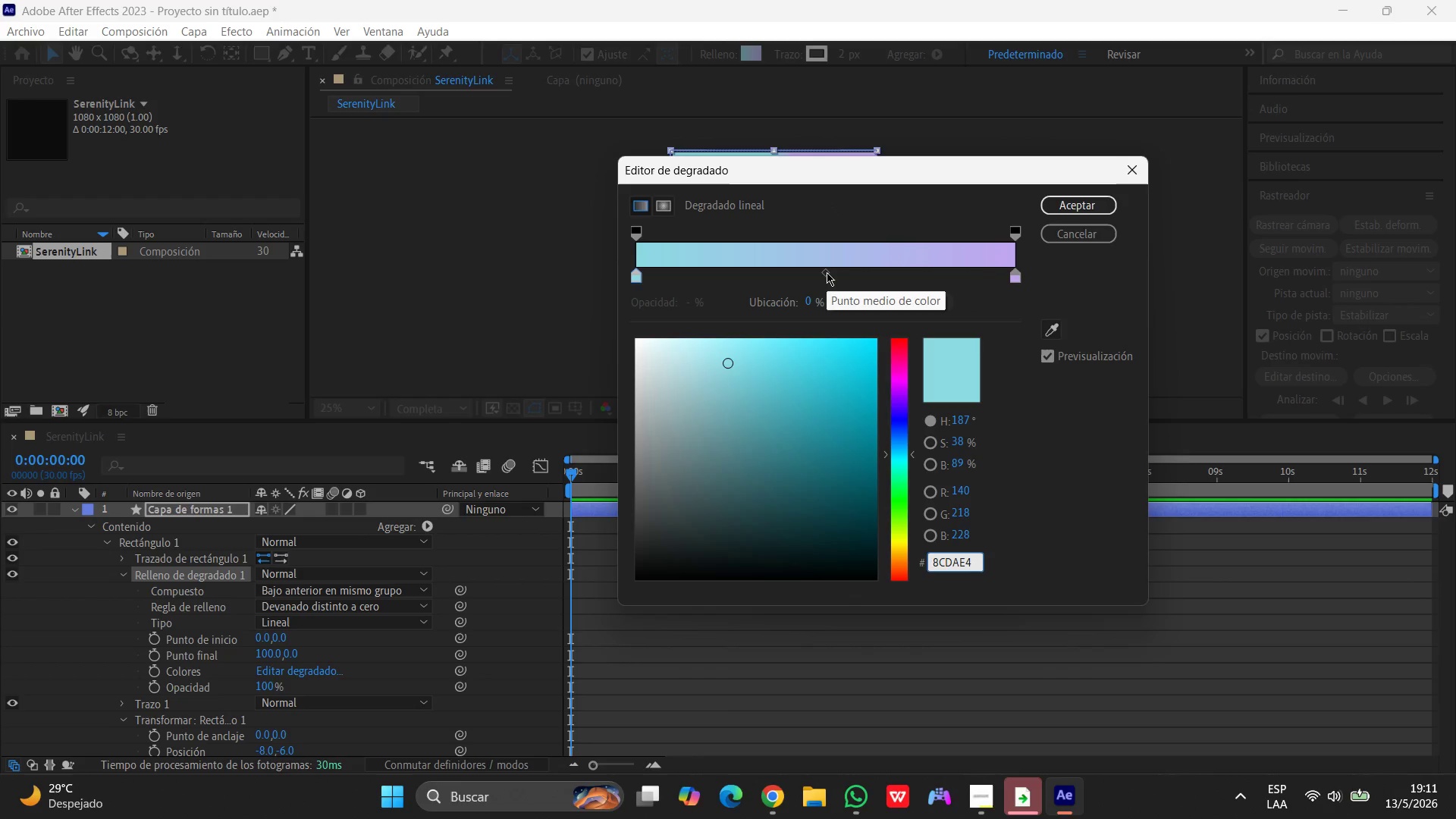 
left_click_drag(start_coordinate=[827, 271], to_coordinate=[817, 271])
 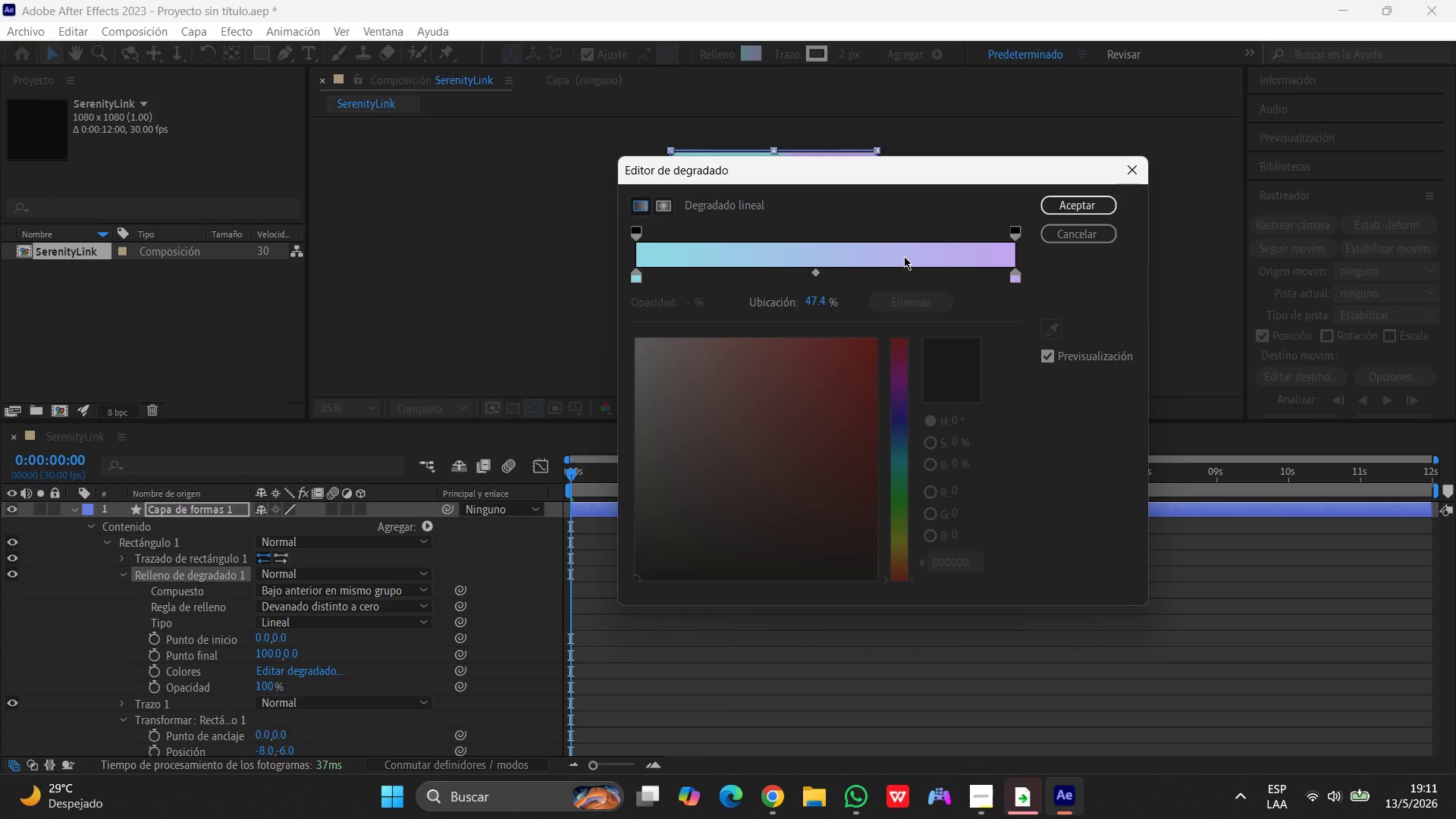 
key(Control+Z)
 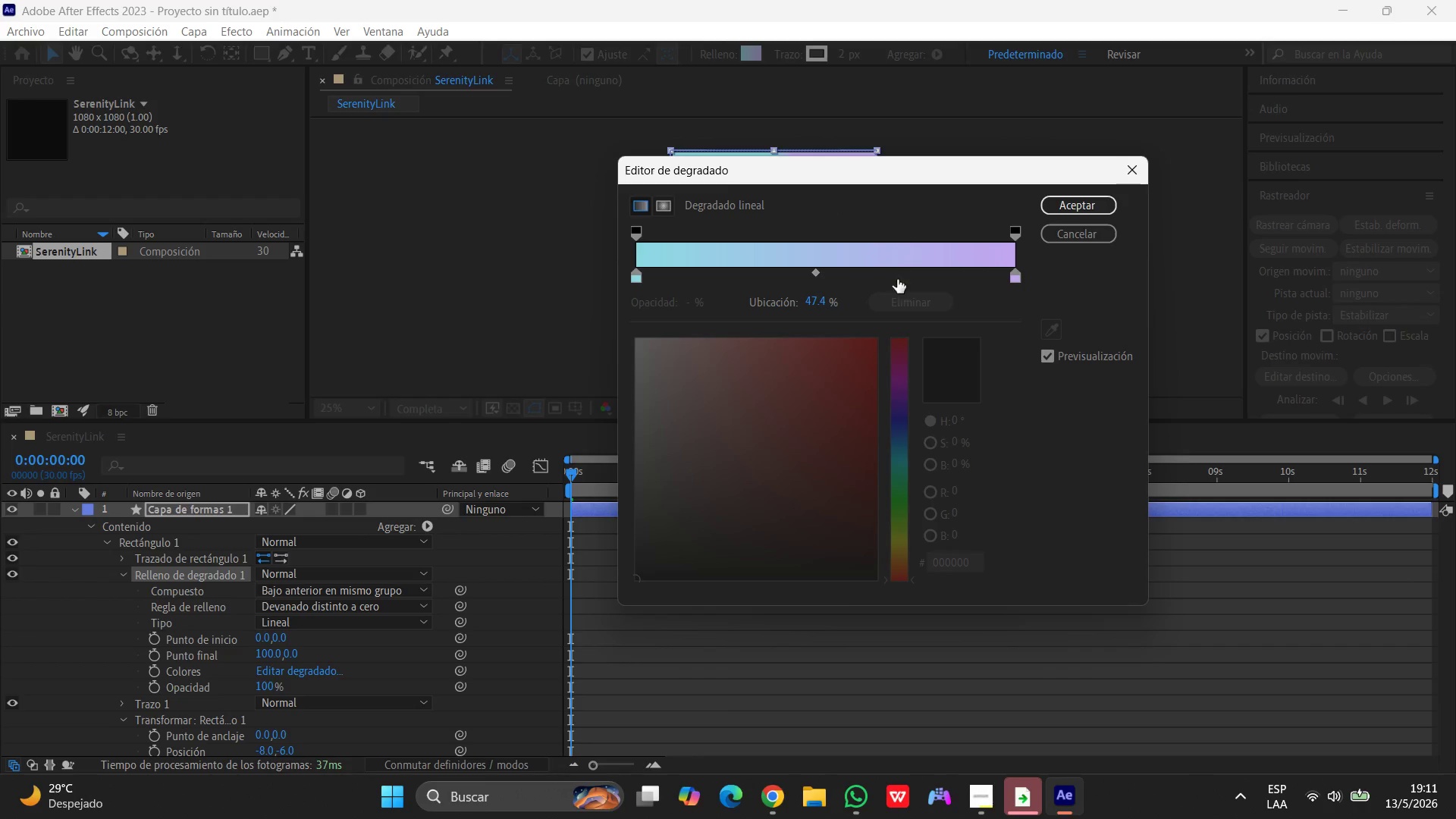 
left_click([1086, 237])
 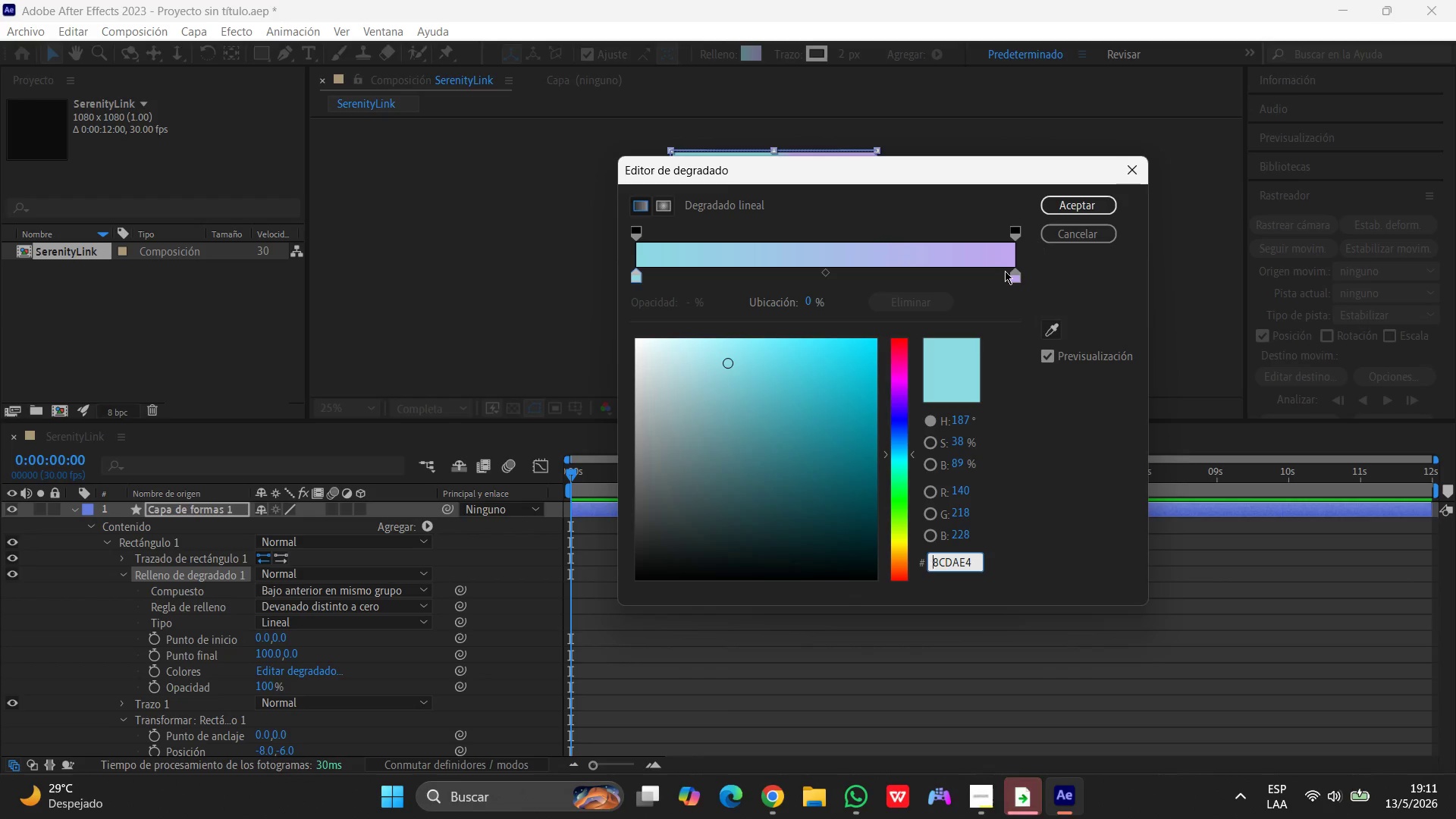 
wait(6.52)
 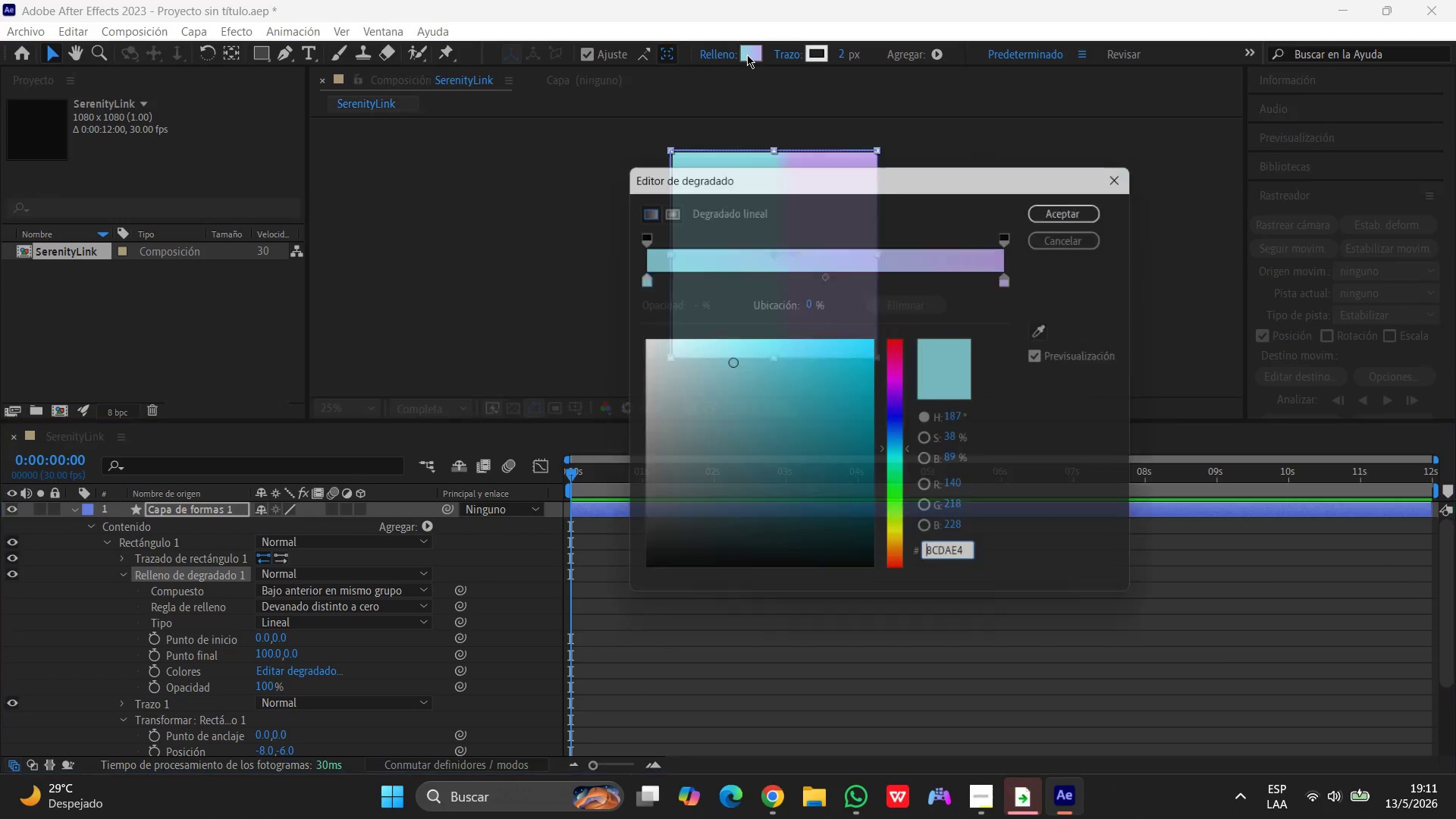 
left_click([704, 360])
 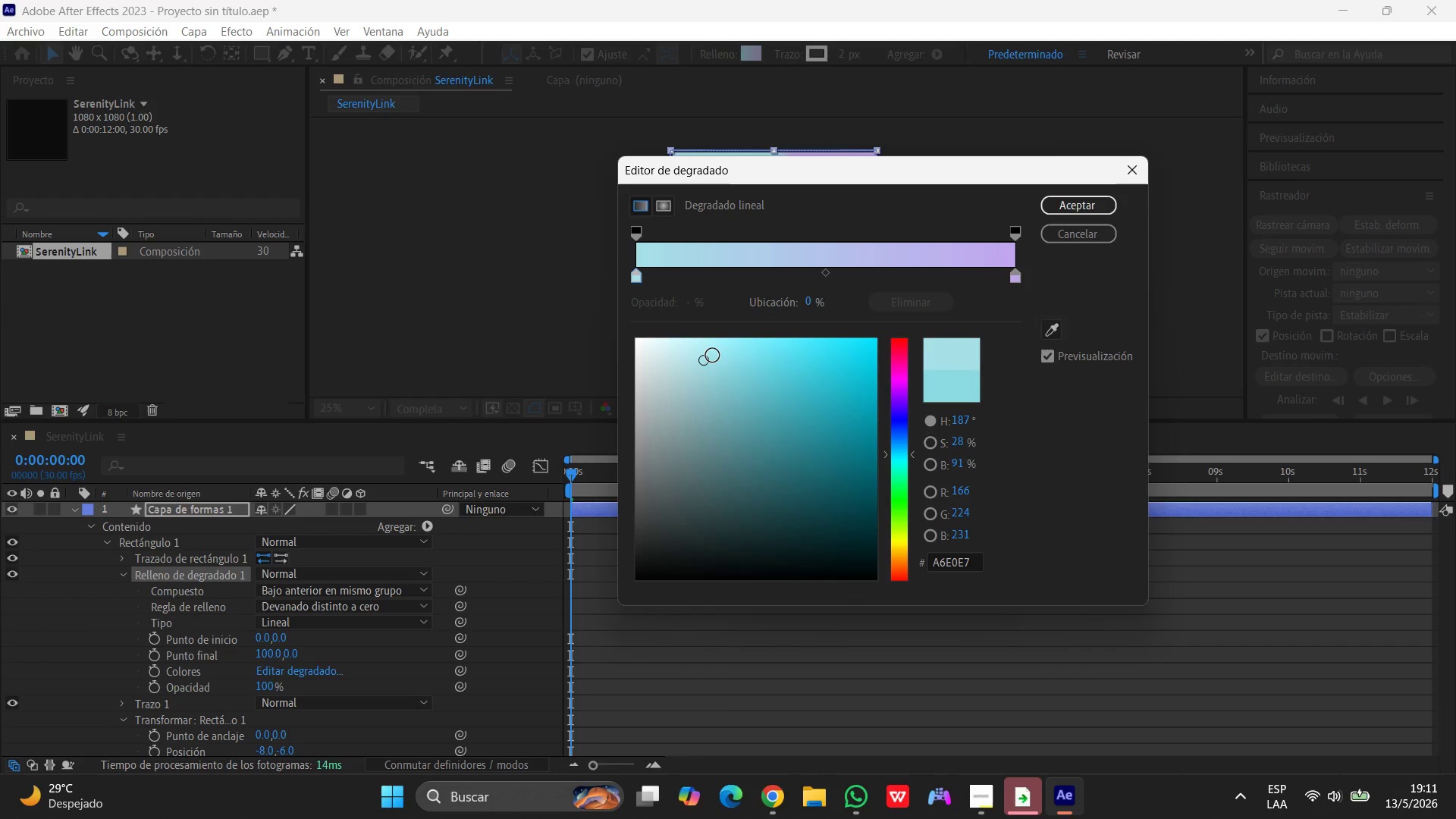 
left_click([713, 356])
 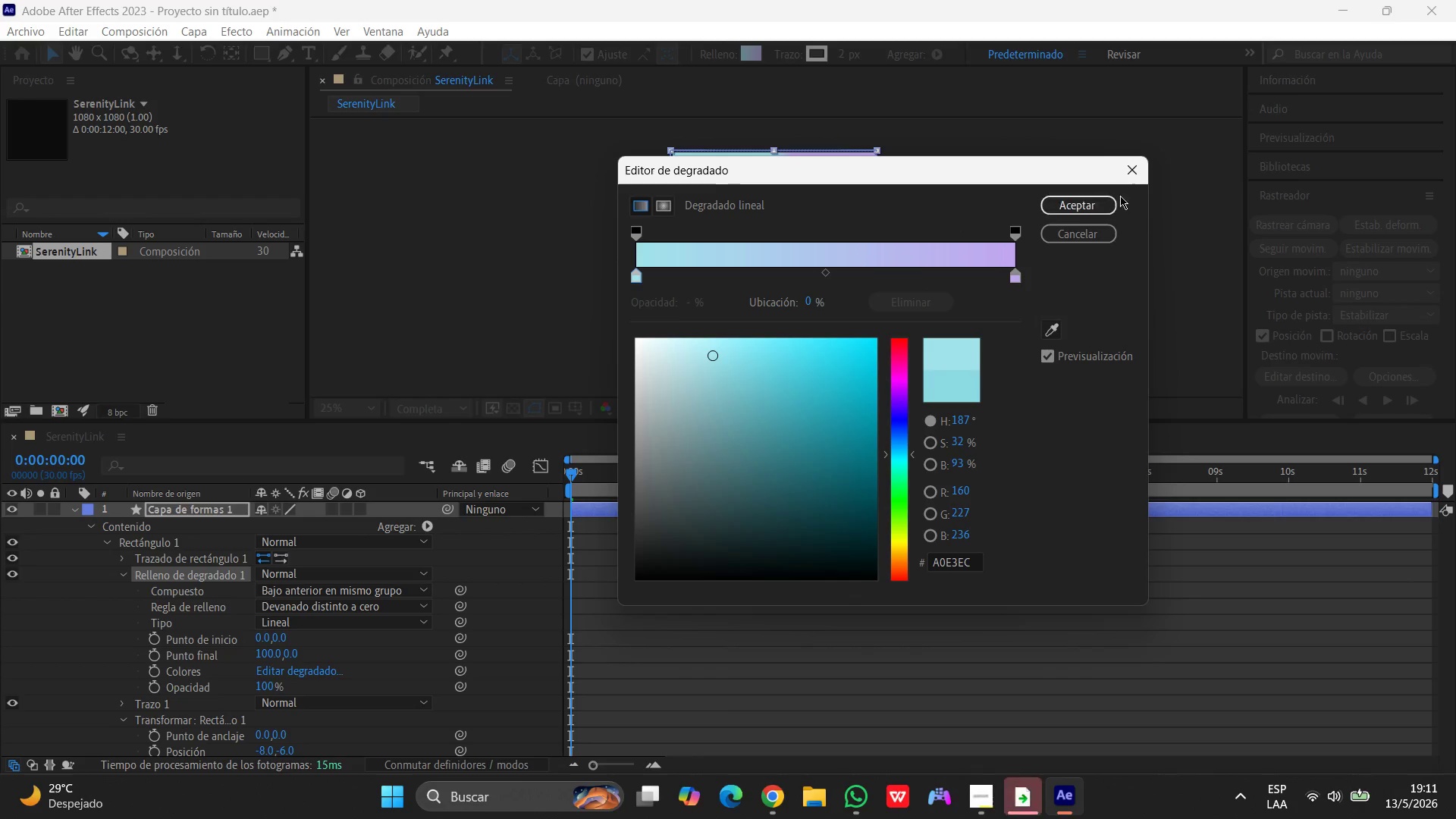 
left_click([1112, 199])
 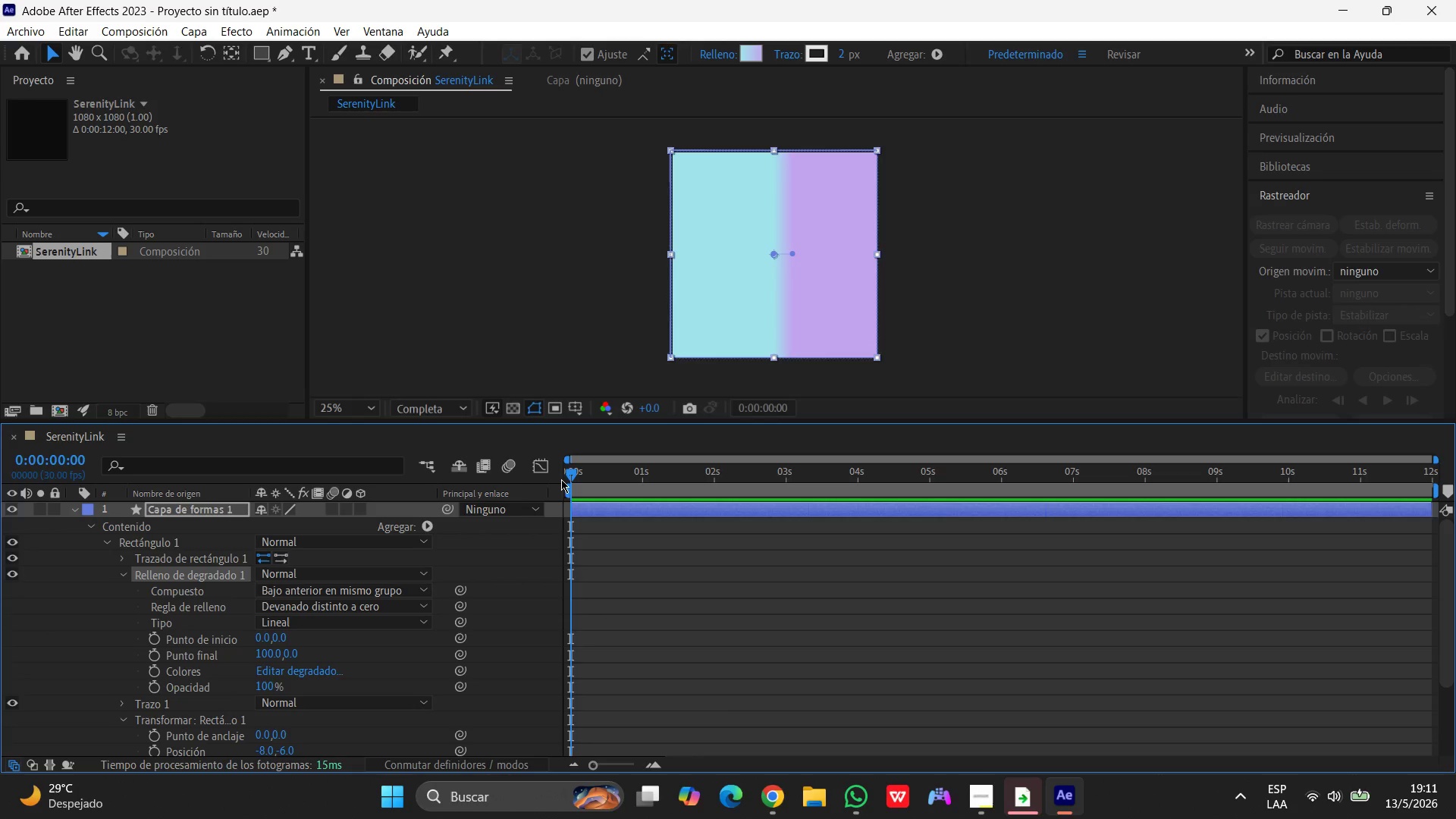 
wait(7.62)
 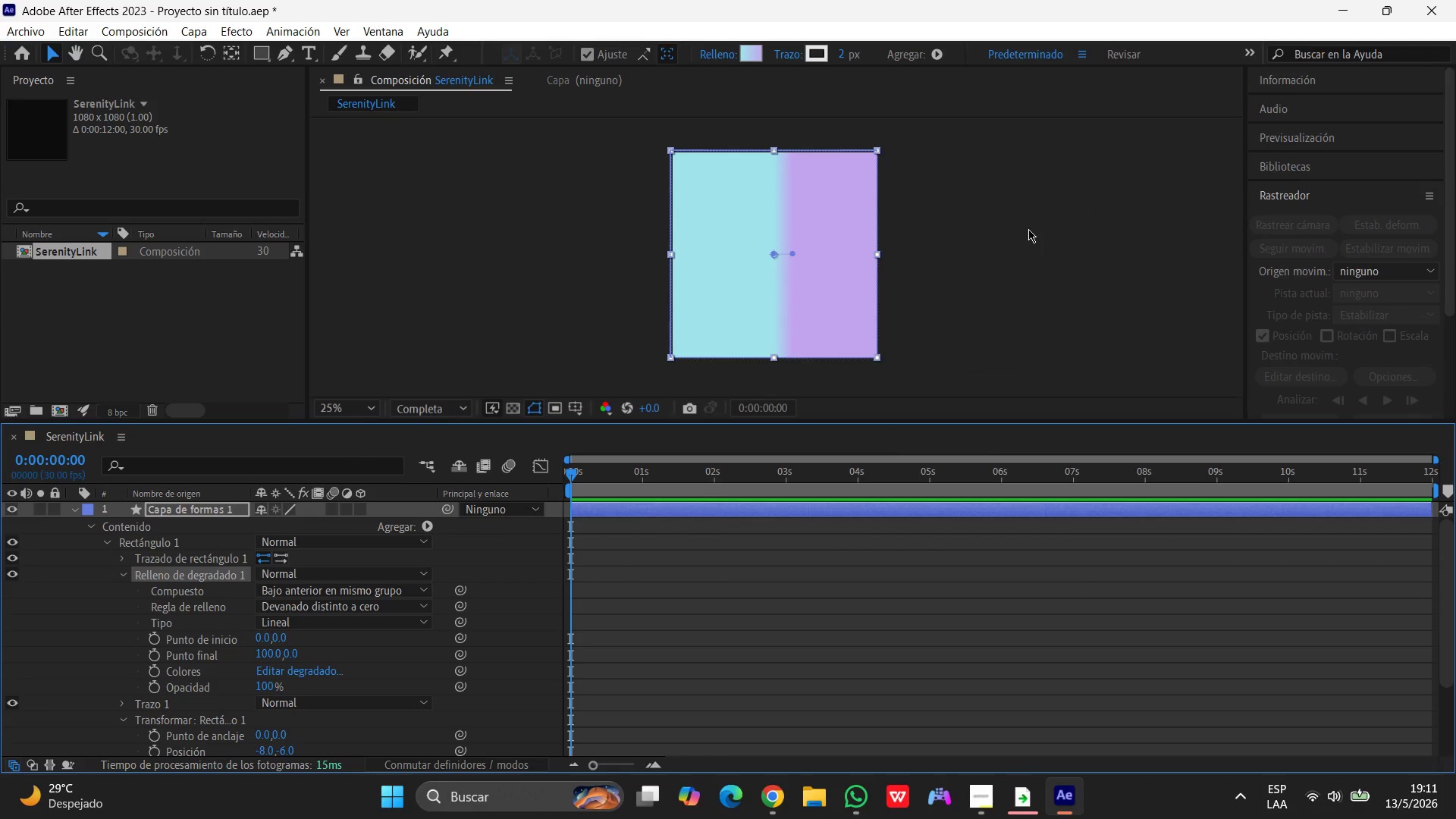 
left_click_drag(start_coordinate=[573, 474], to_coordinate=[557, 475])
 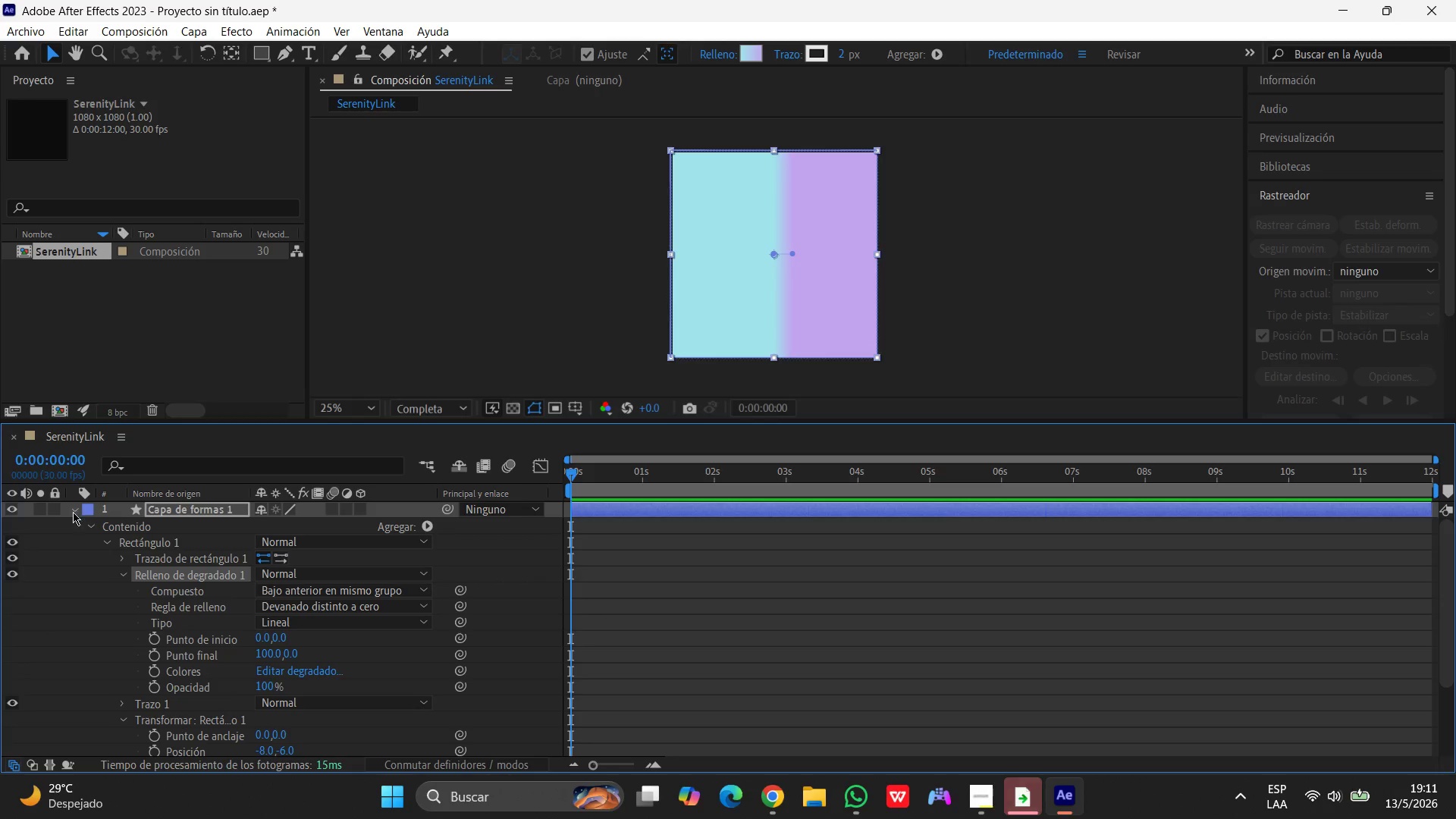 
left_click([76, 508])
 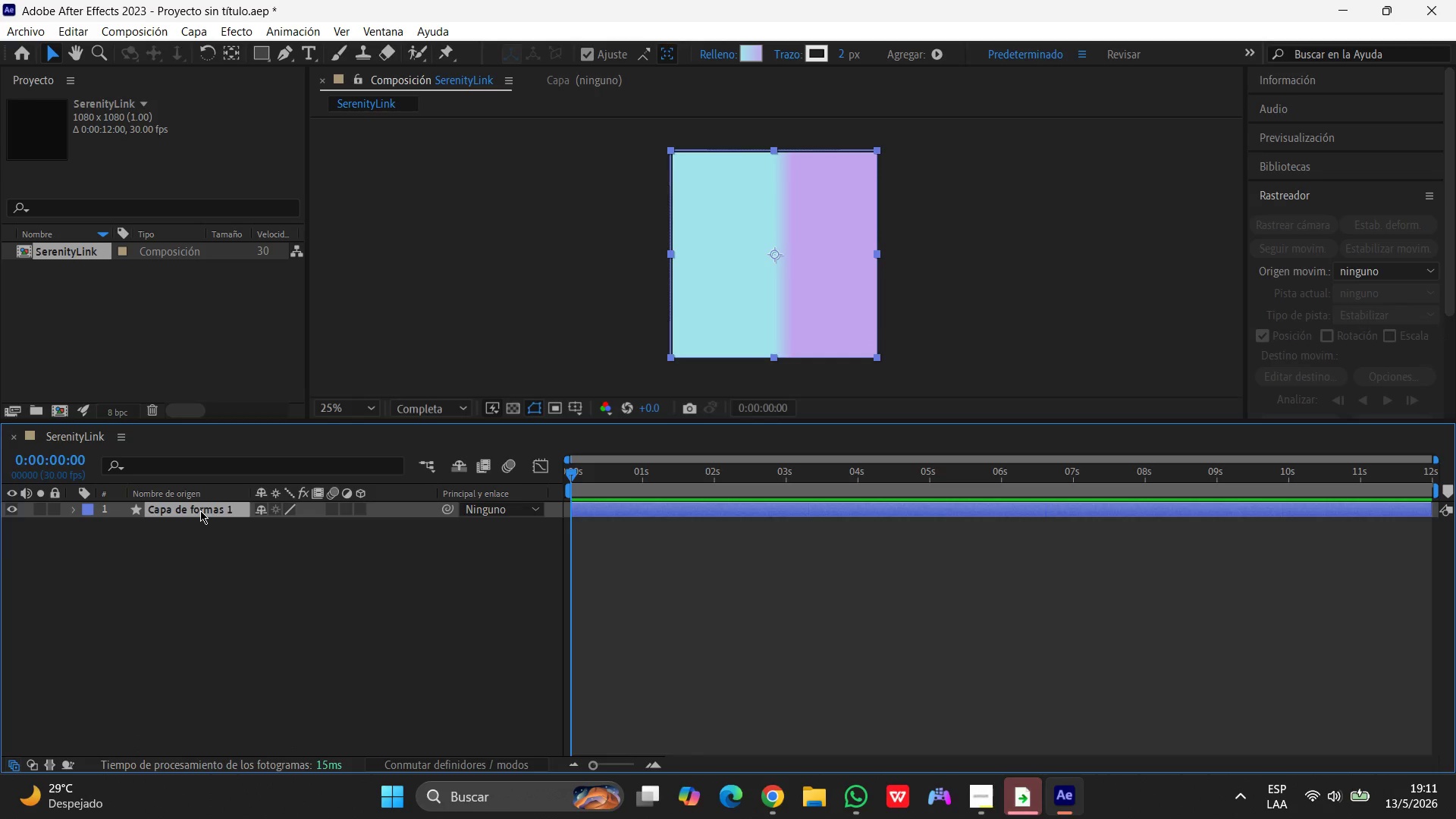 
key(T)
 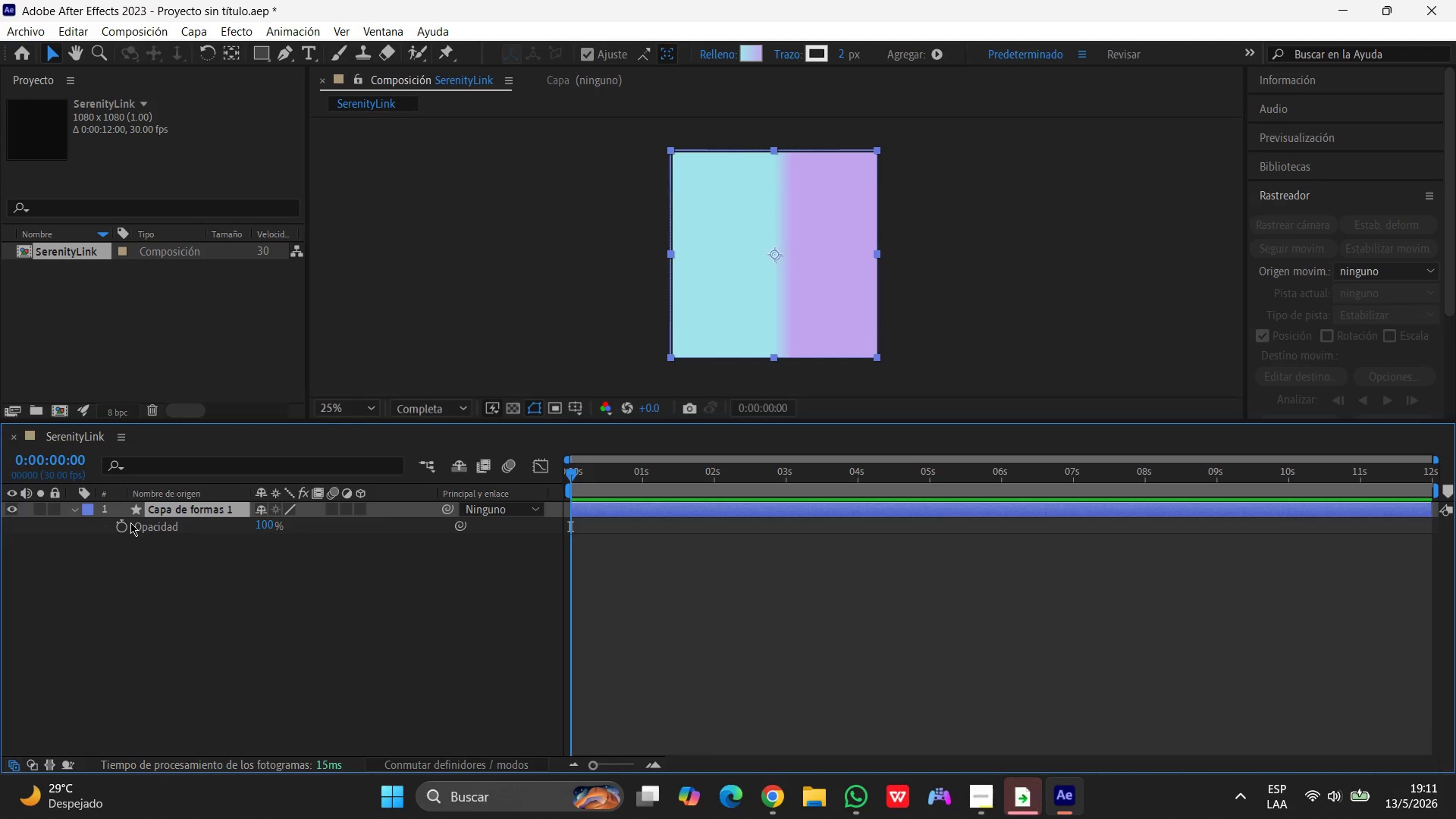 
left_click([123, 523])
 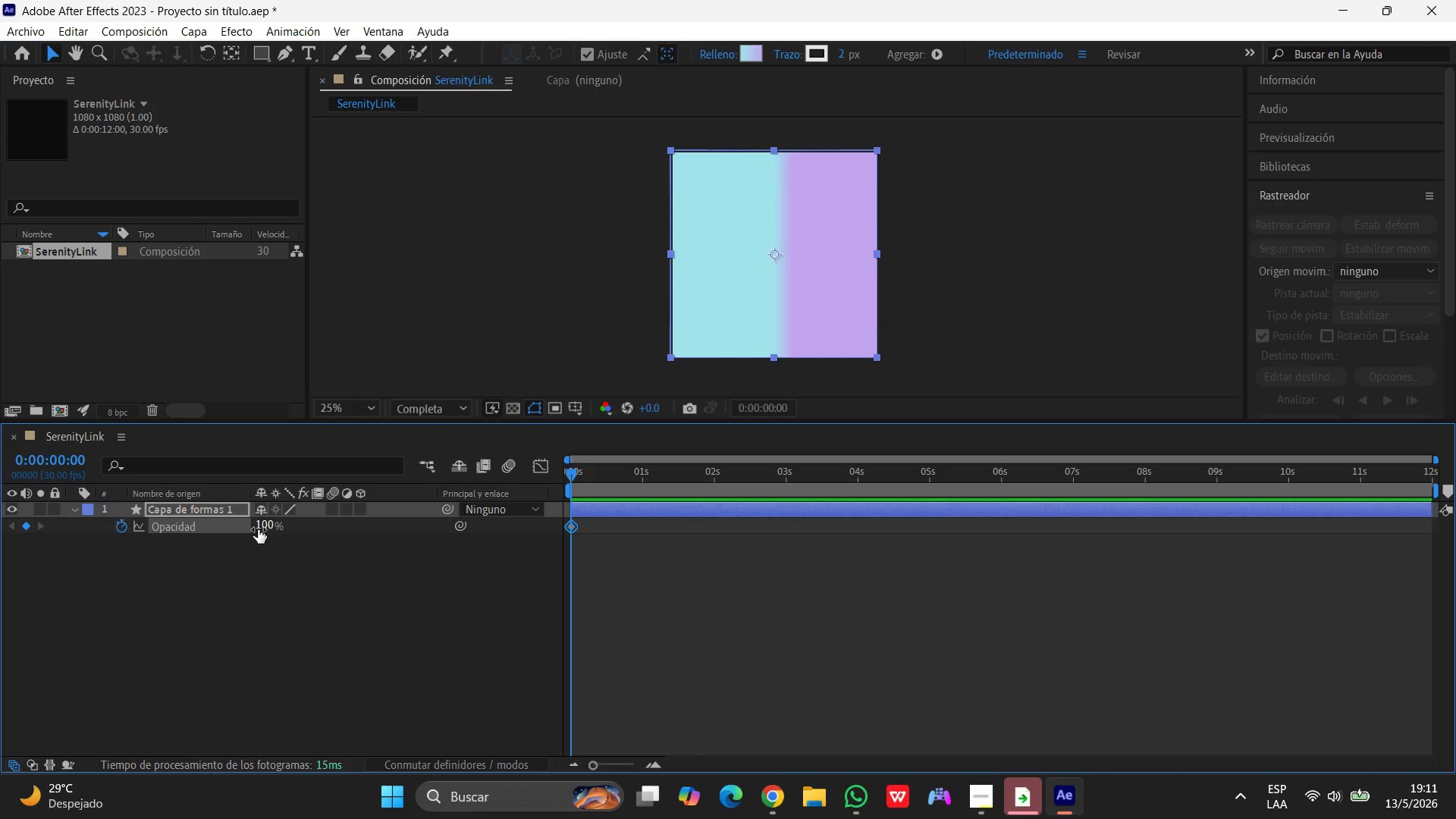 
left_click([258, 529])
 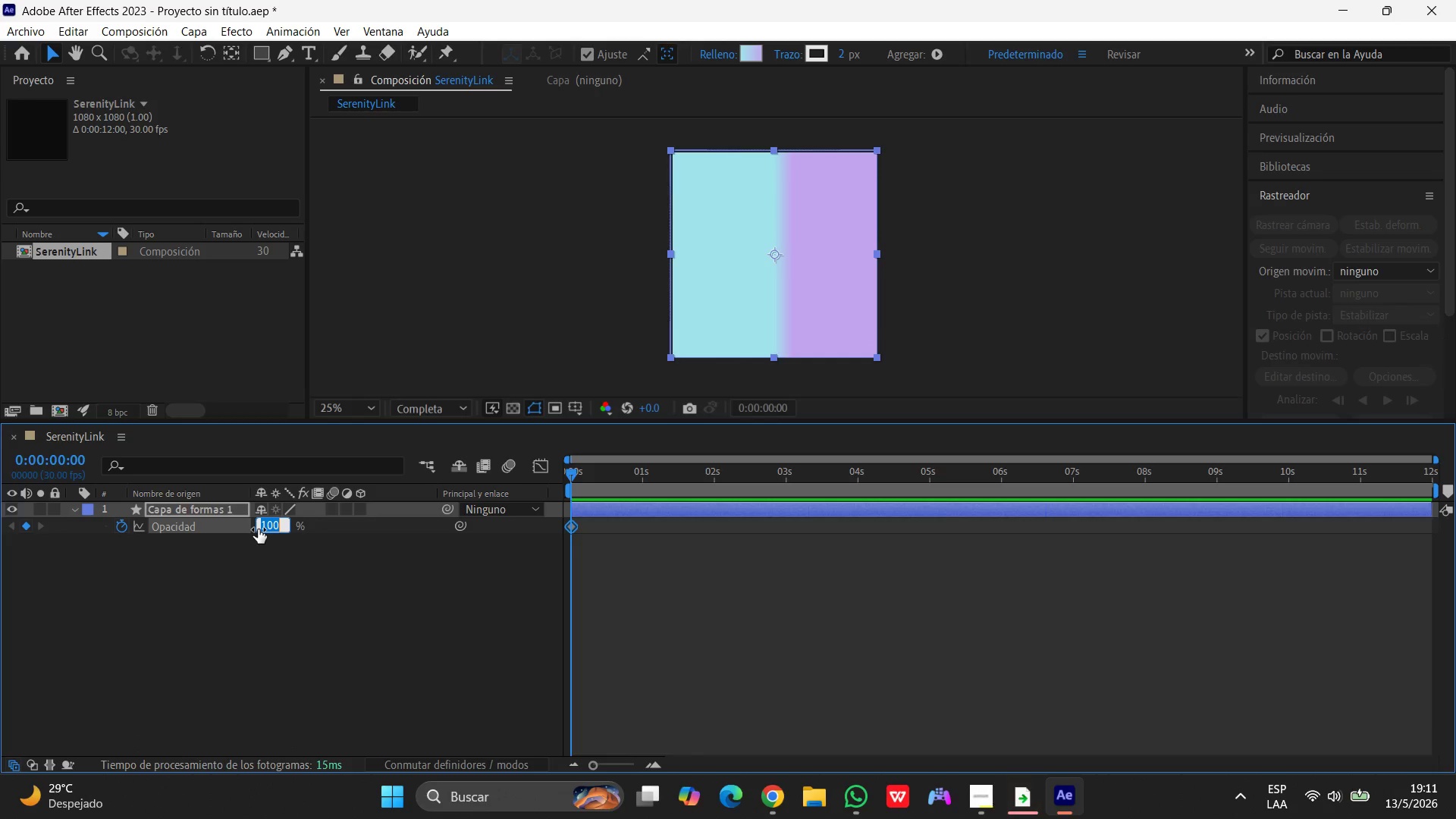 
key(Numpad8)
 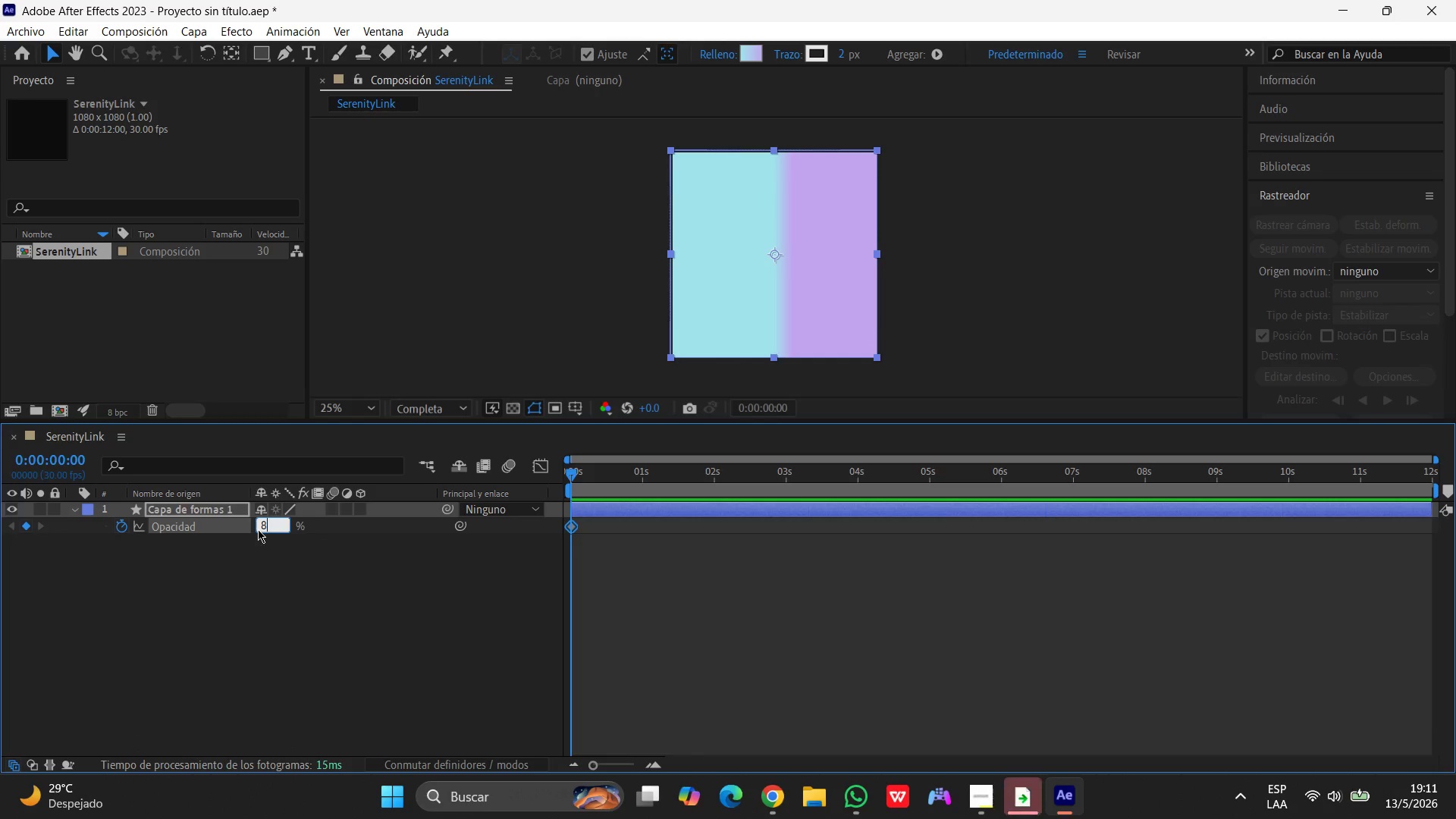 
key(Numpad0)
 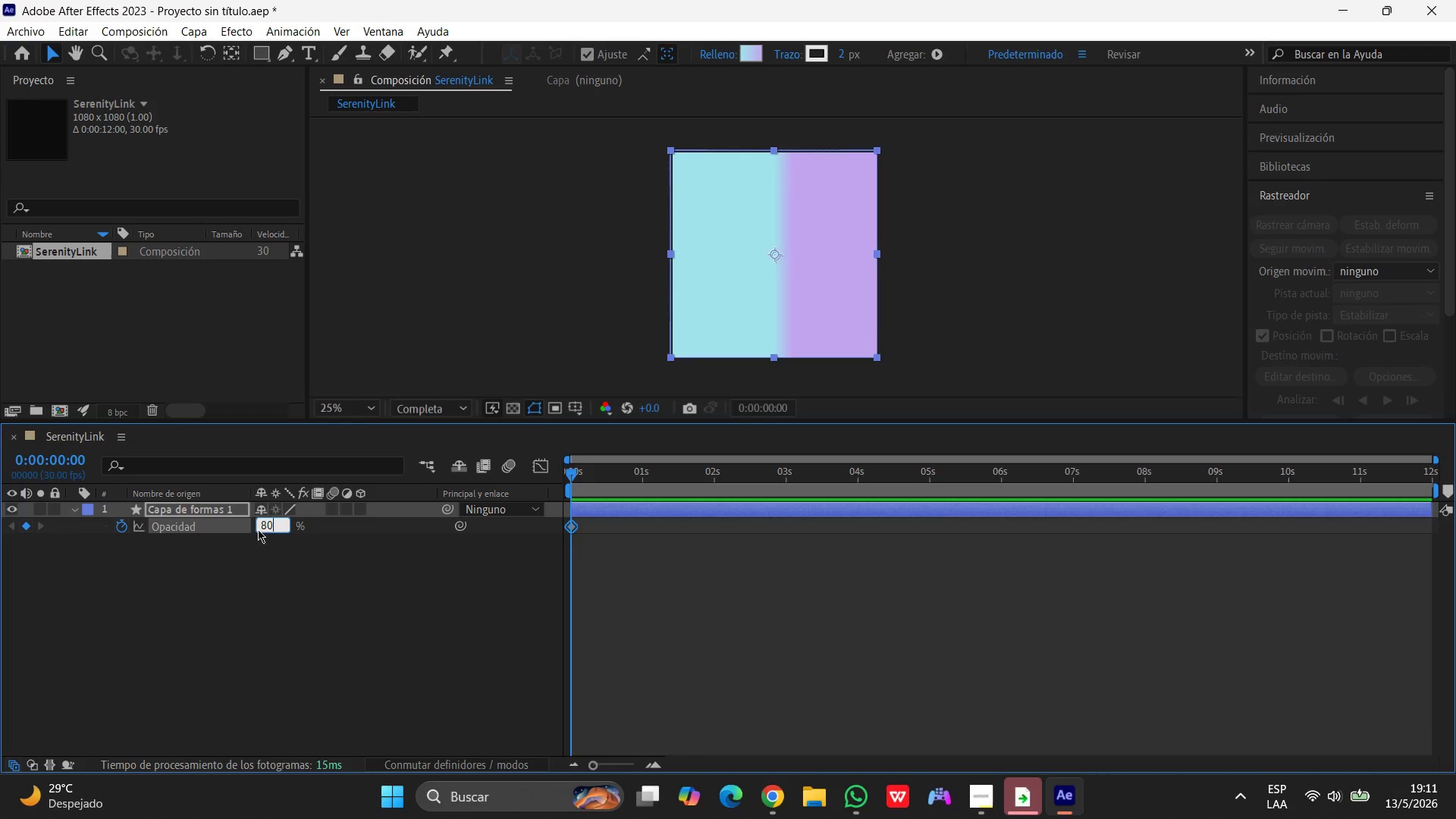 
key(Enter)
 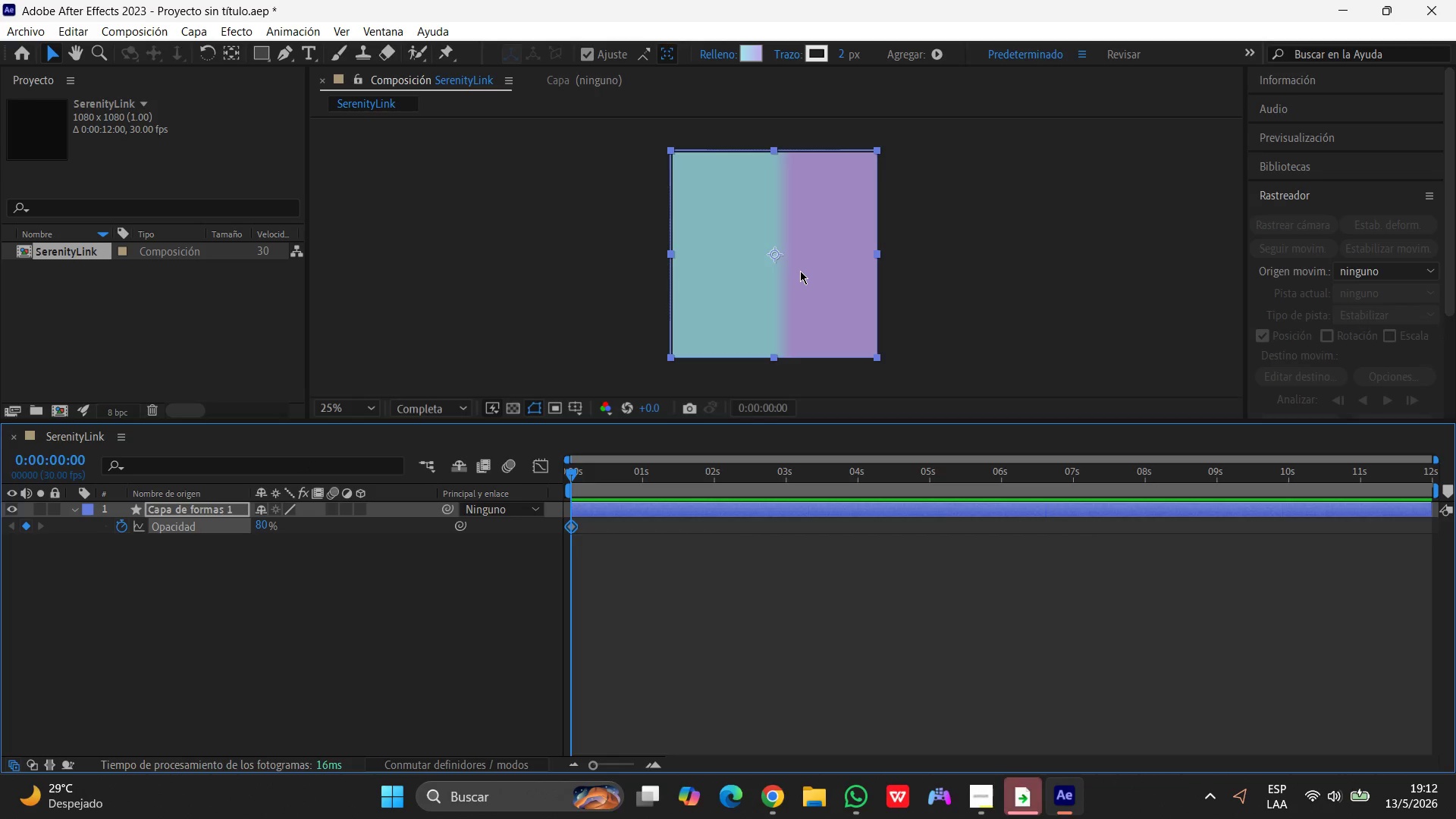 
wait(12.95)
 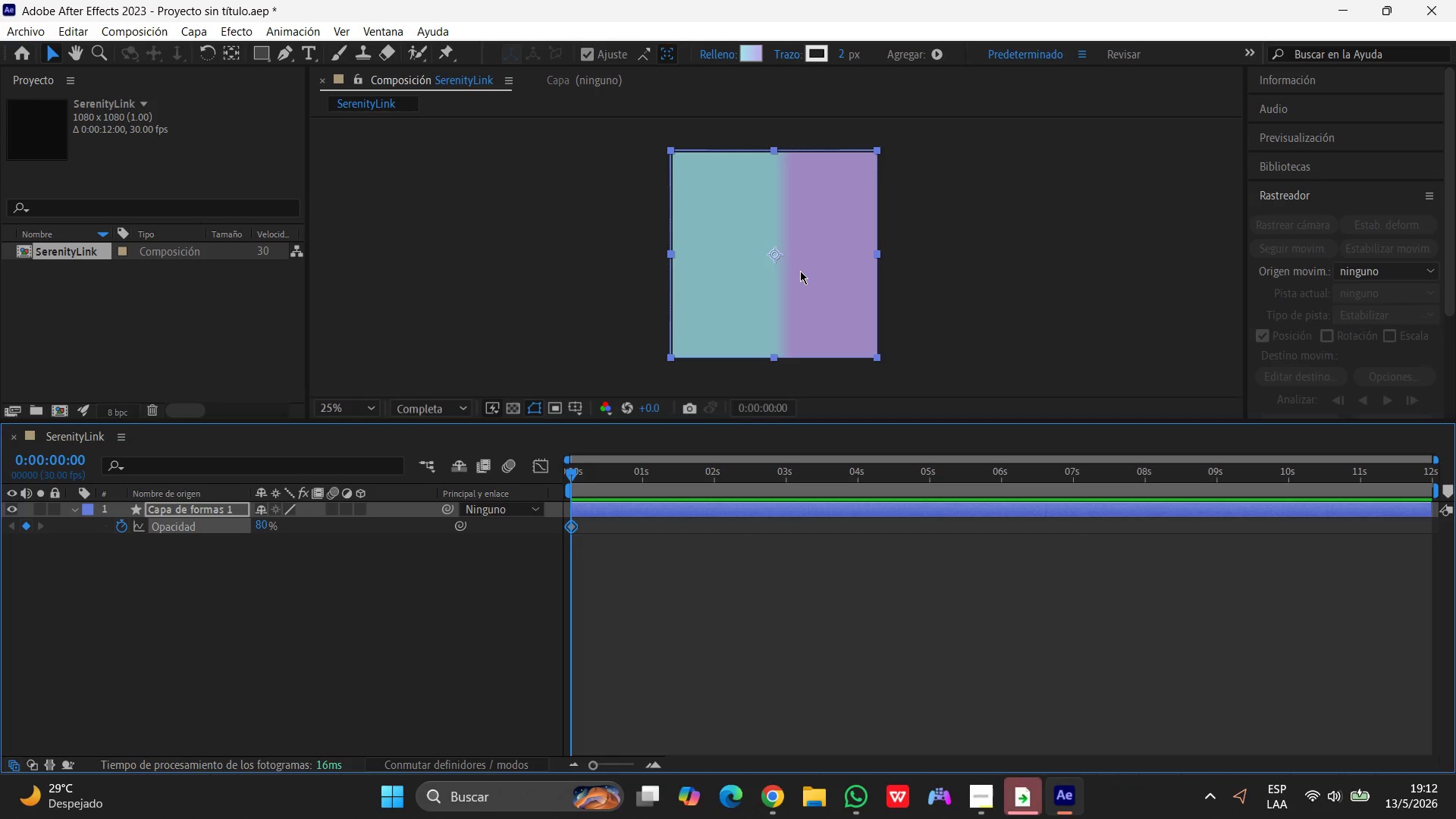 
left_click([74, 512])
 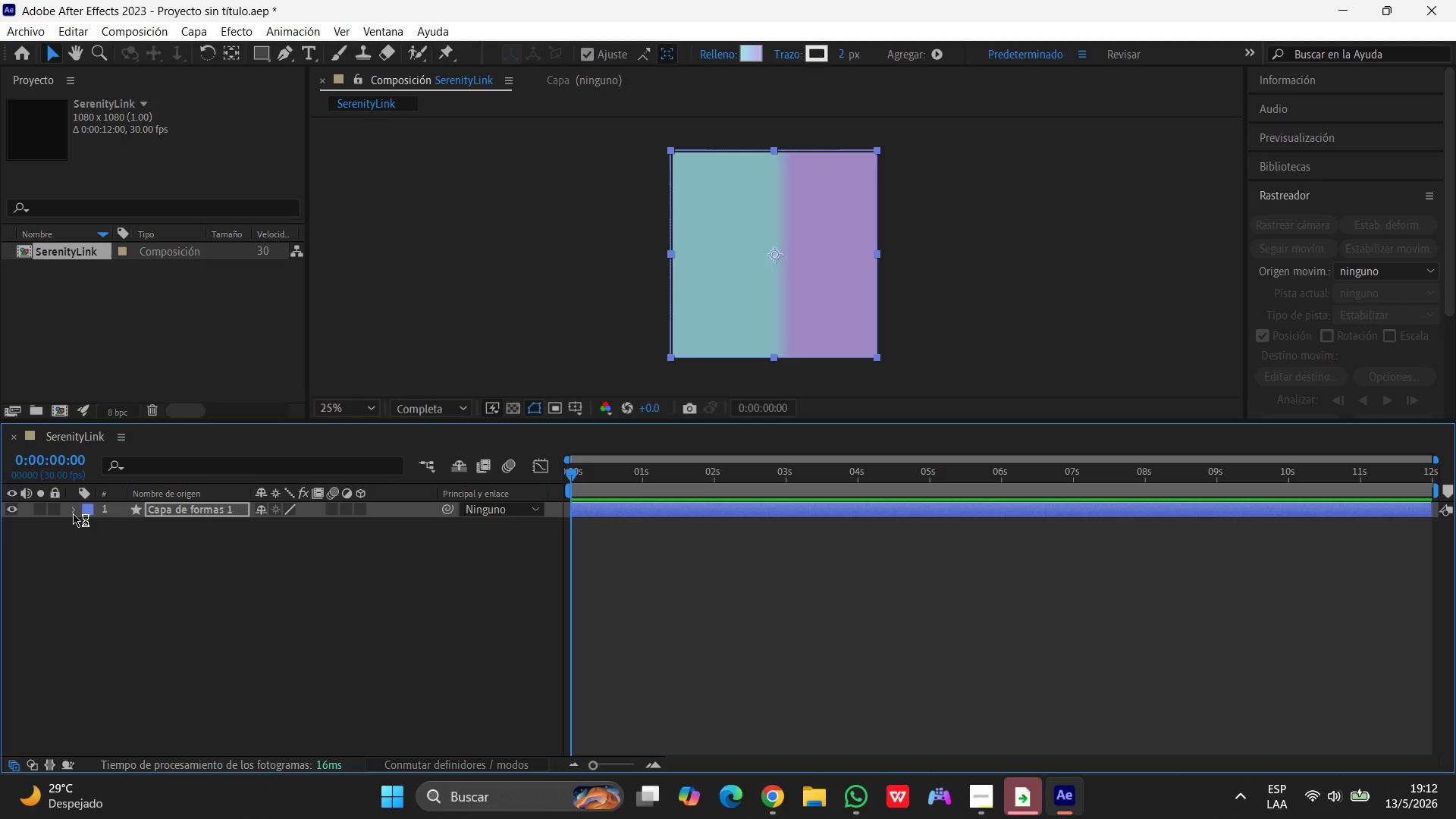 
left_click([73, 513])
 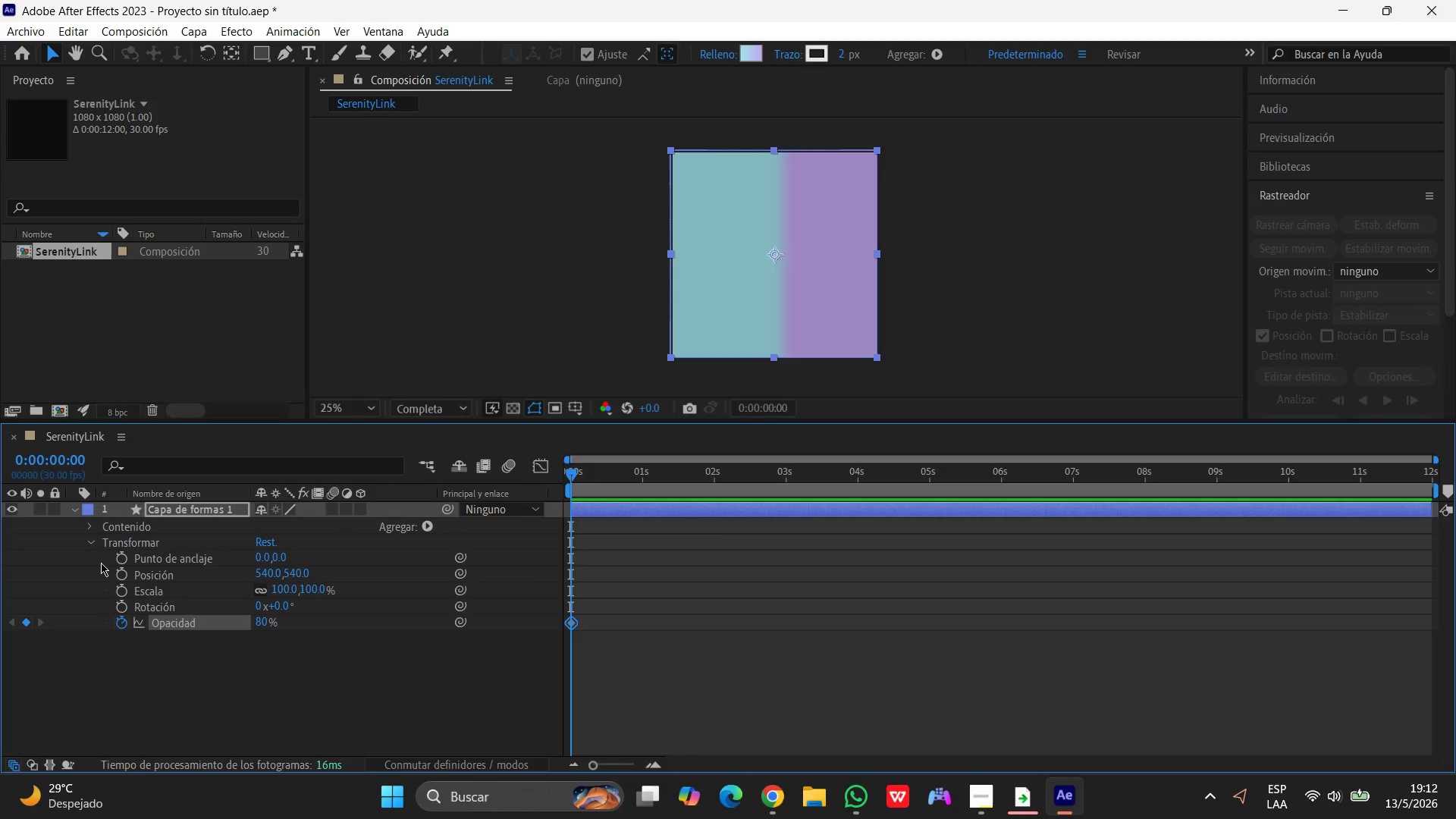 
scroll: coordinate [102, 565], scroll_direction: down, amount: 1.0
 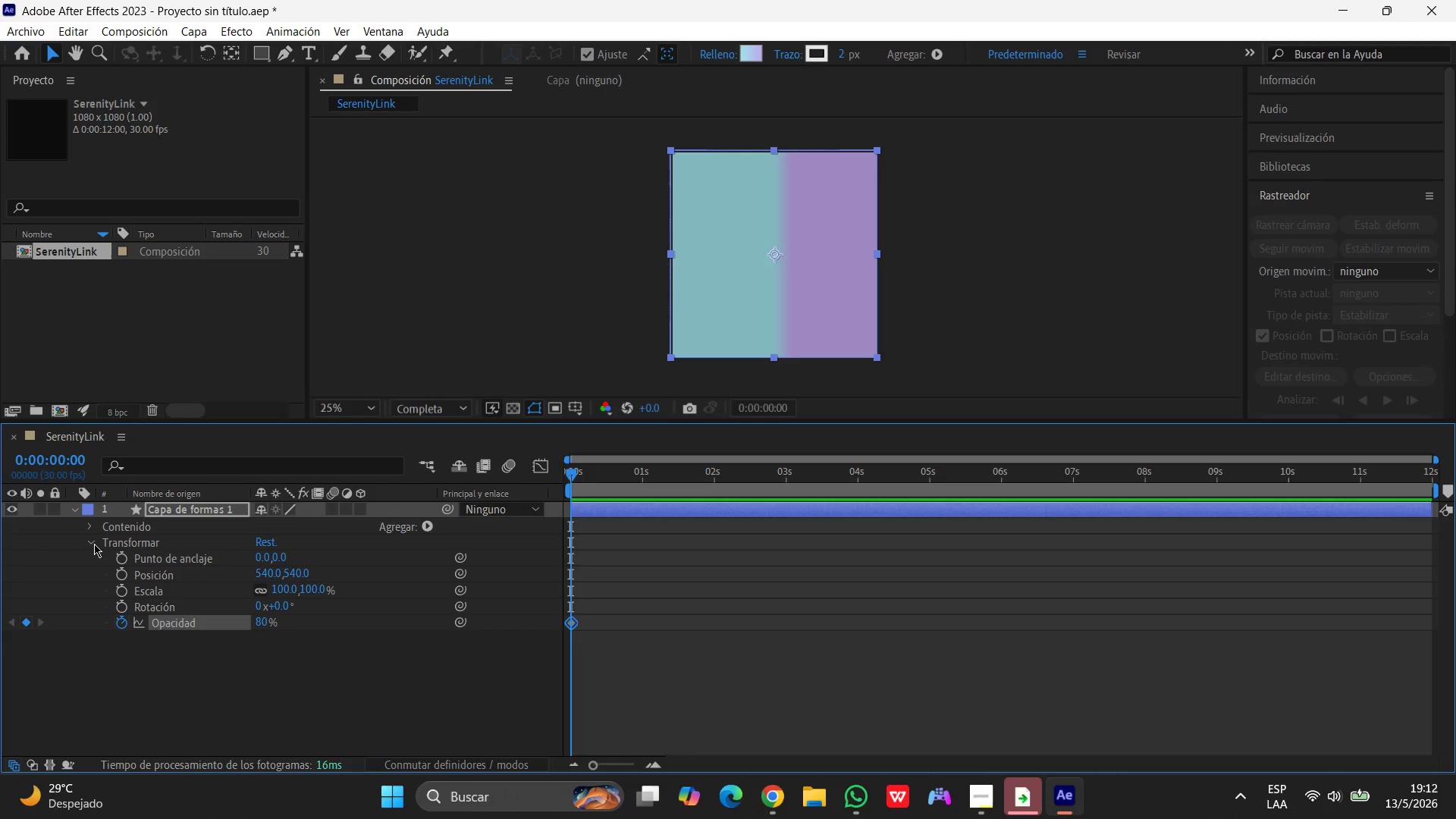 
wait(11.45)
 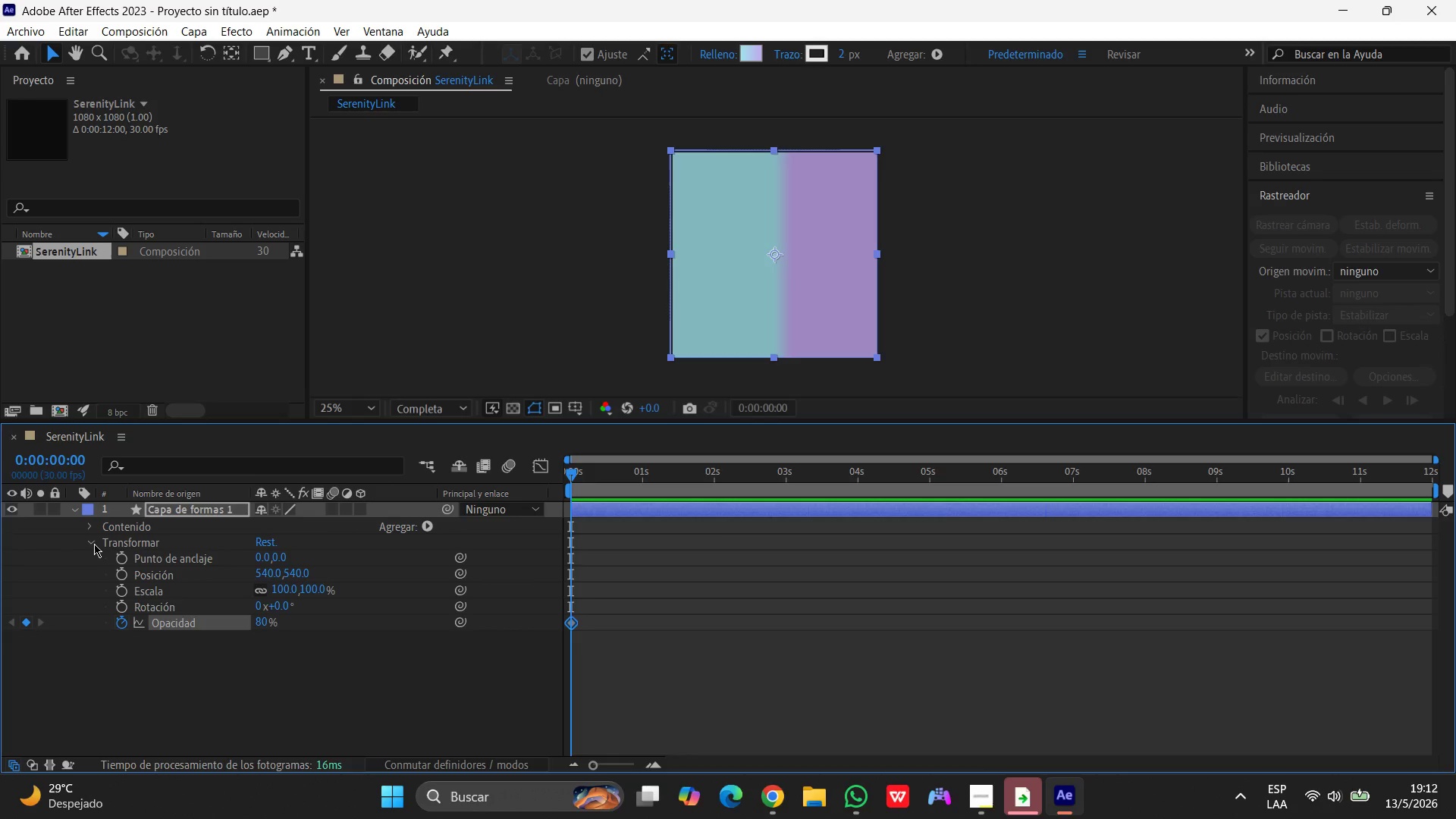 
left_click_drag(start_coordinate=[573, 477], to_coordinate=[717, 497])
 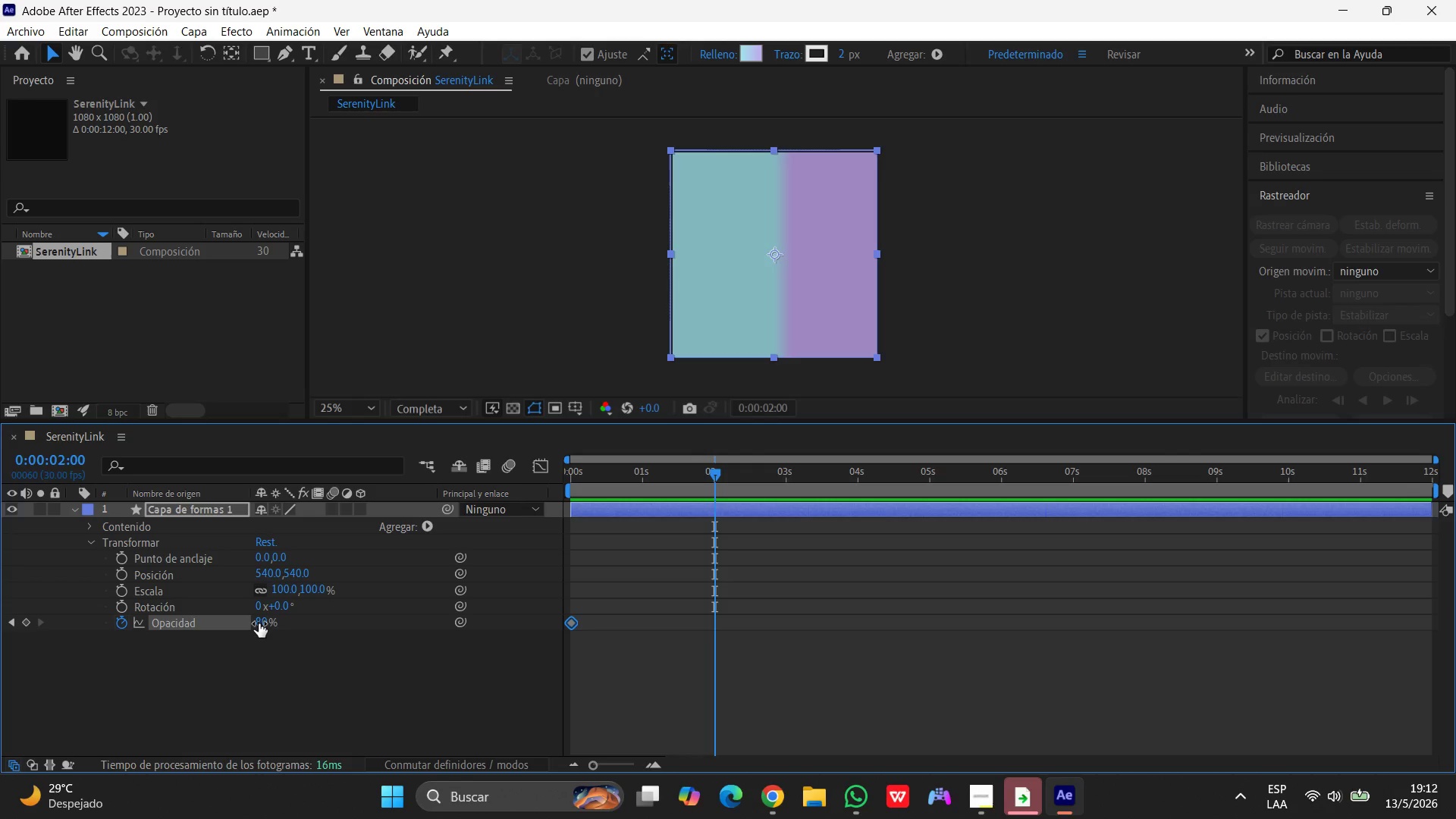 
left_click([264, 620])
 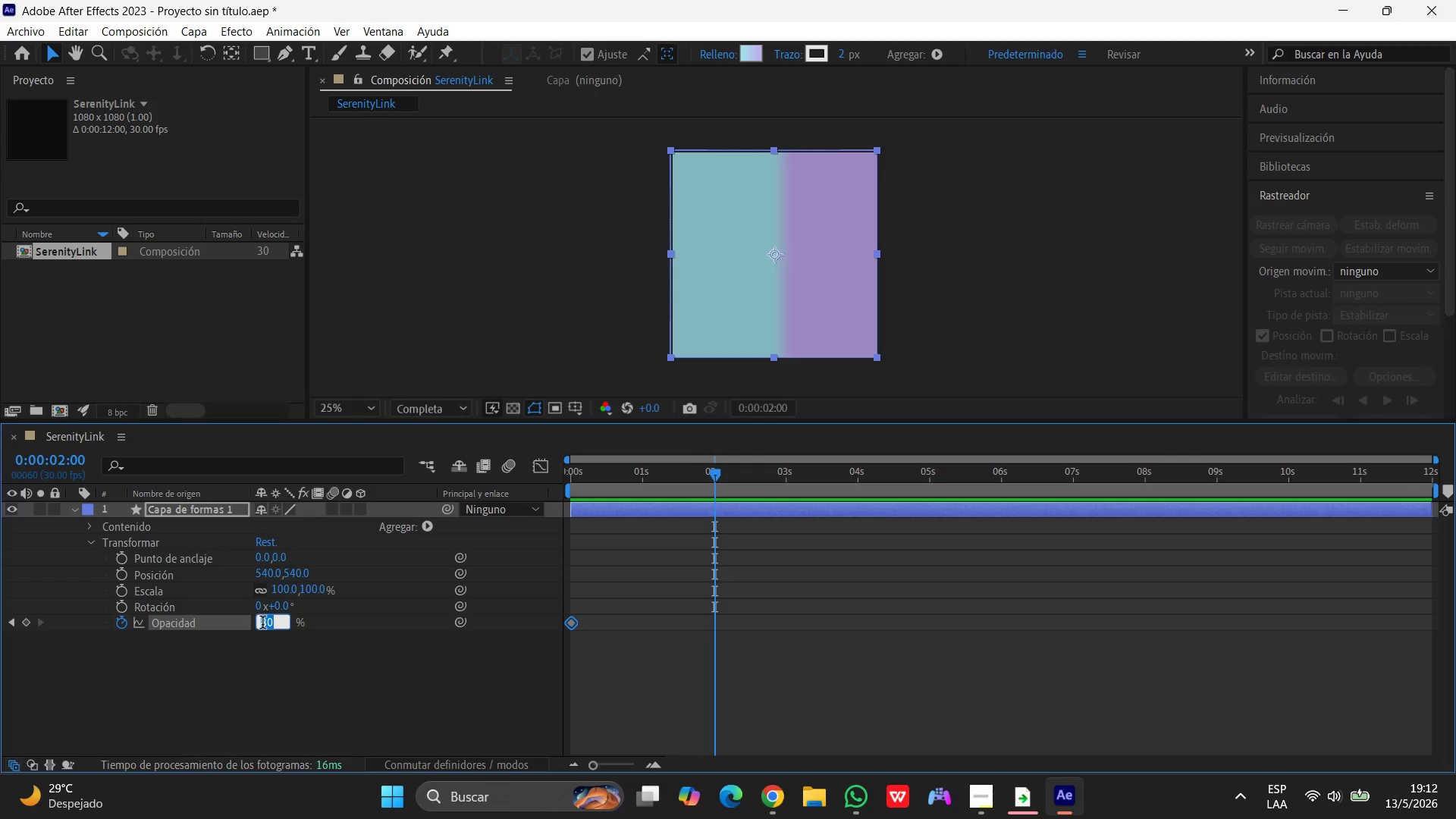 
key(Numpad1)
 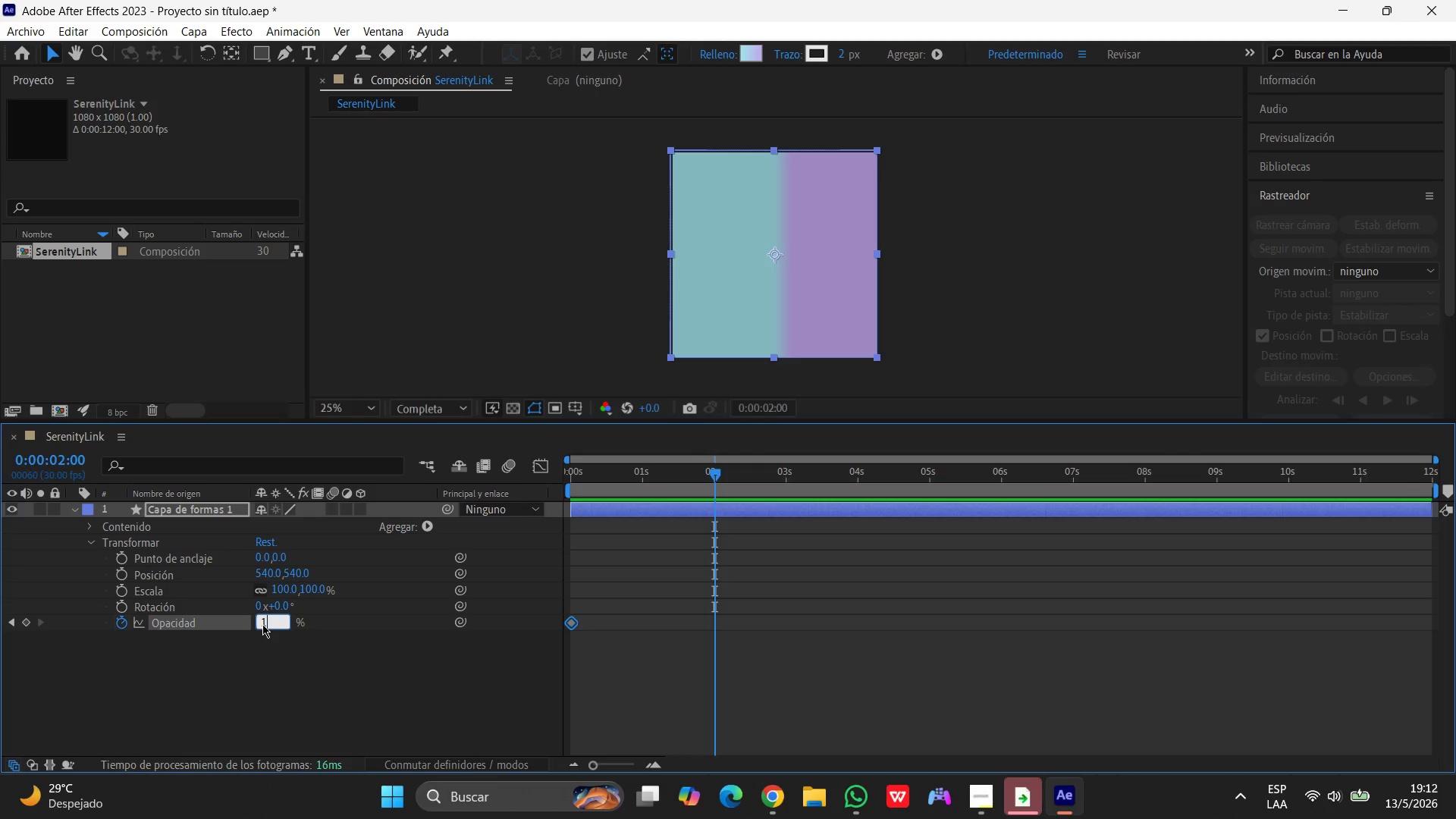 
key(Numpad0)
 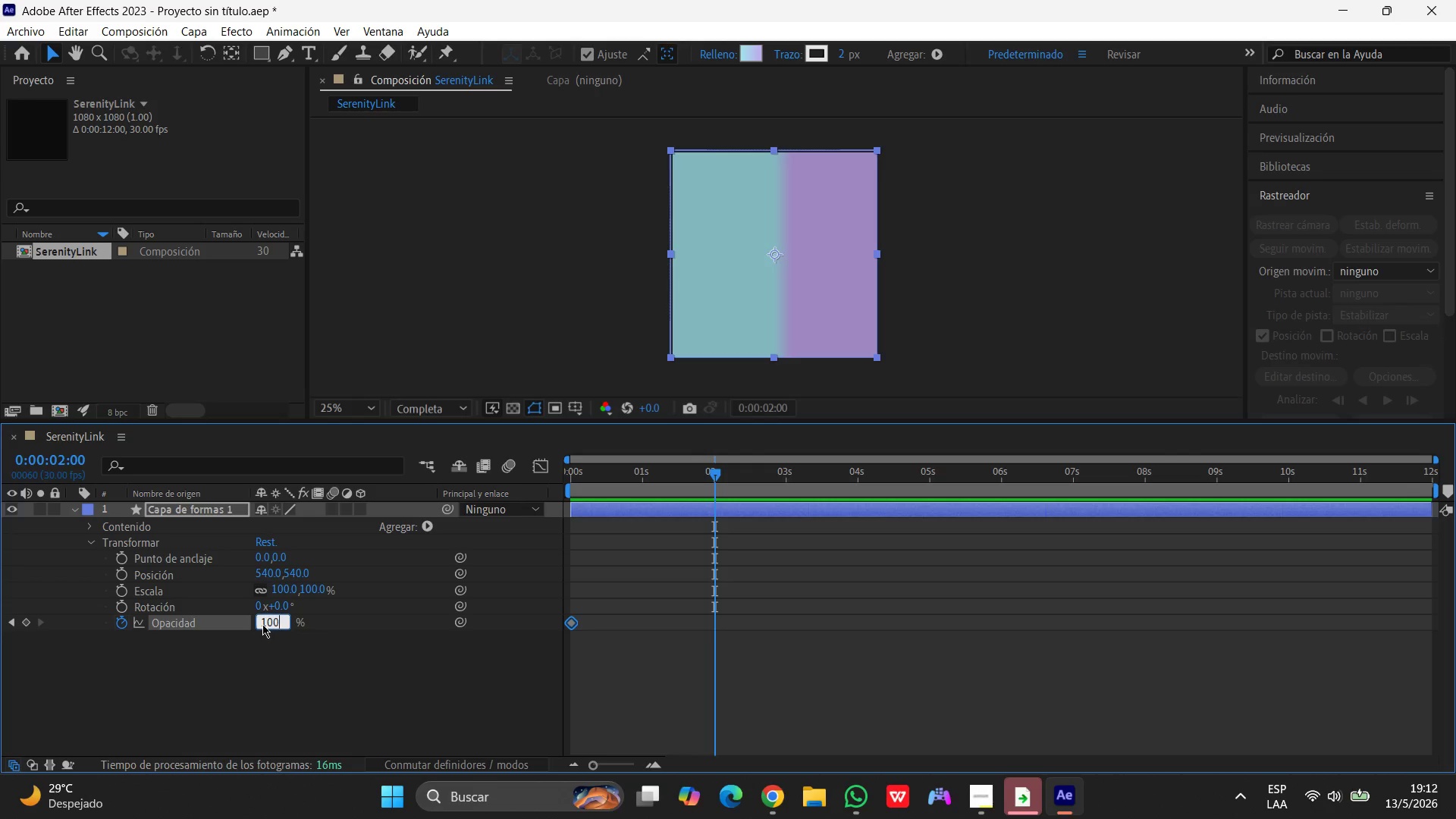 
key(Numpad0)
 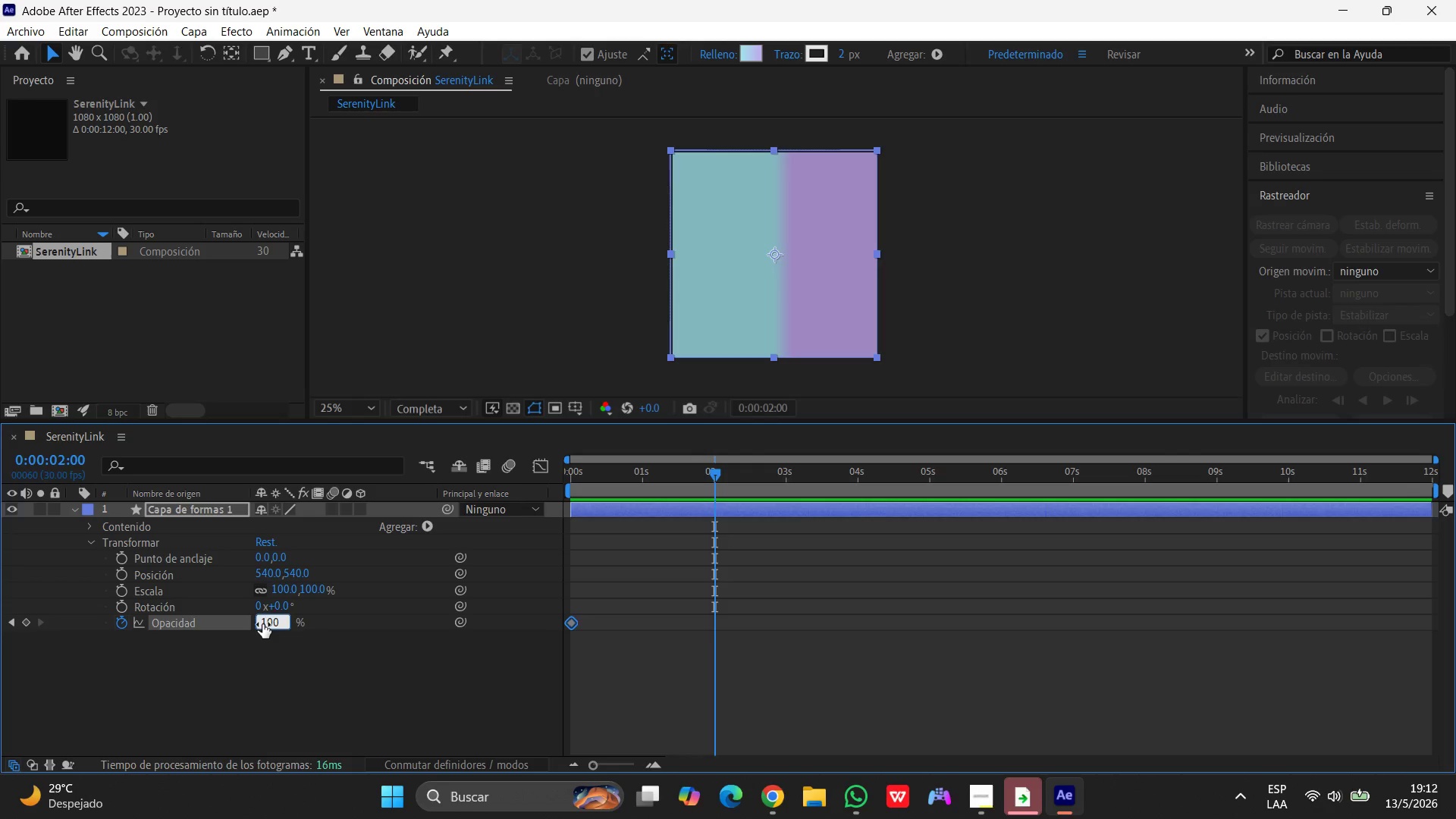 
key(Enter)
 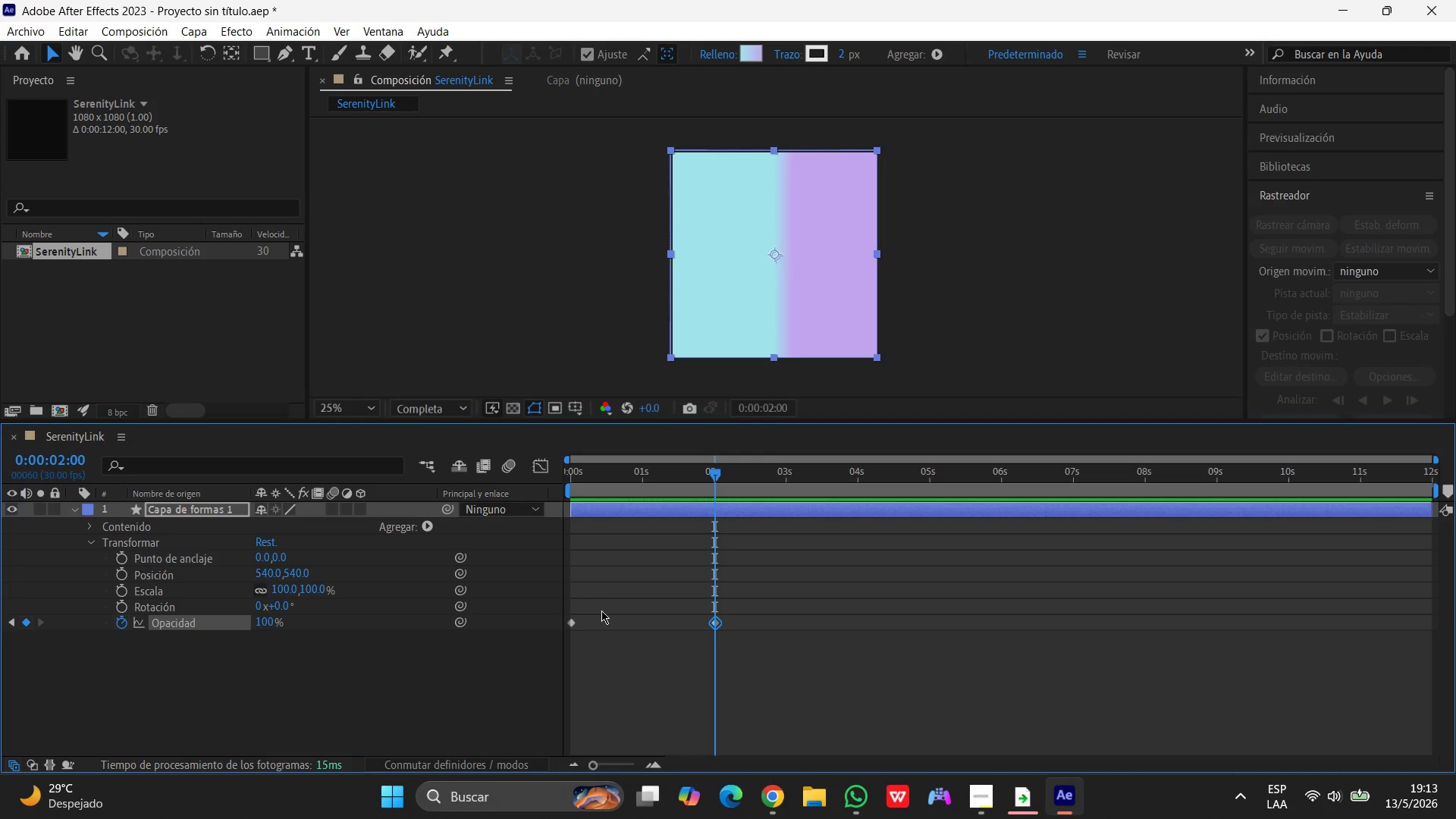 
wait(69.08)
 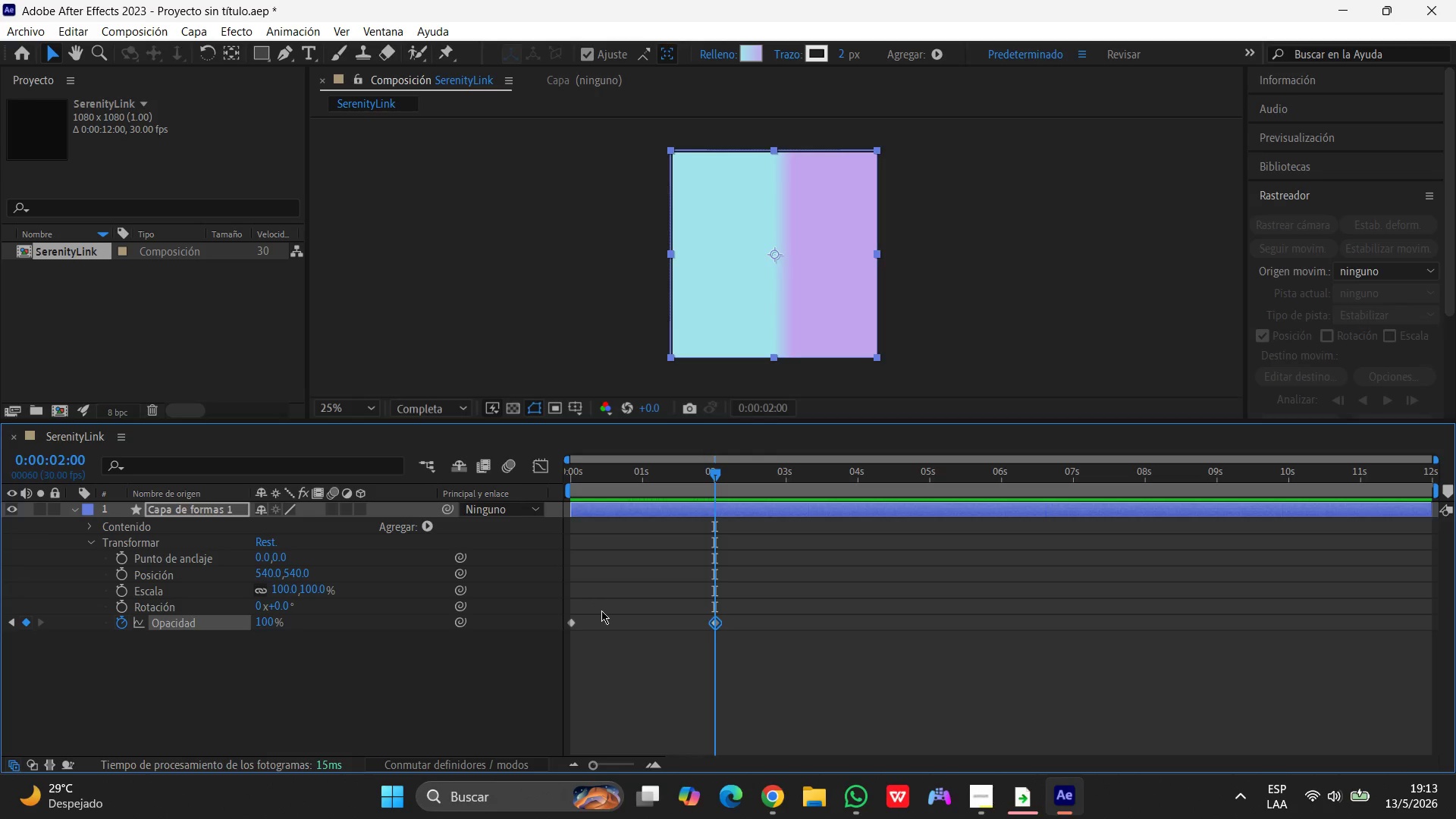 
left_click([184, 511])
 